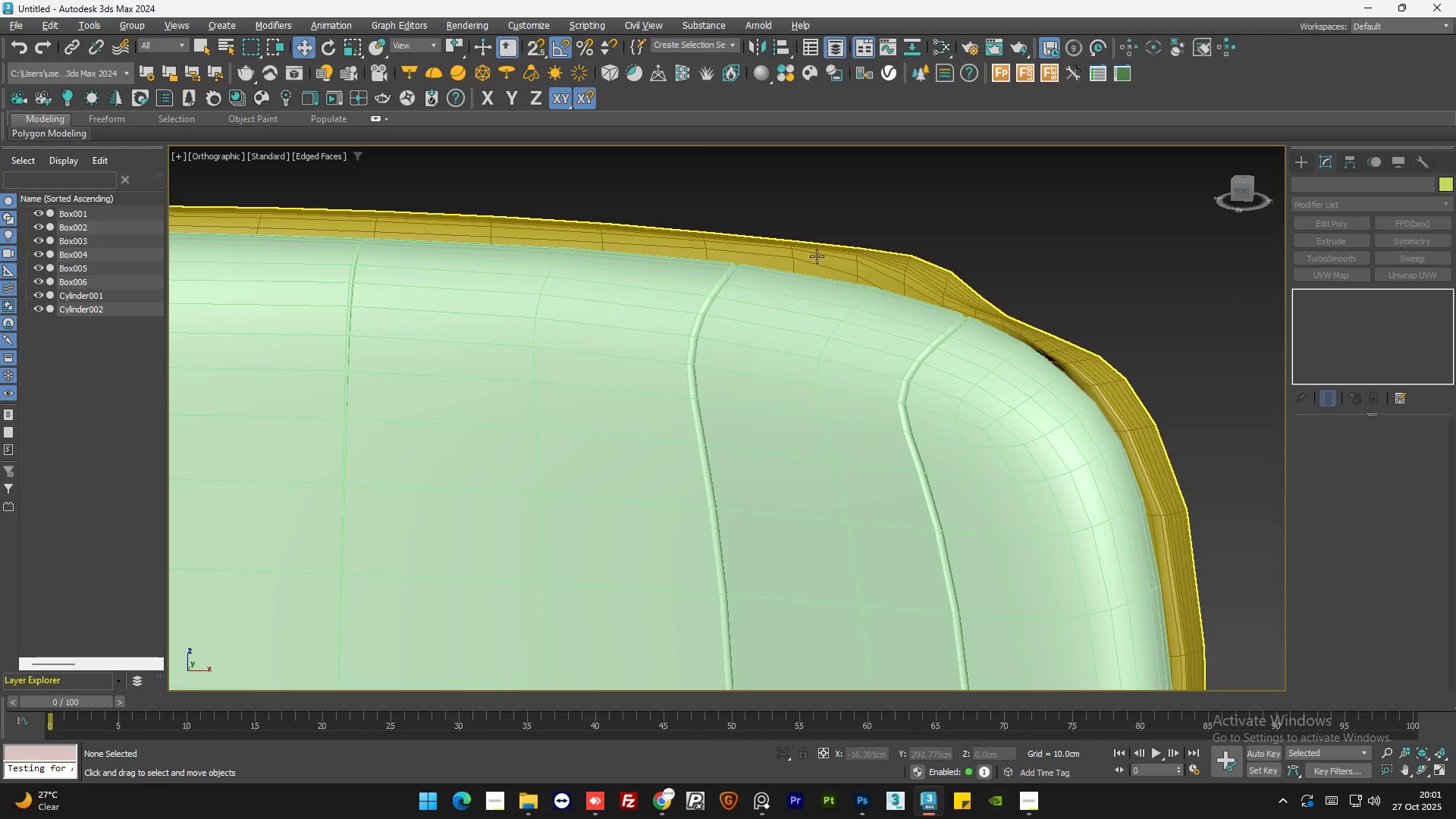 
scroll: coordinate [863, 241], scroll_direction: down, amount: 5.0
 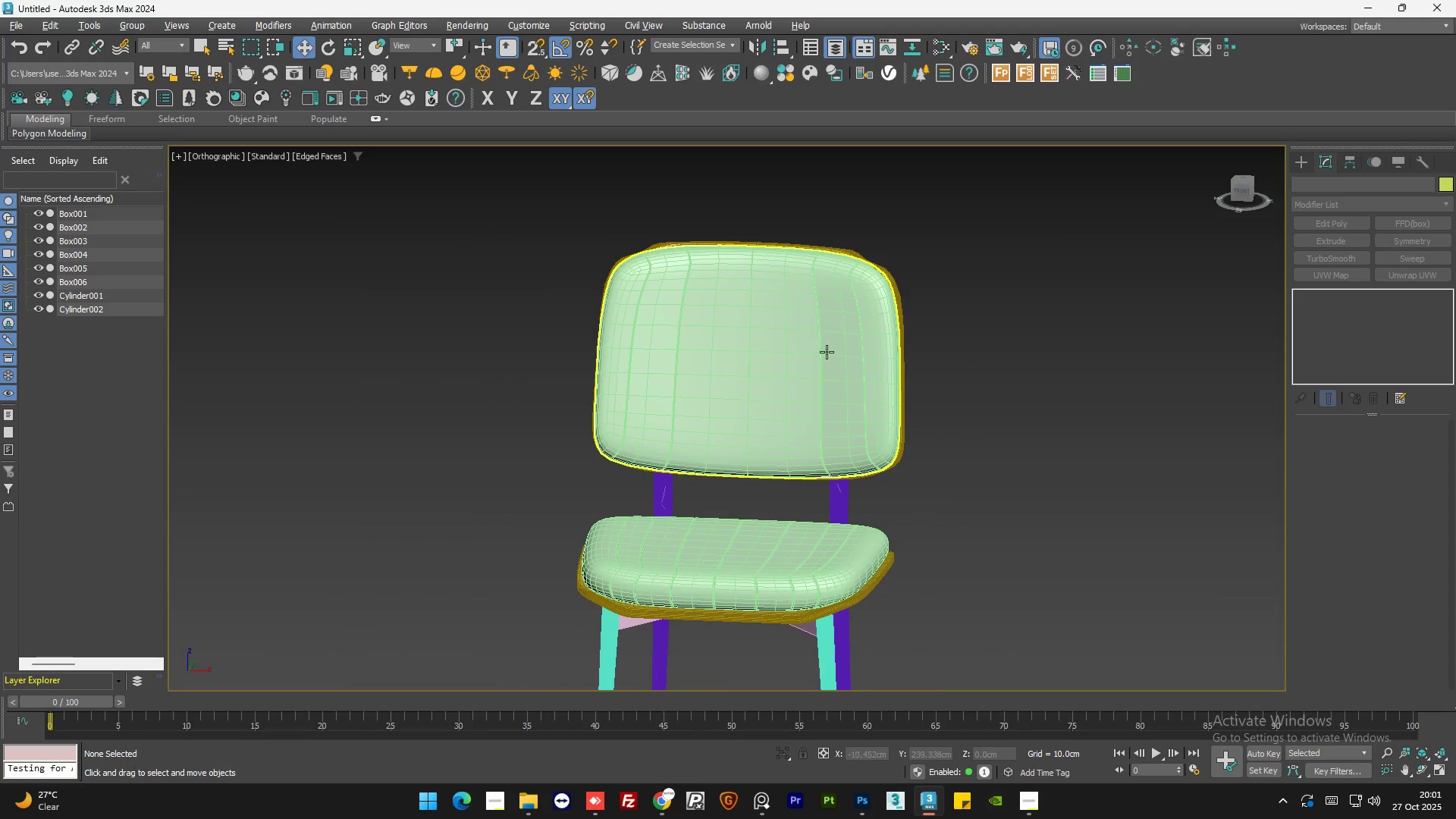 
left_click([824, 353])
 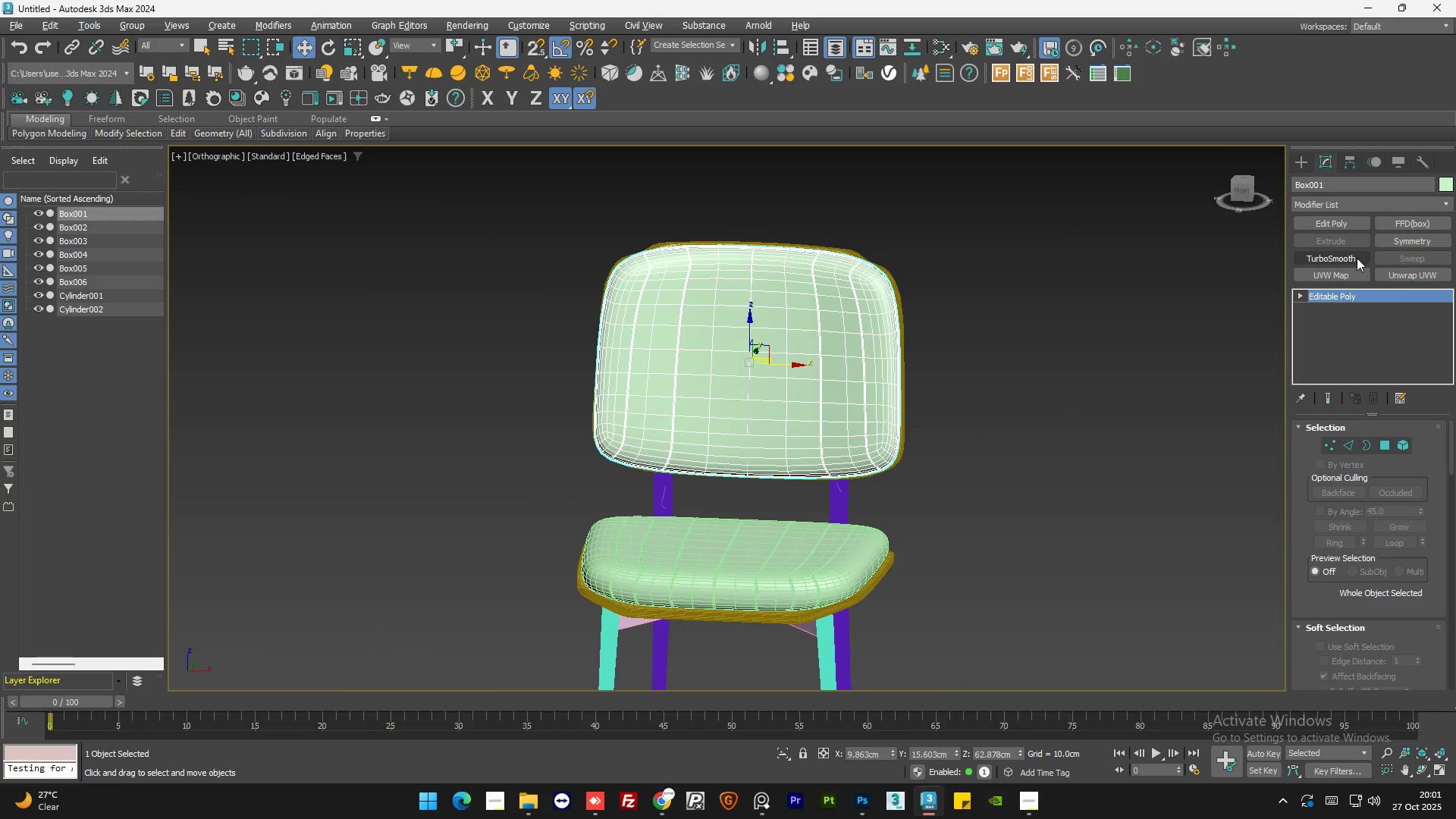 
double_click([1048, 293])
 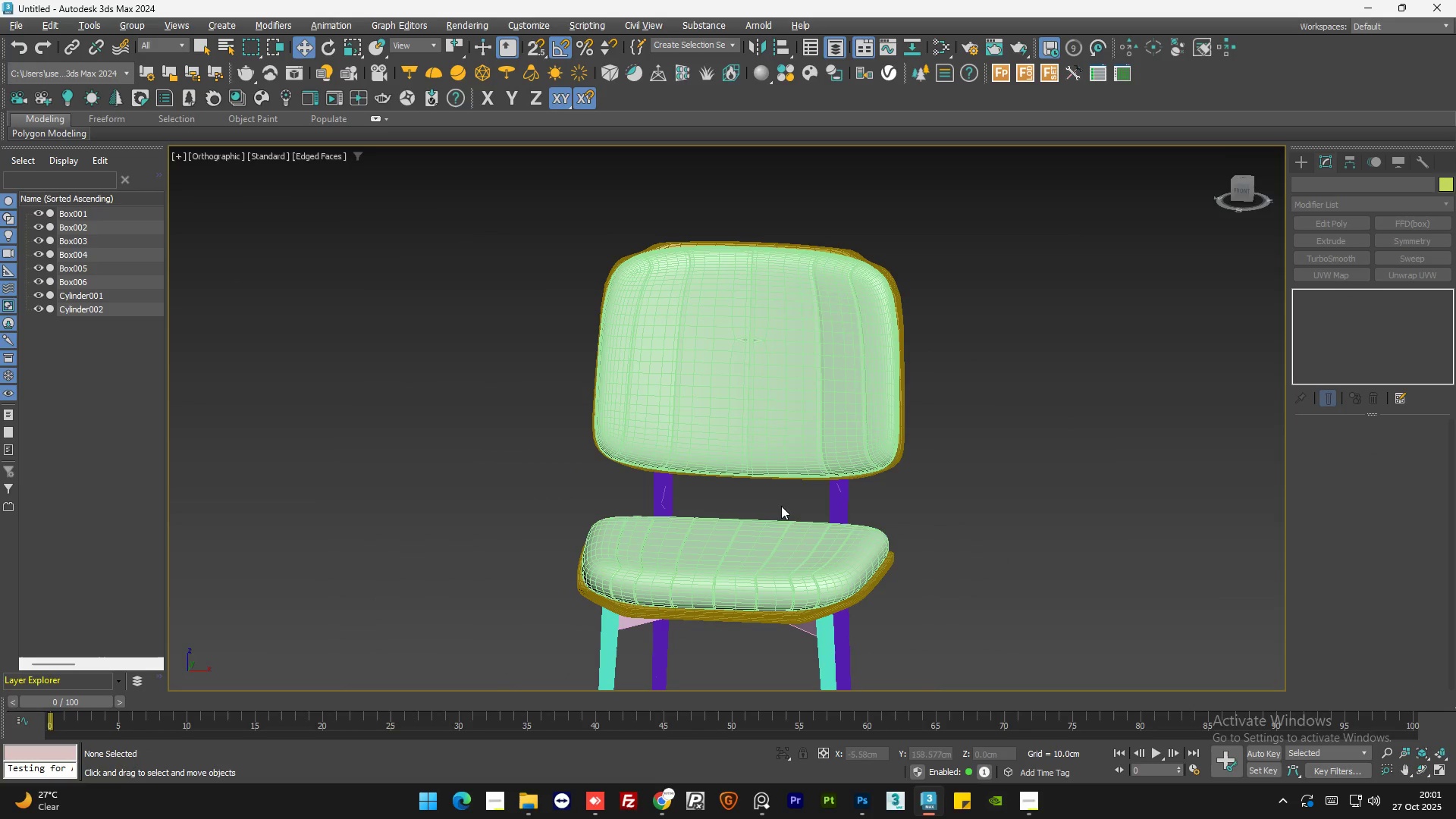 
scroll: coordinate [775, 518], scroll_direction: up, amount: 1.0
 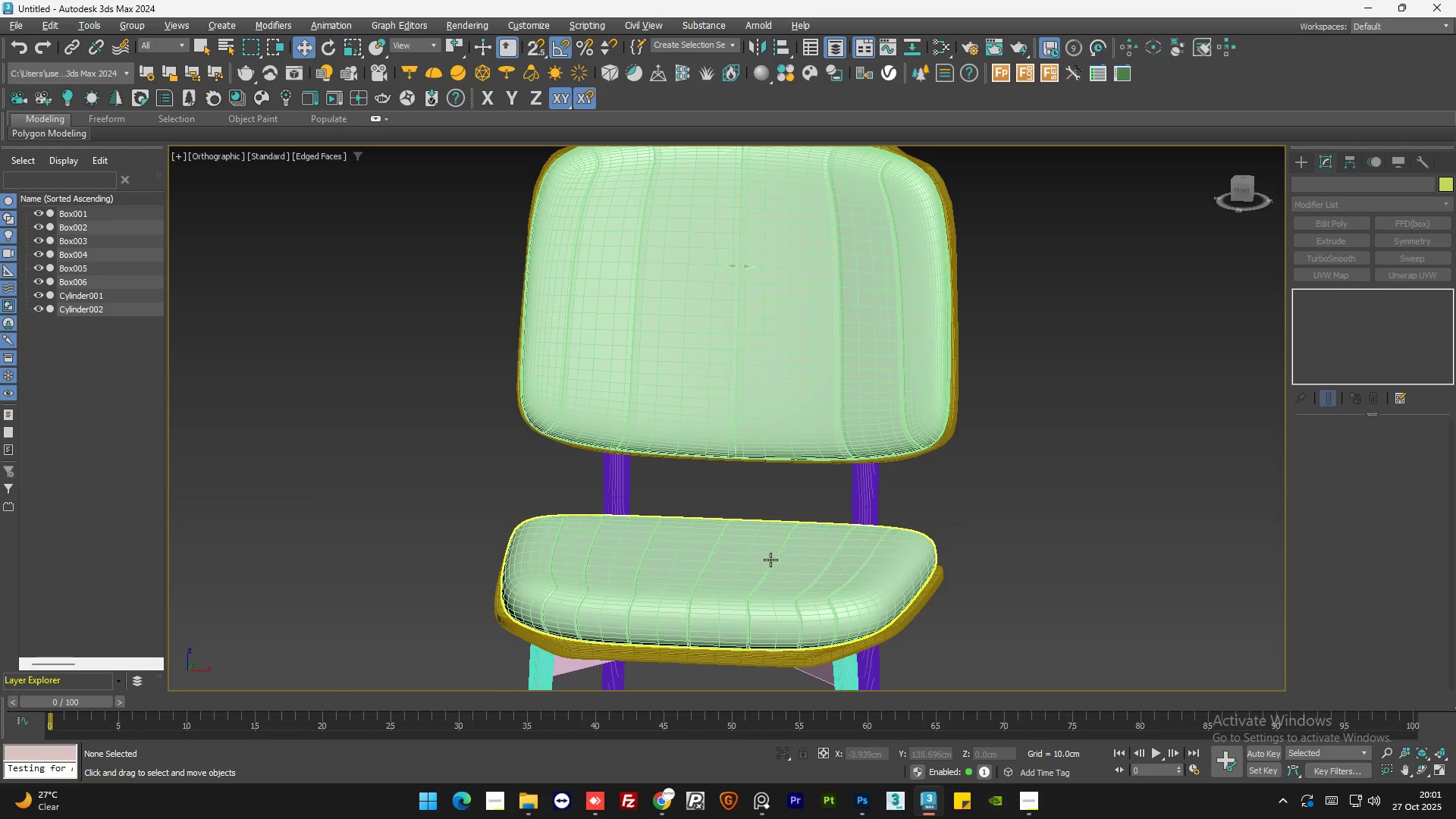 
left_click([770, 559])
 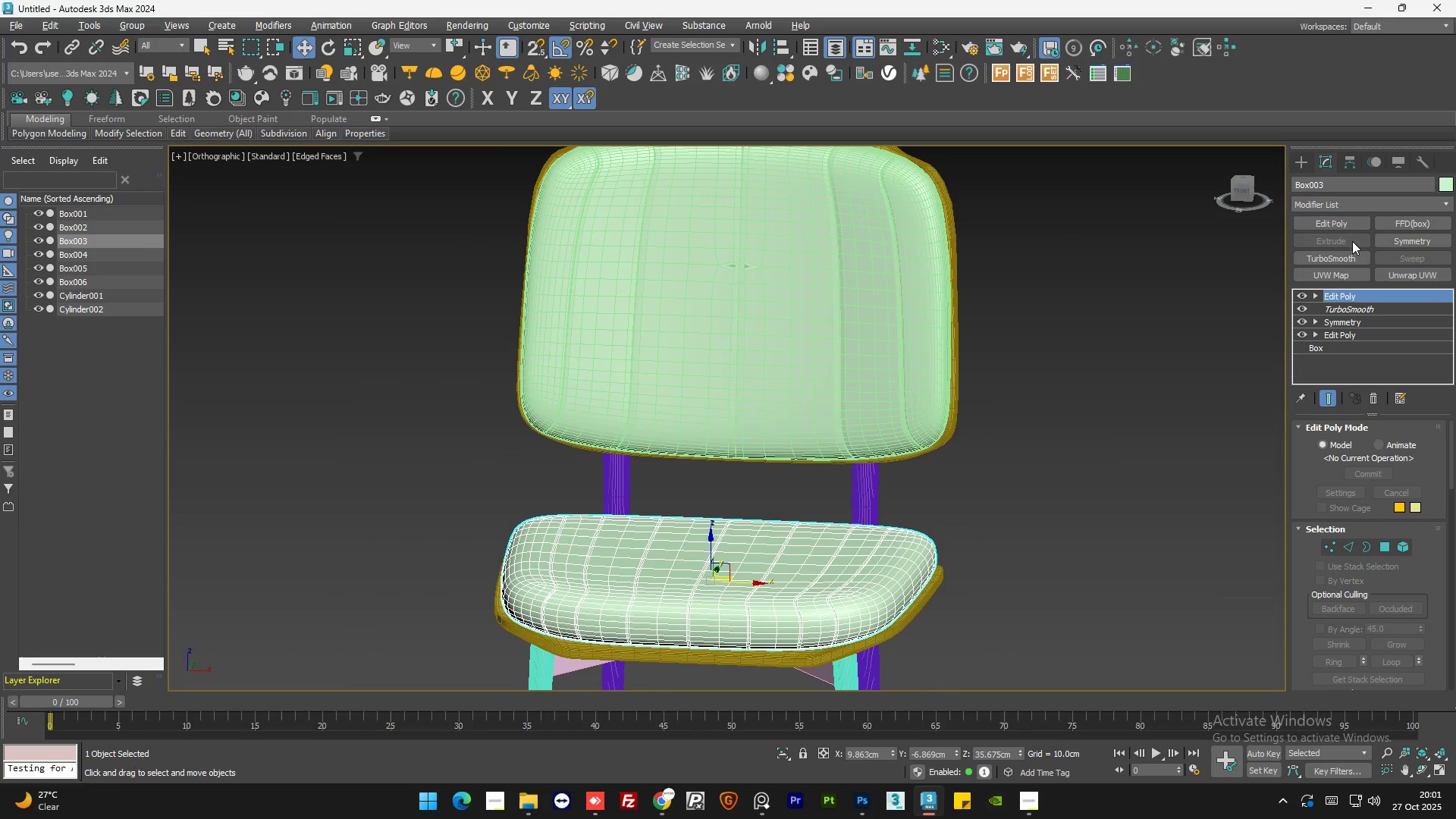 
double_click([1061, 406])
 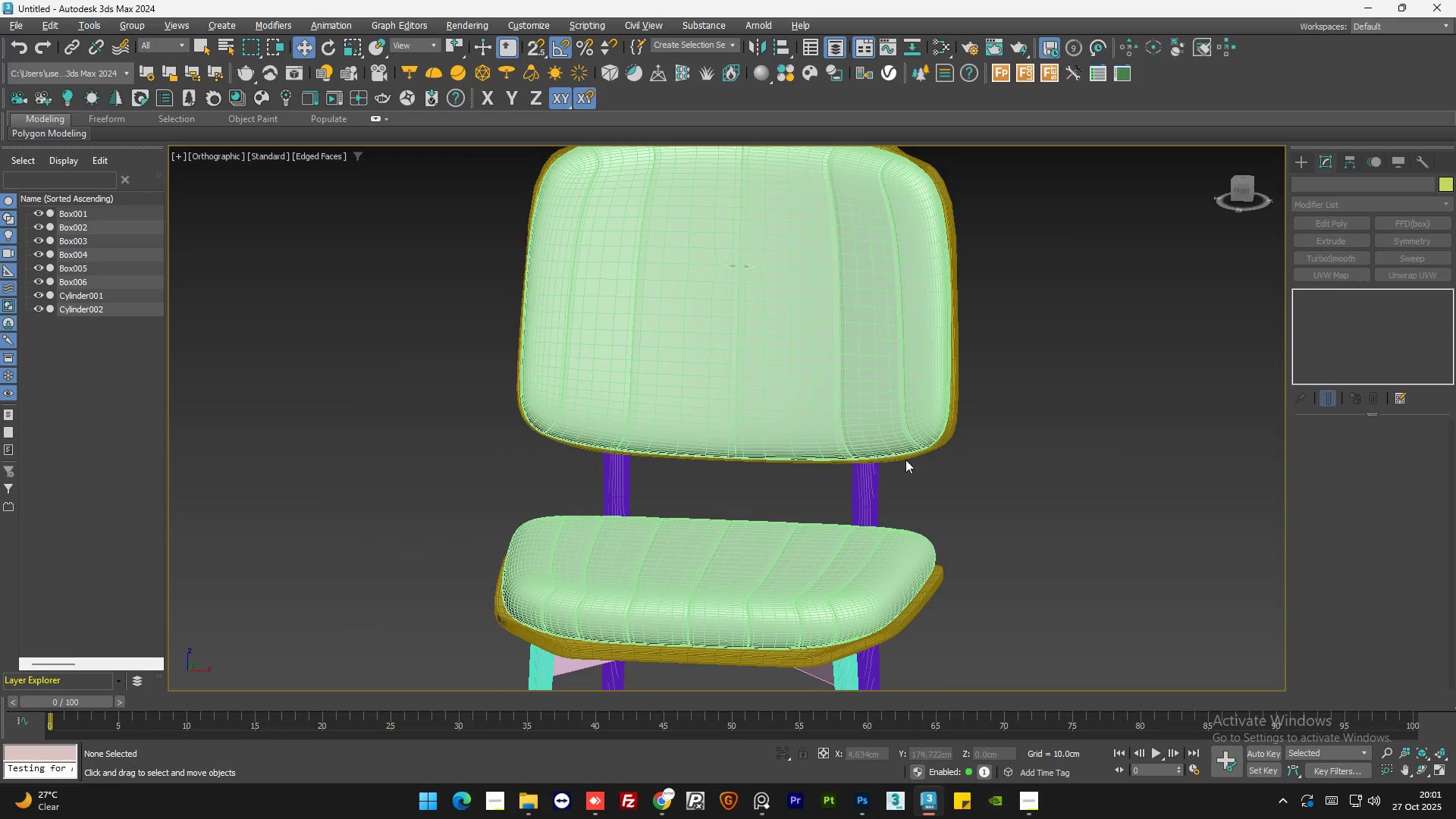 
key(F4)
 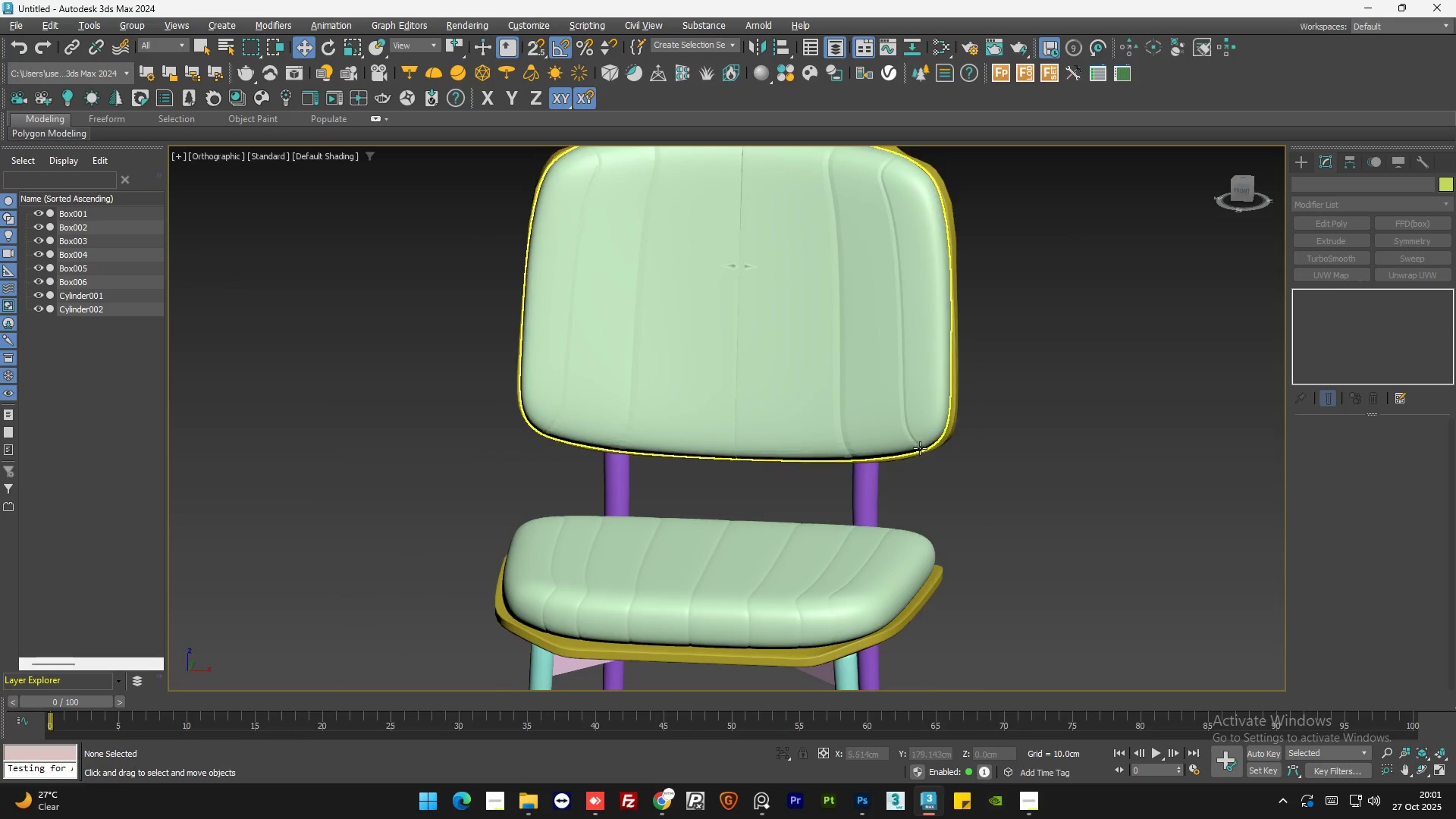 
scroll: coordinate [920, 448], scroll_direction: down, amount: 2.0
 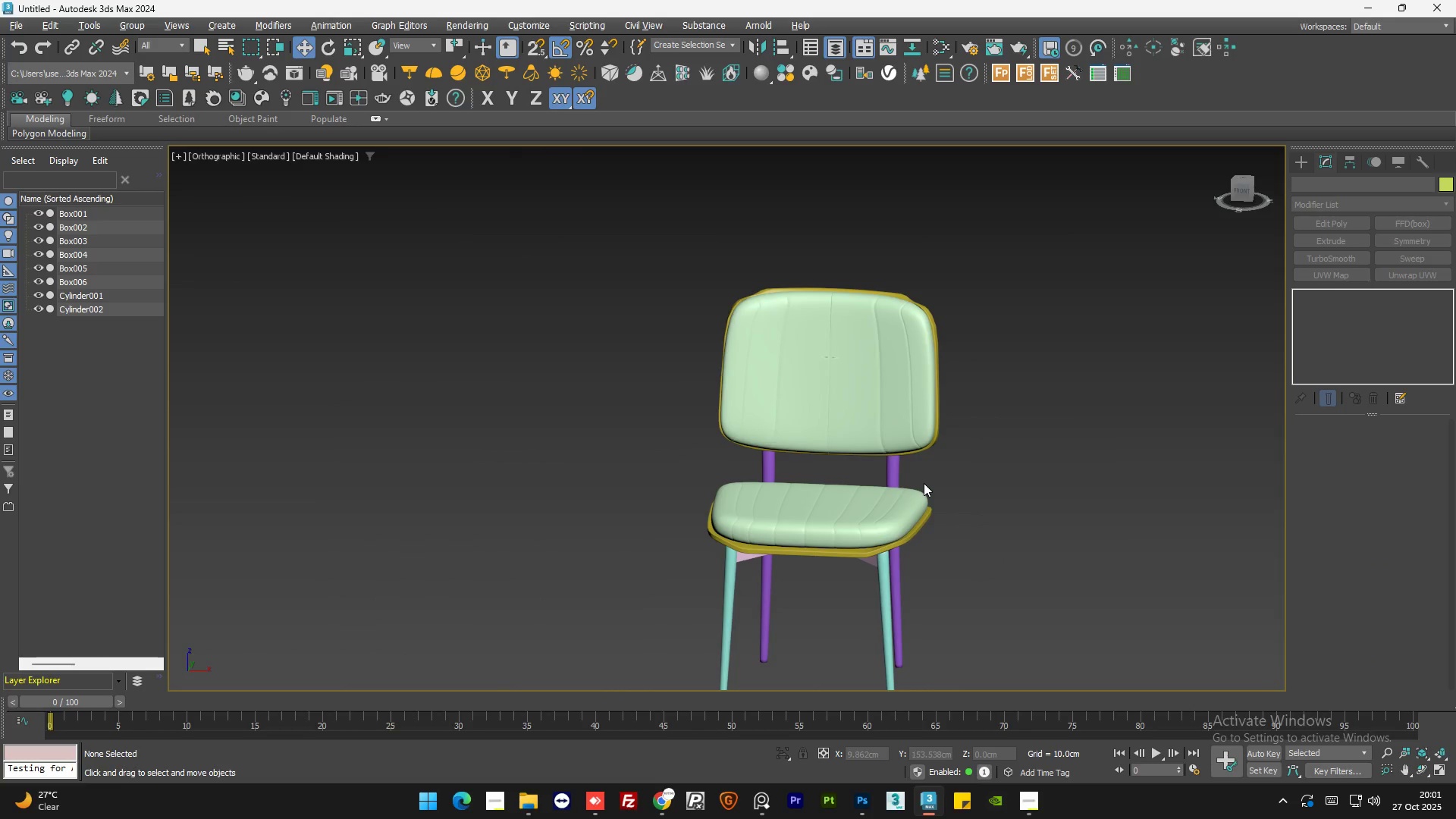 
hold_key(key=AltLeft, duration=1.5)
 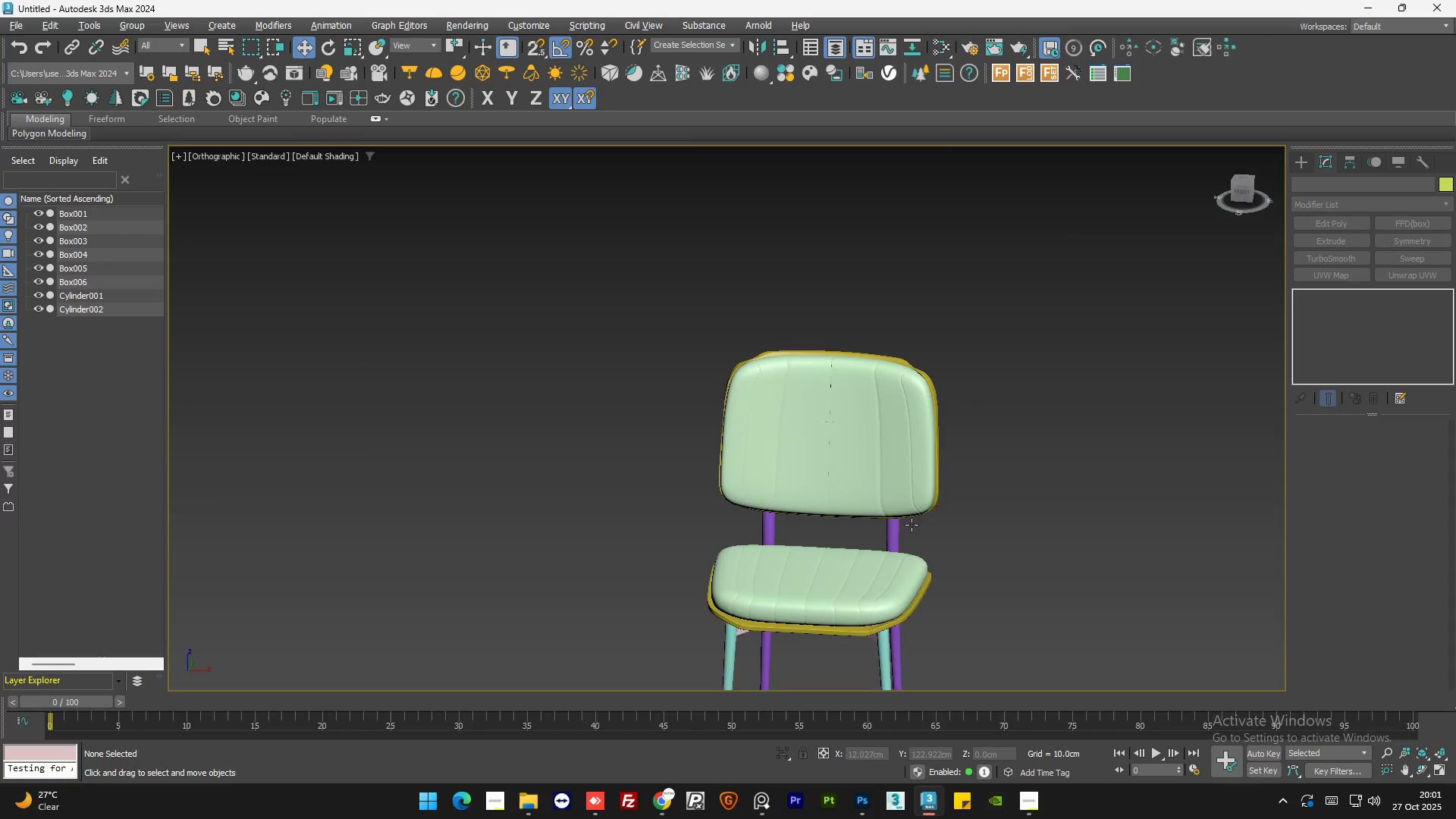 
key(Alt+AltLeft)
 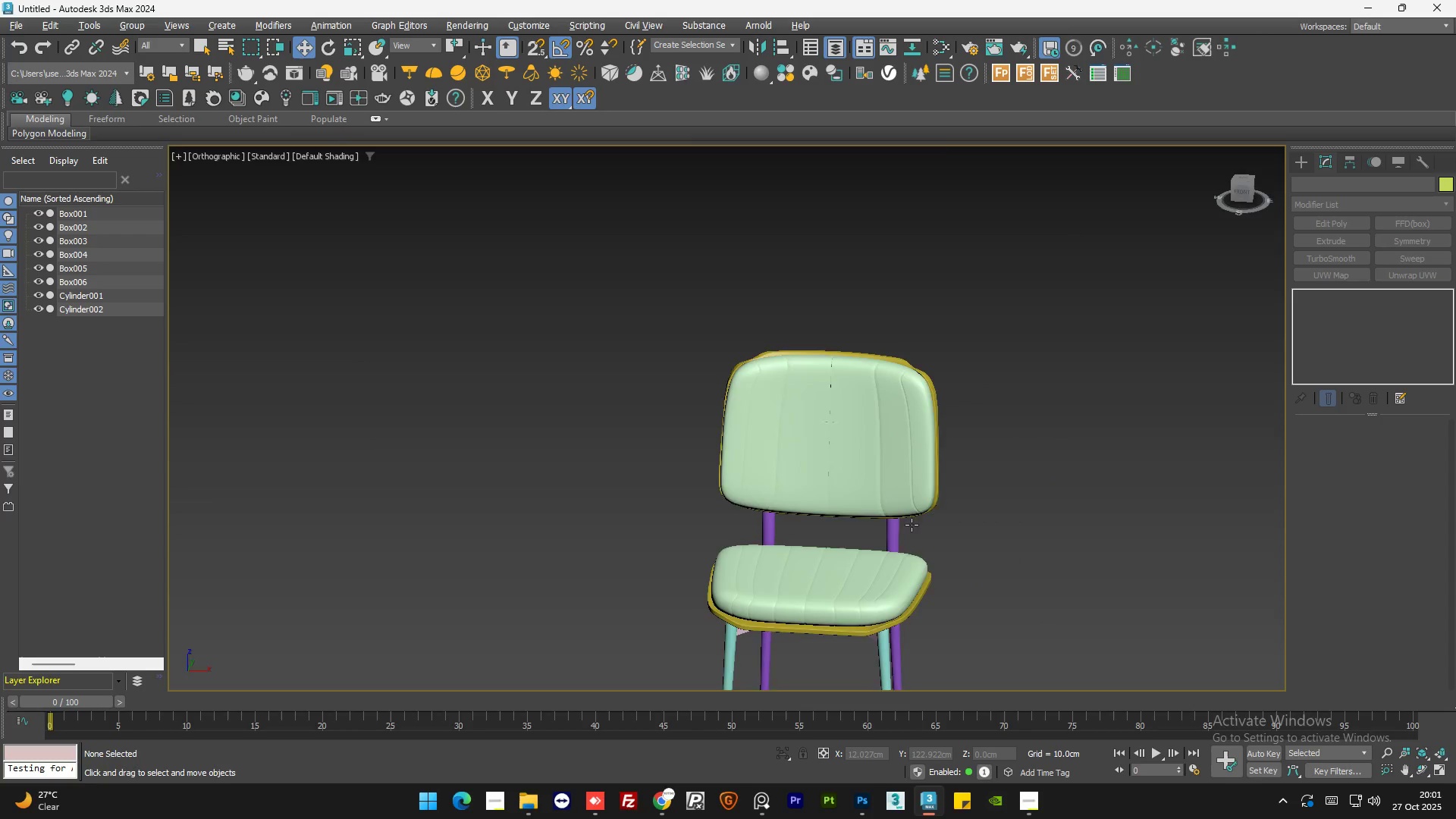 
key(Alt+AltLeft)
 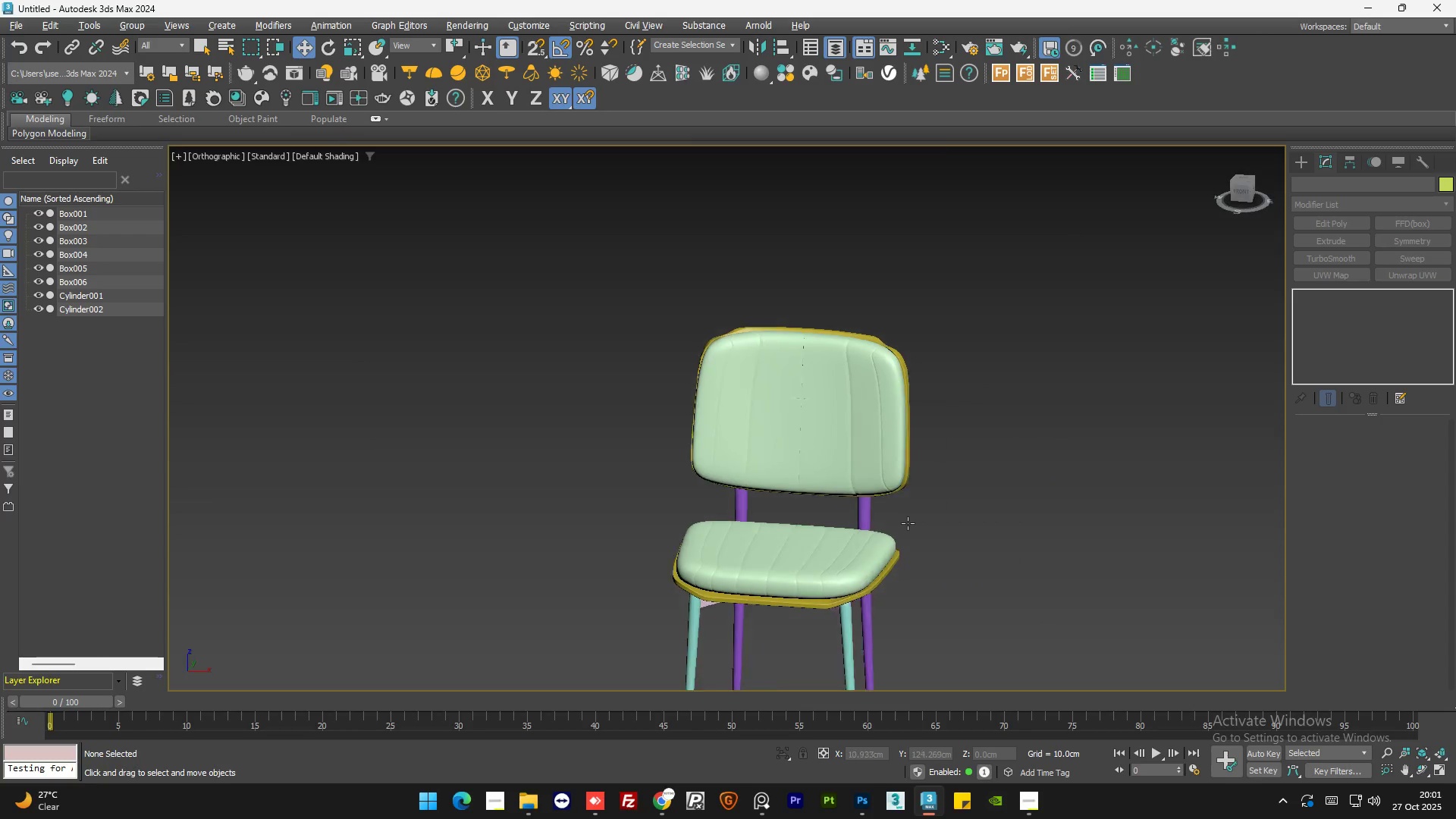 
key(Alt+AltLeft)
 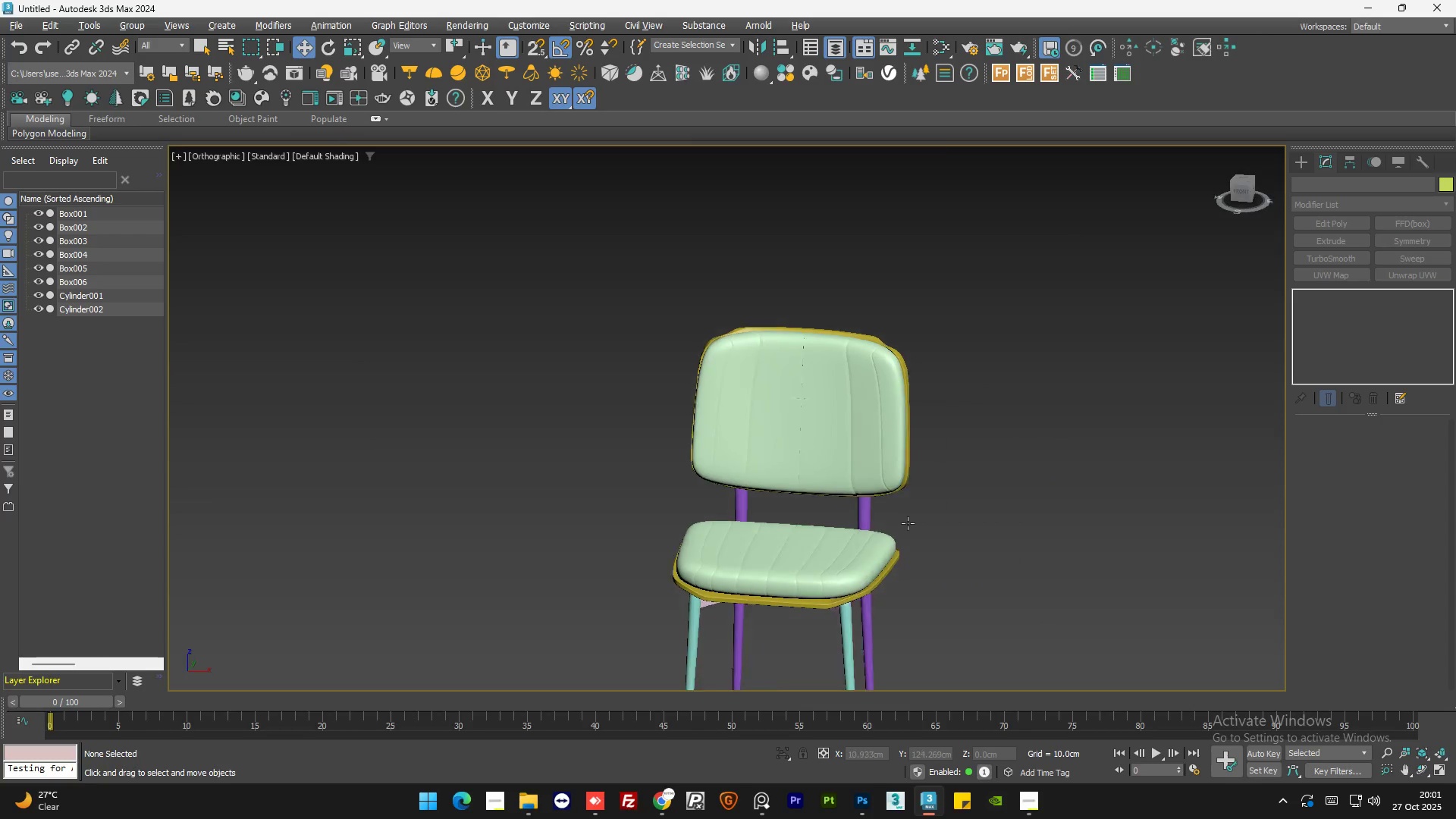 
key(Alt+AltLeft)
 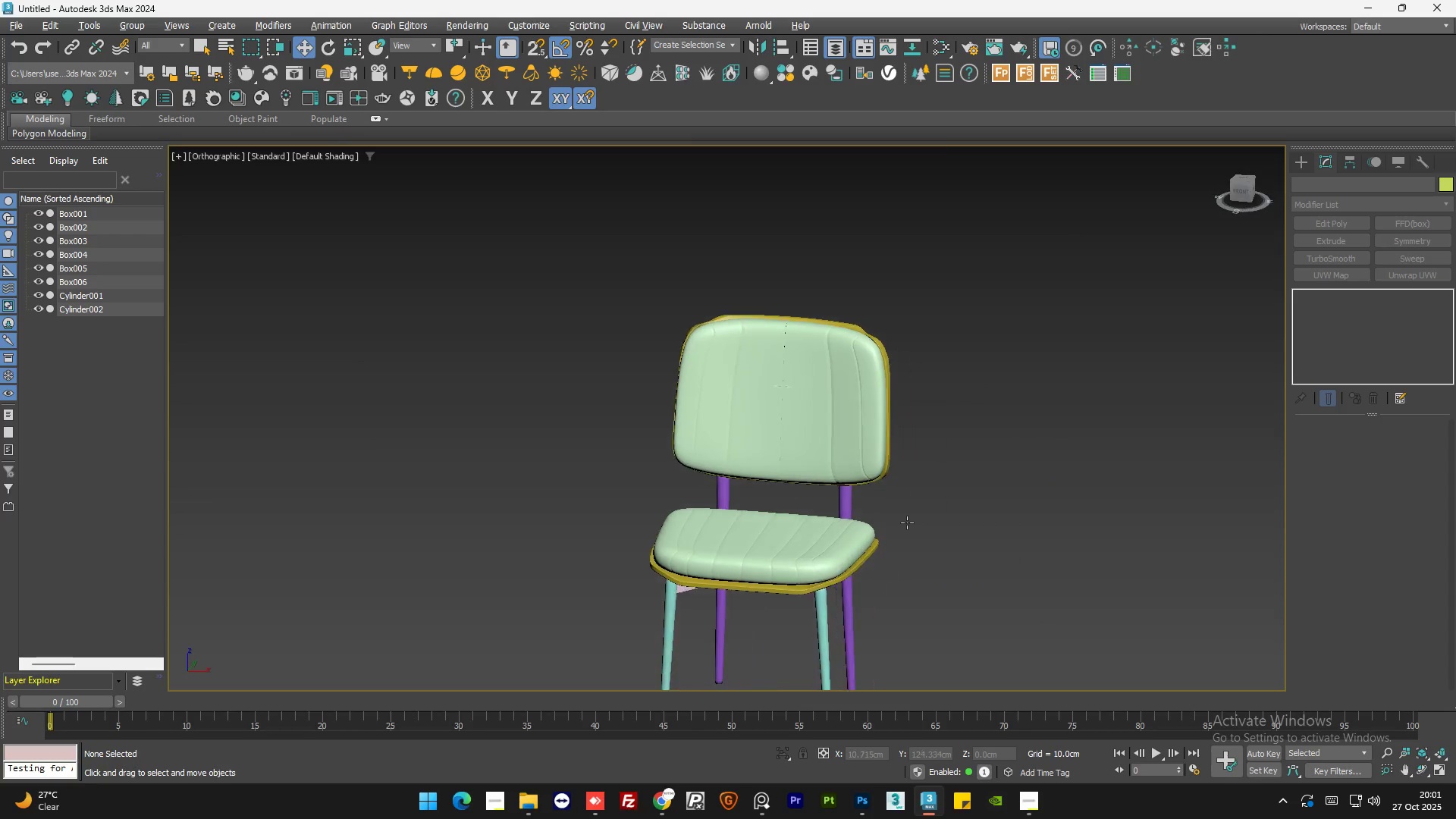 
key(Alt+AltLeft)
 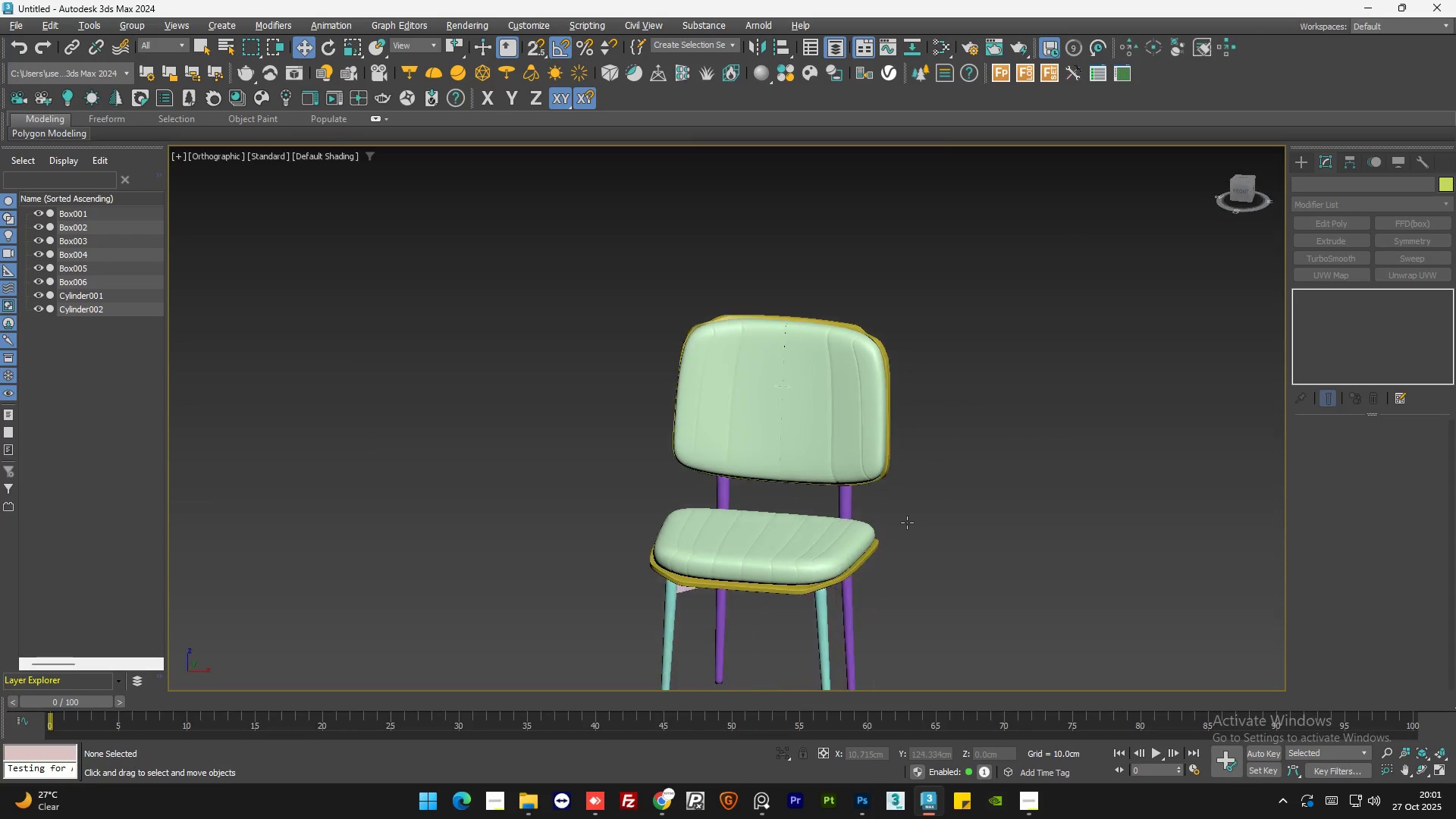 
key(Alt+AltLeft)
 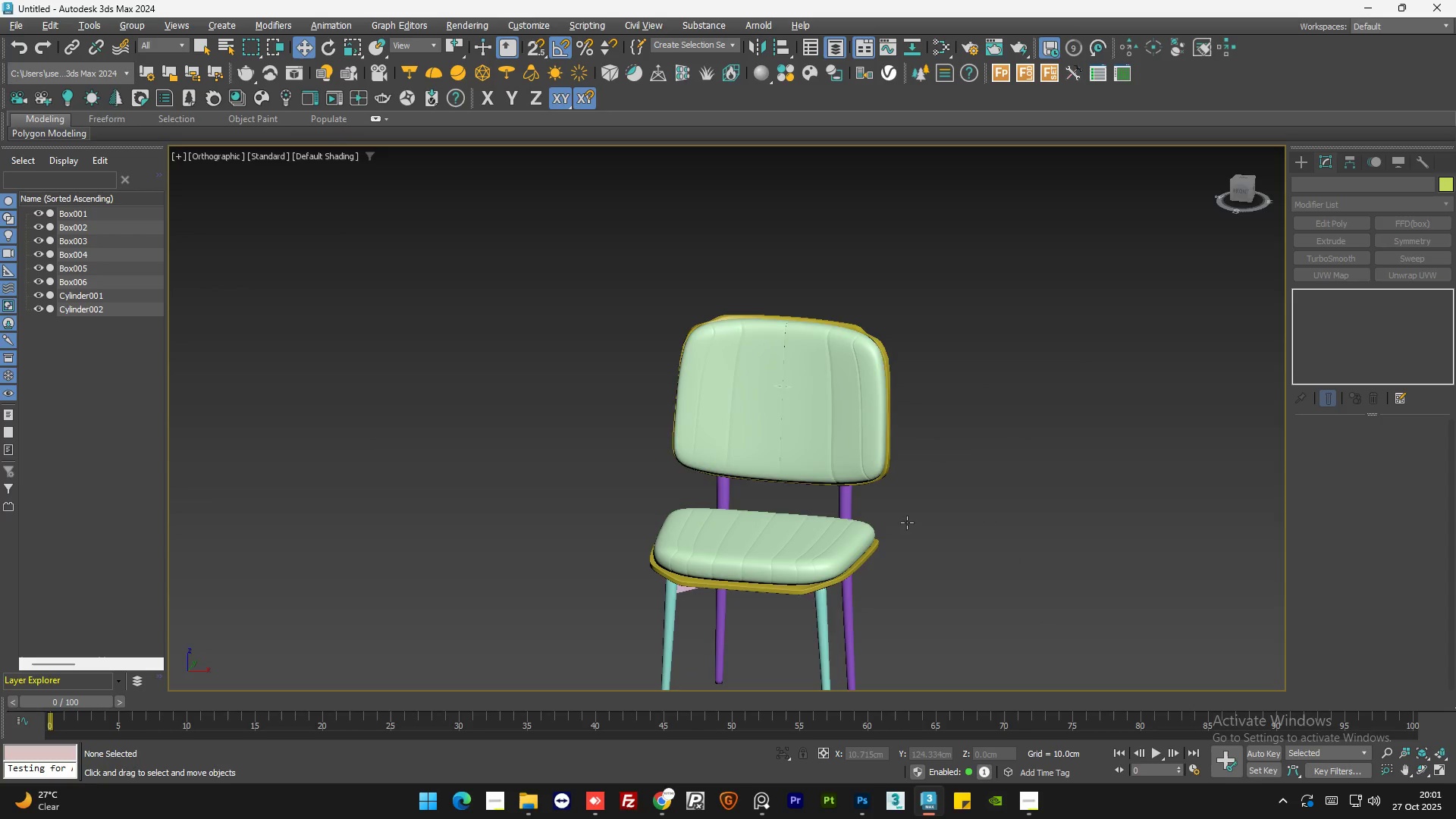 
key(Alt+AltLeft)
 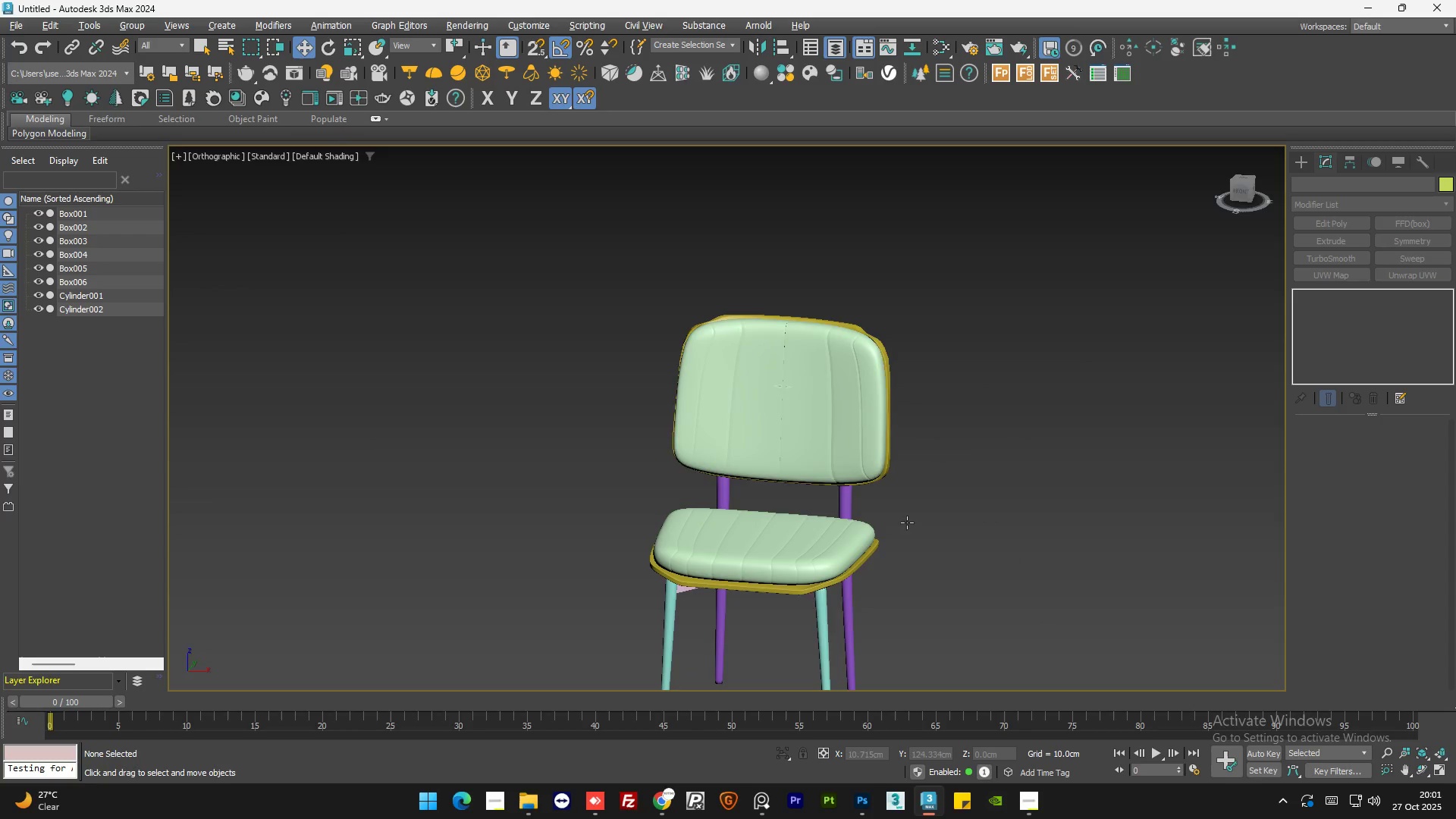 
key(Alt+AltLeft)
 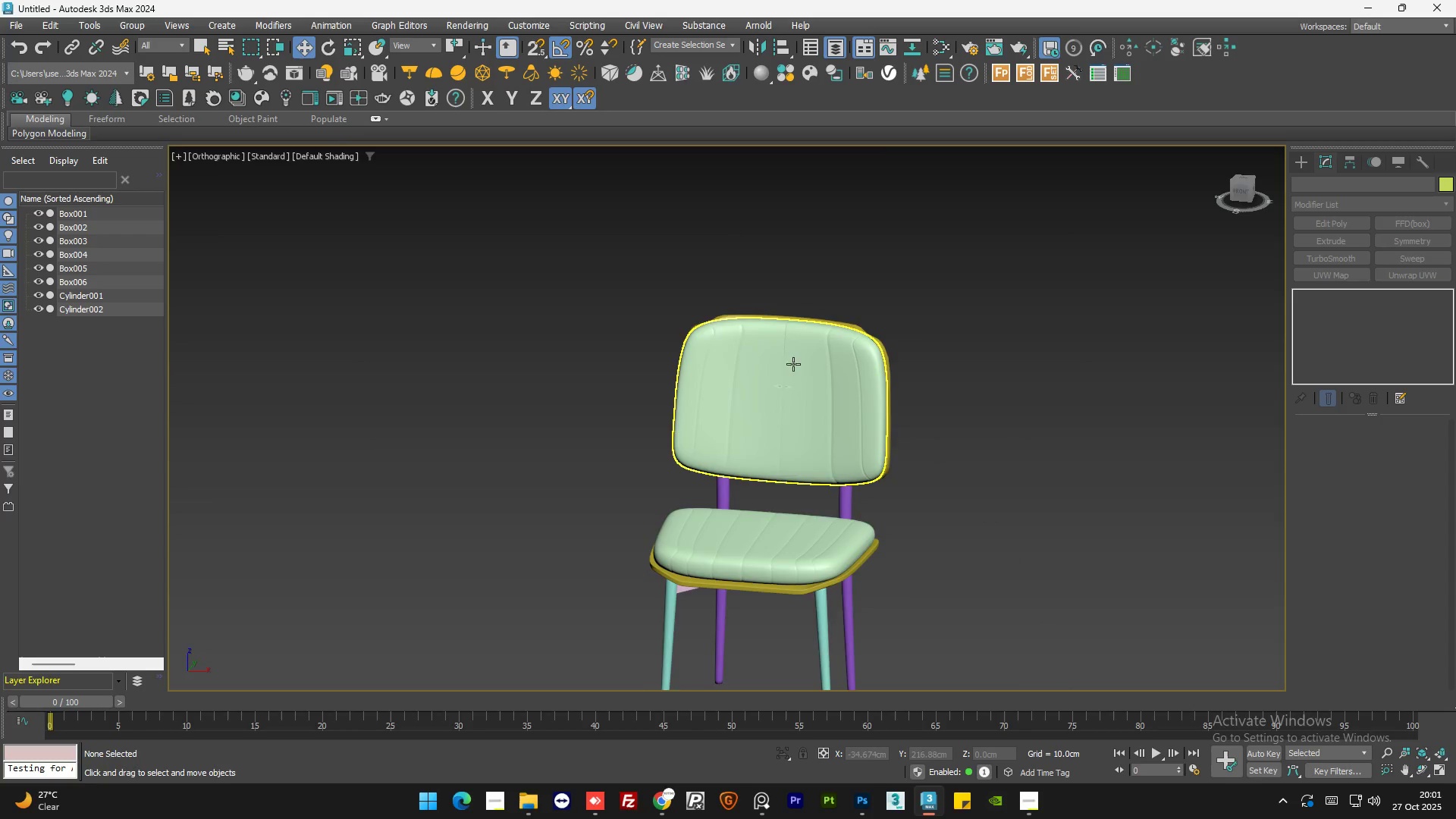 
scroll: coordinate [813, 447], scroll_direction: up, amount: 9.0
 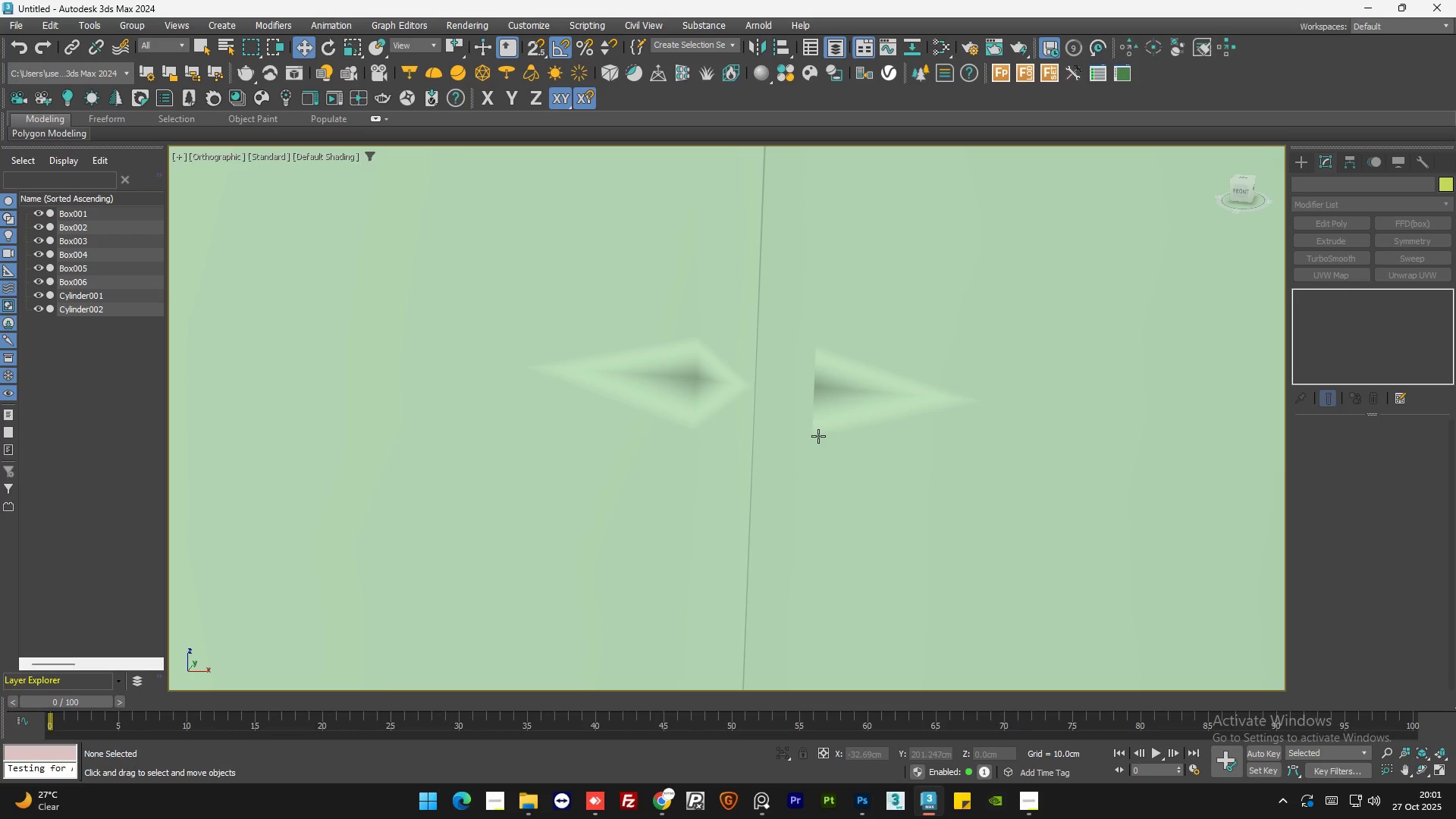 
scroll: coordinate [818, 436], scroll_direction: down, amount: 3.0
 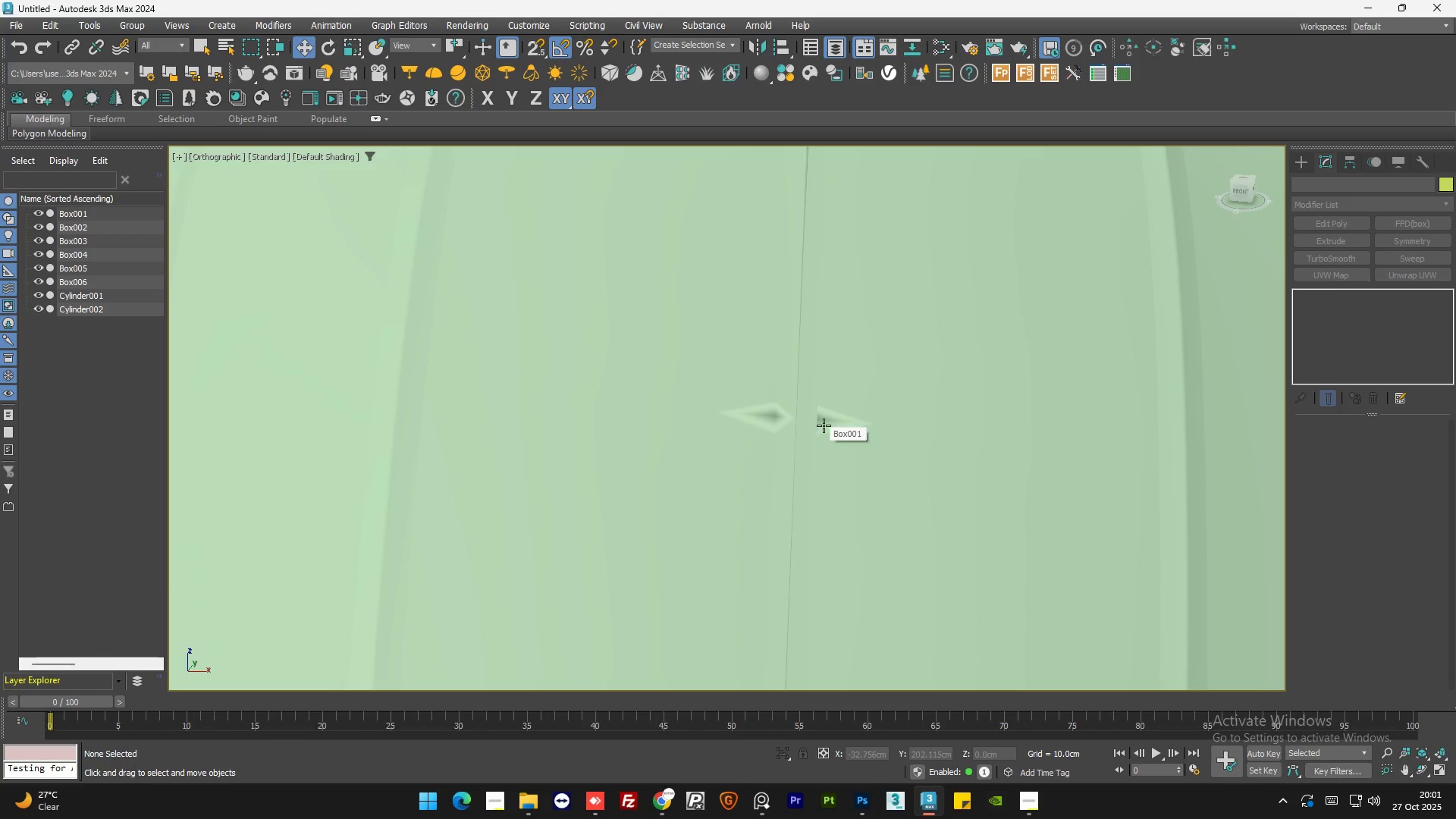 
left_click([824, 425])
 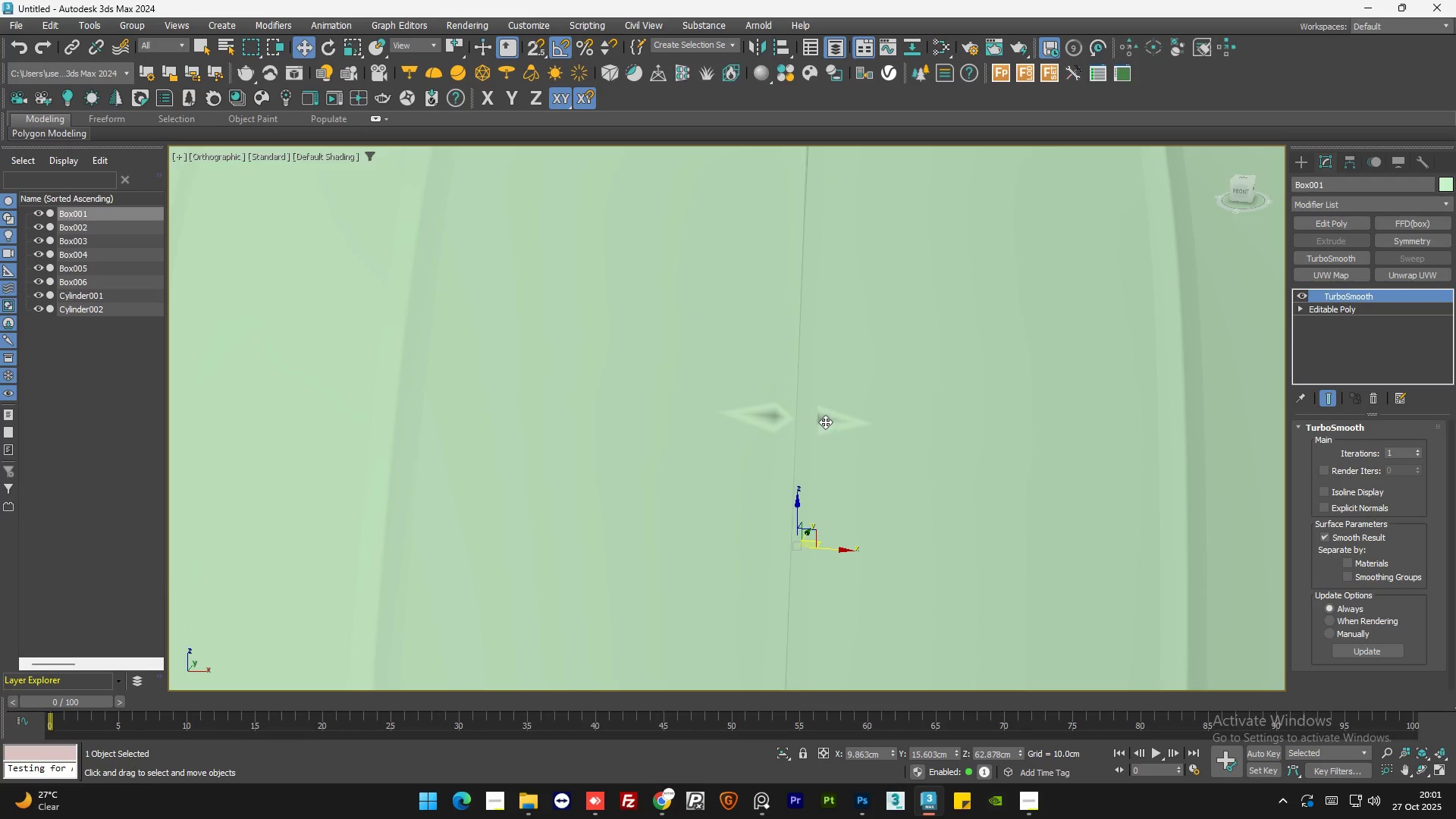 
scroll: coordinate [878, 387], scroll_direction: down, amount: 1.0
 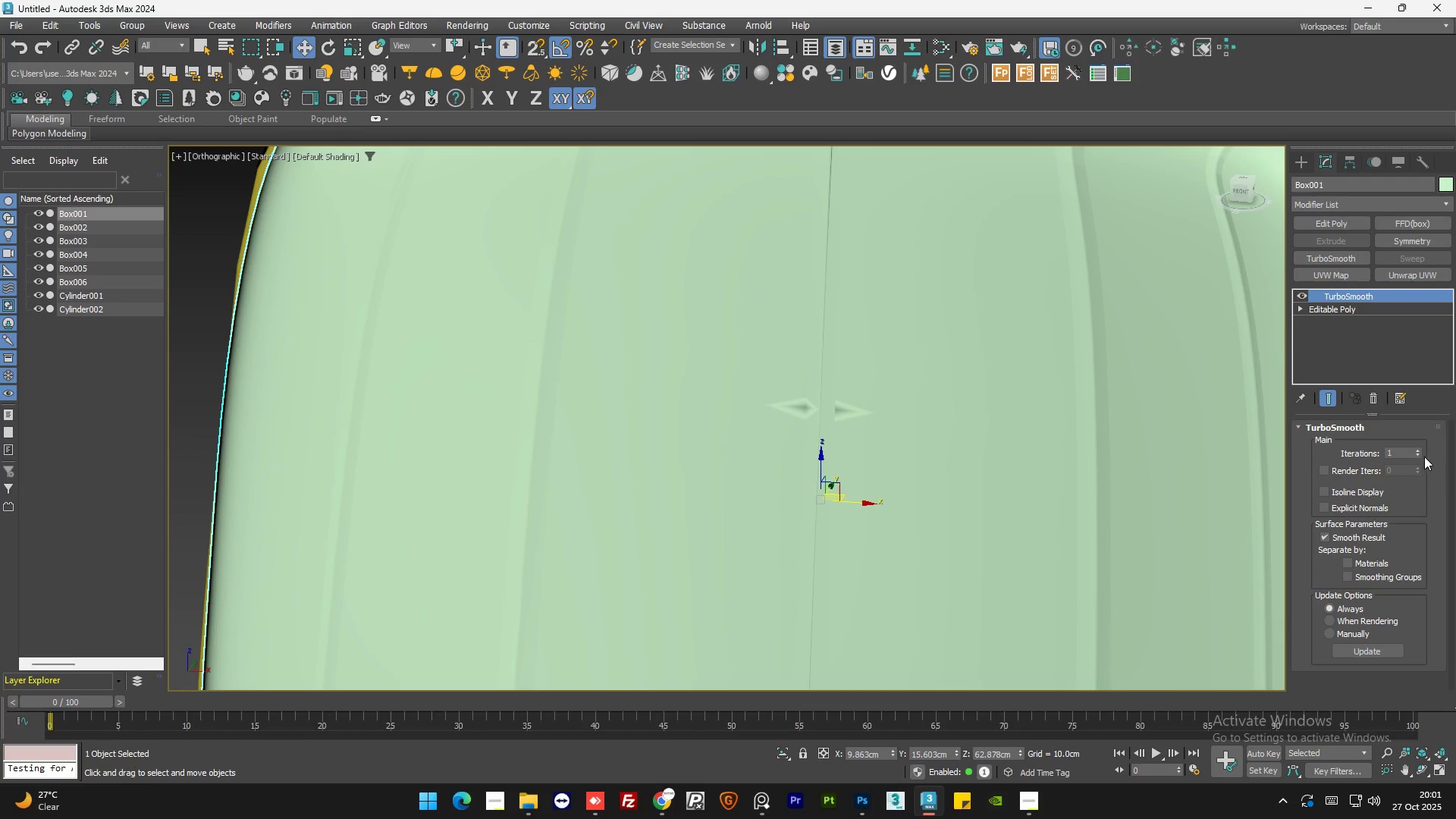 
left_click([1419, 450])
 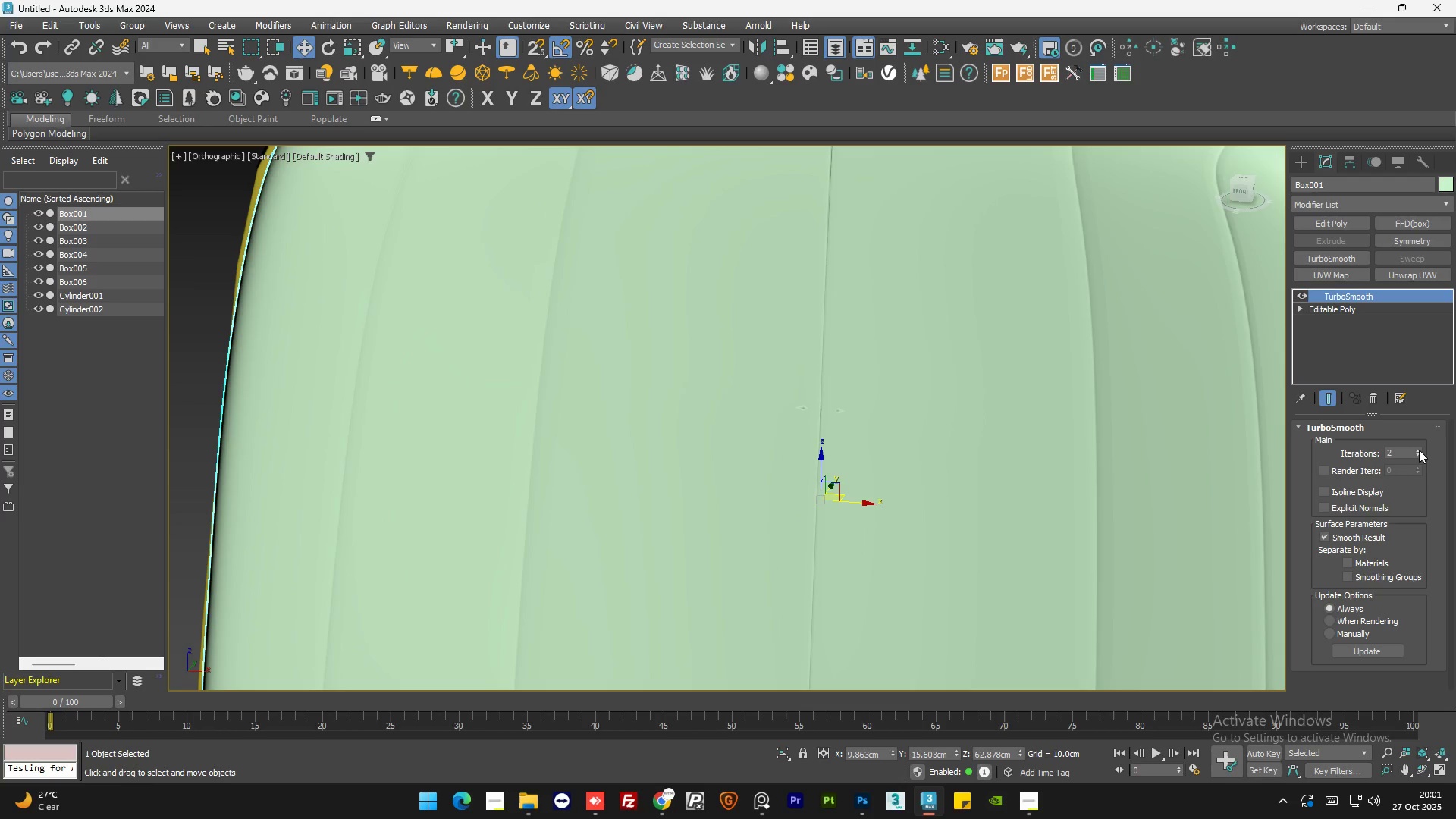 
left_click([1419, 450])
 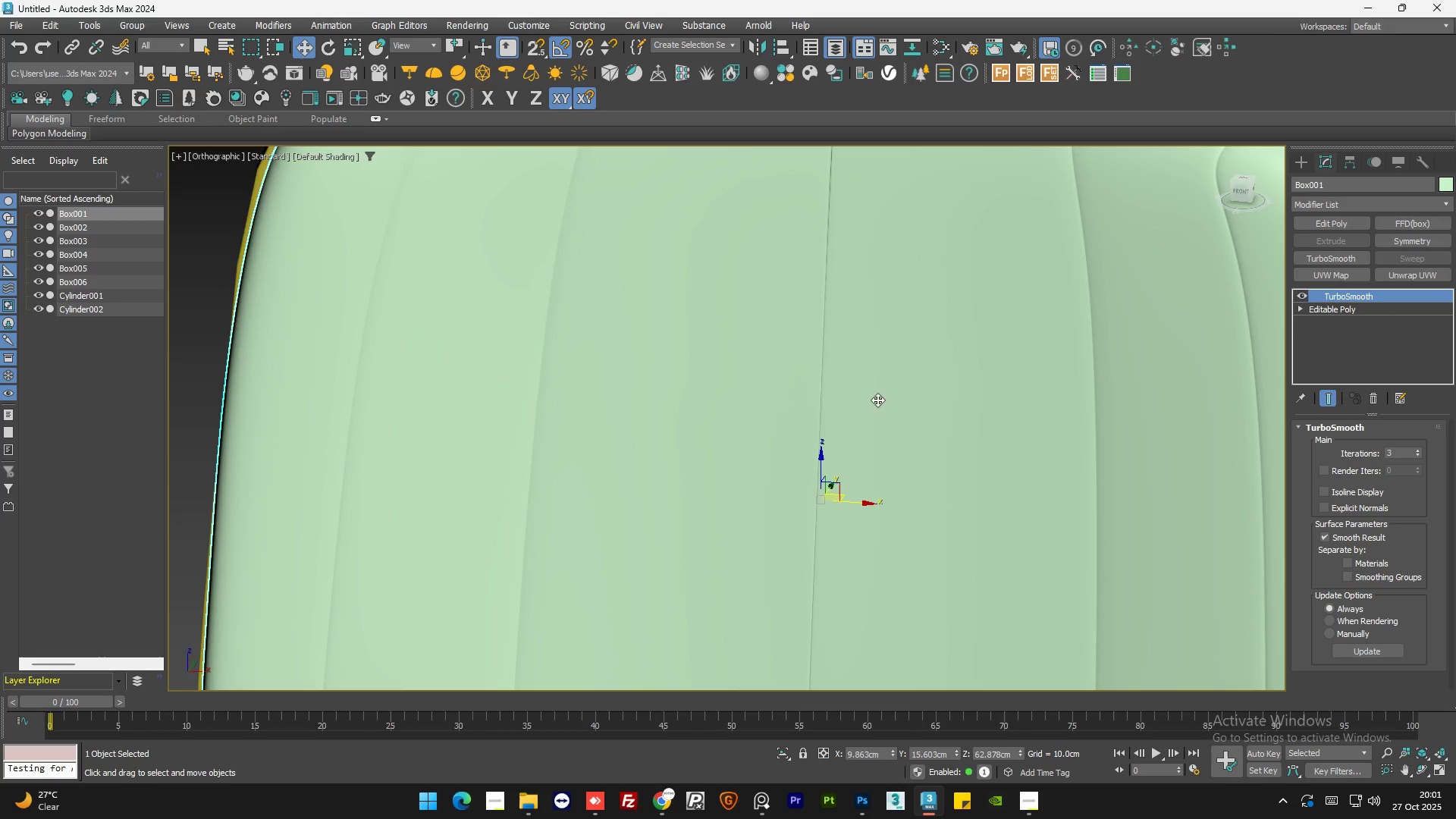 
scroll: coordinate [744, 394], scroll_direction: down, amount: 3.0
 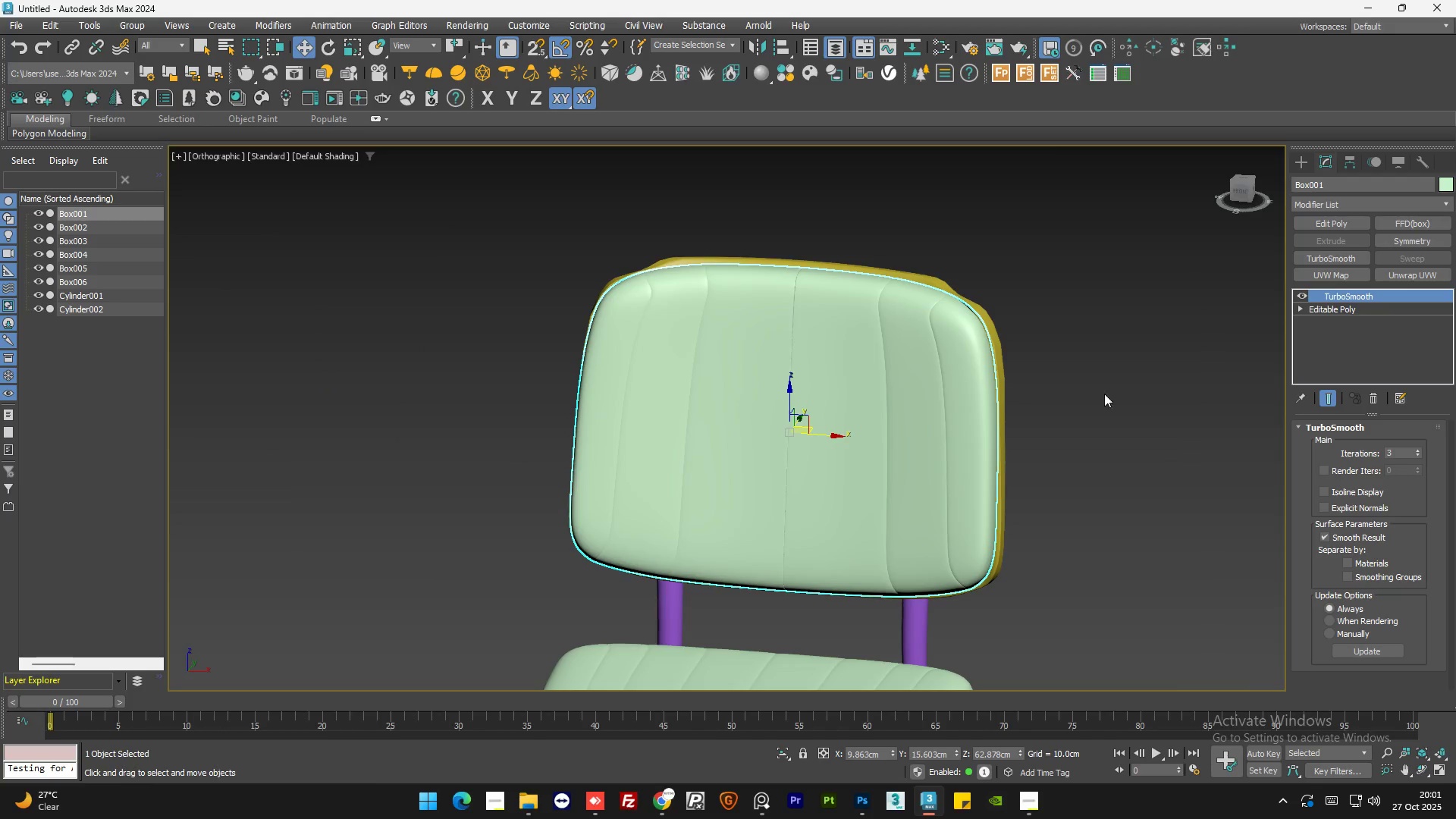 
left_click([1116, 390])
 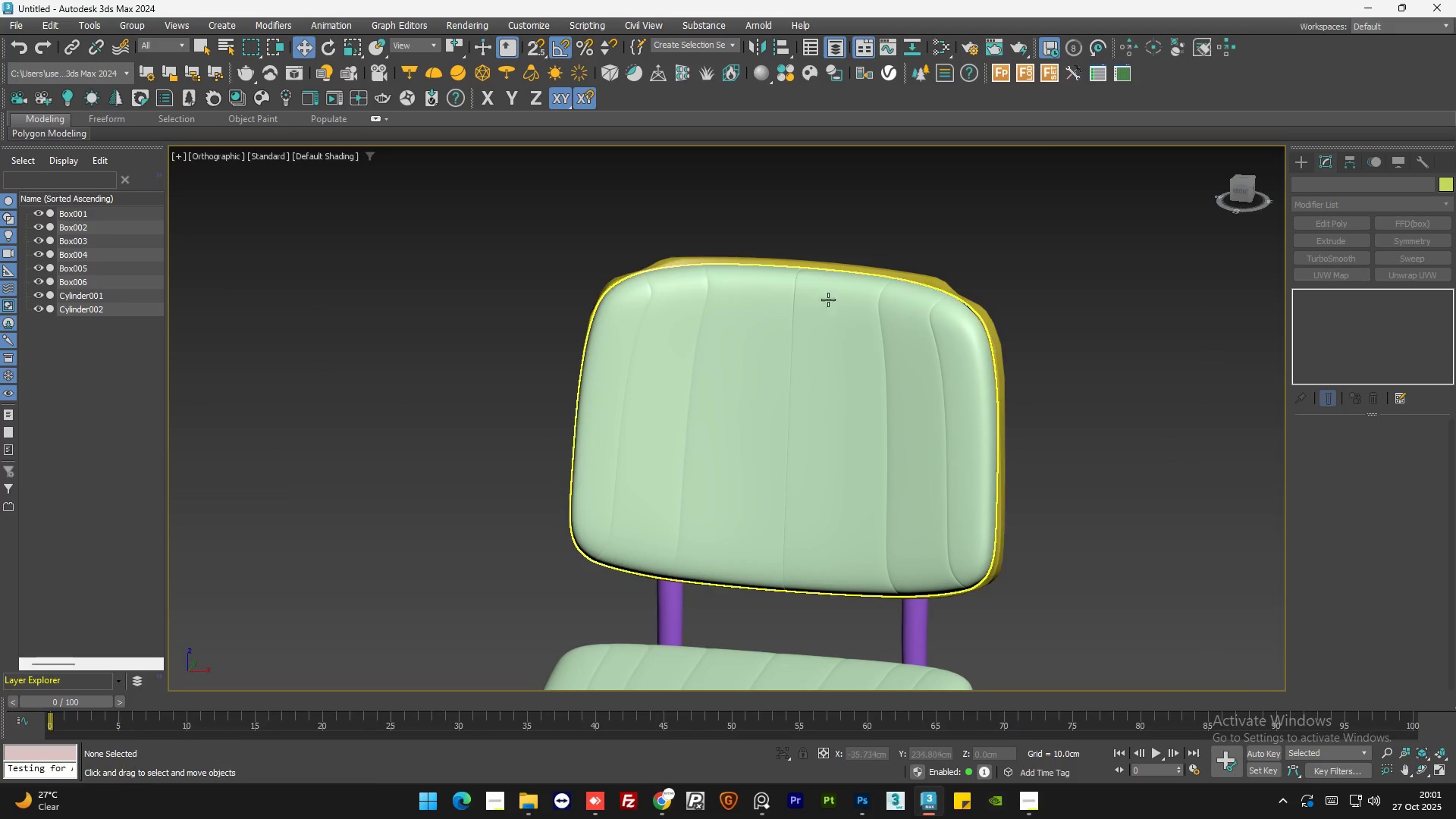 
scroll: coordinate [848, 309], scroll_direction: up, amount: 1.0
 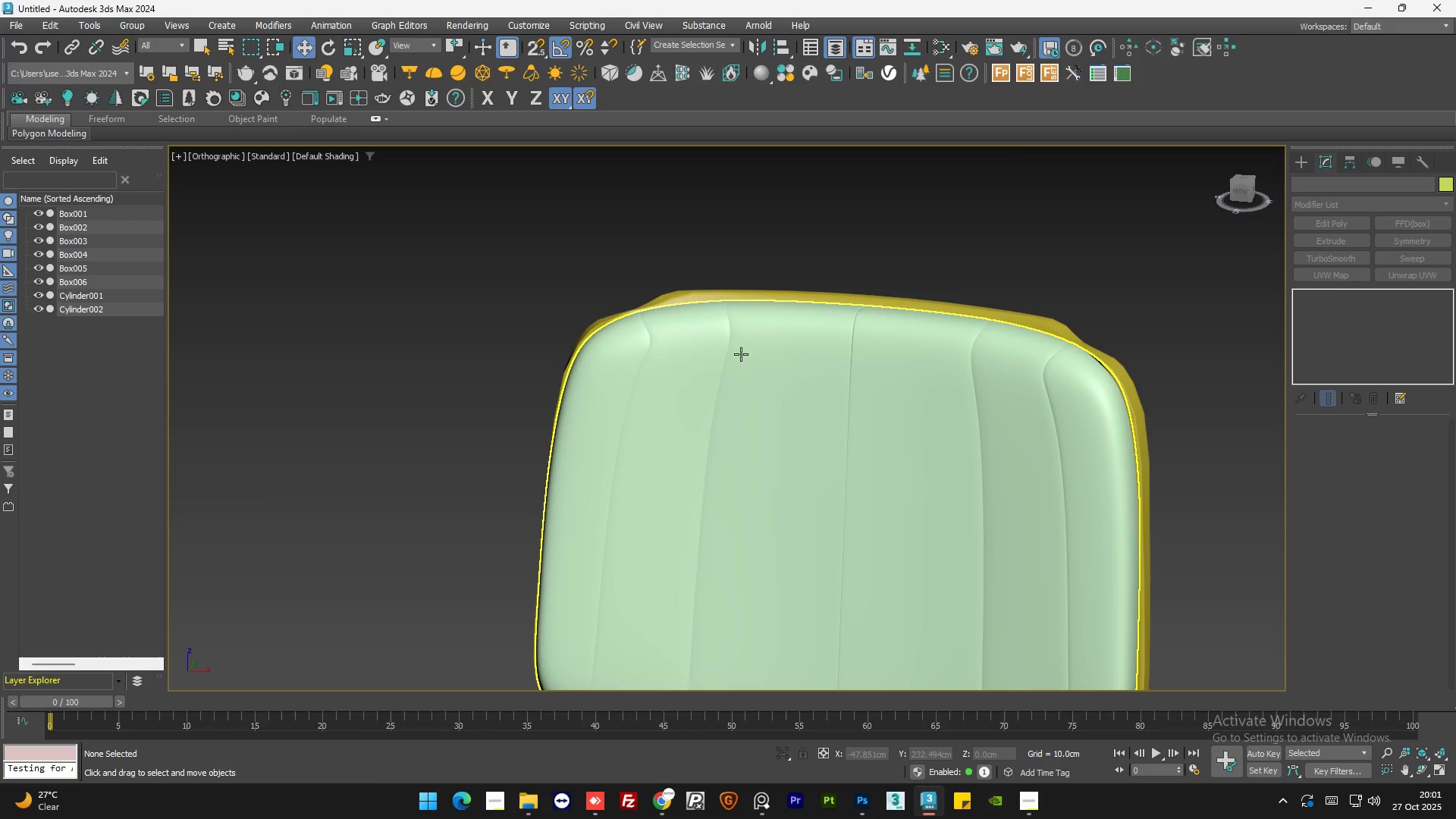 
scroll: coordinate [751, 317], scroll_direction: down, amount: 2.0
 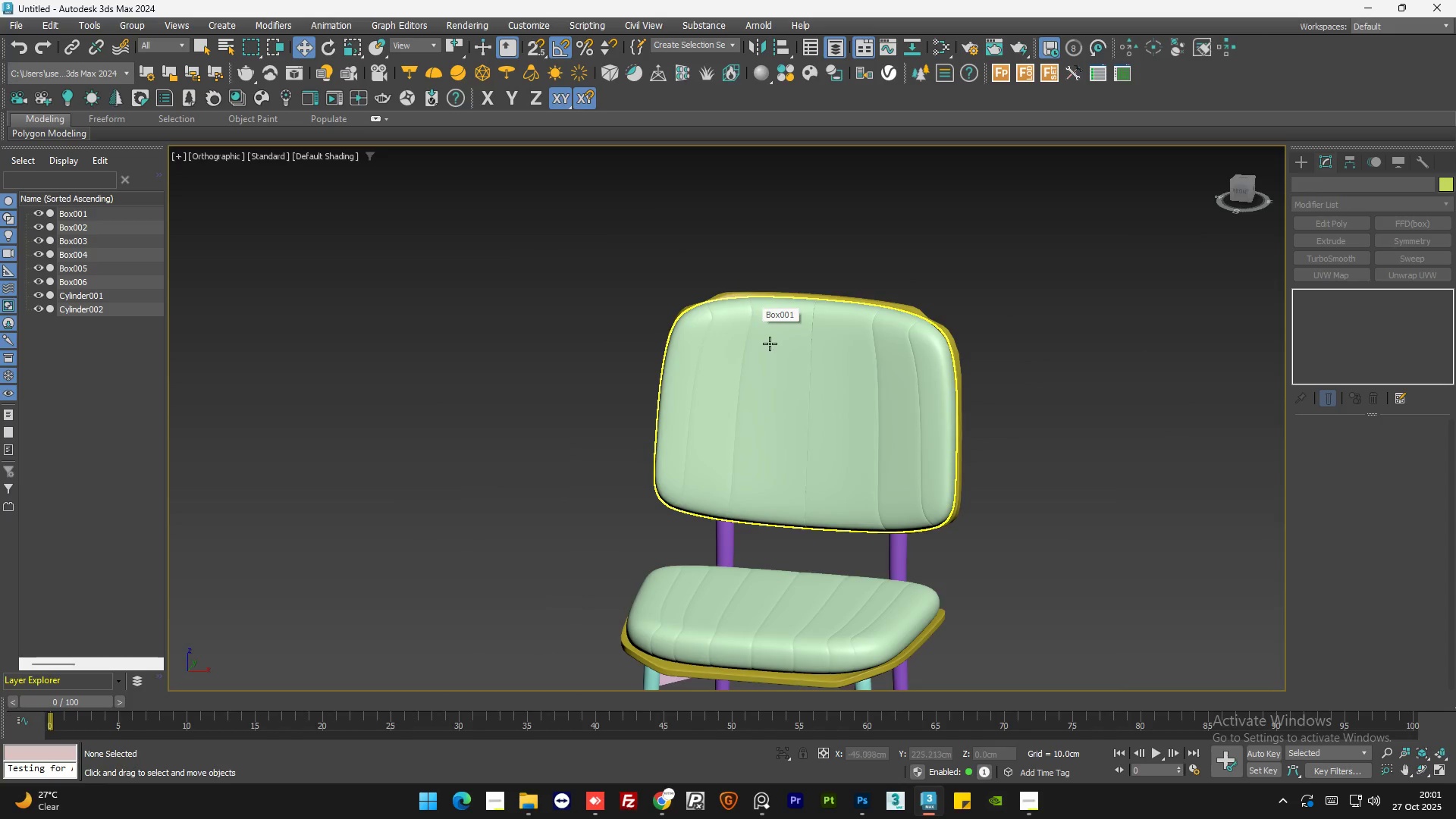 
left_click([770, 347])
 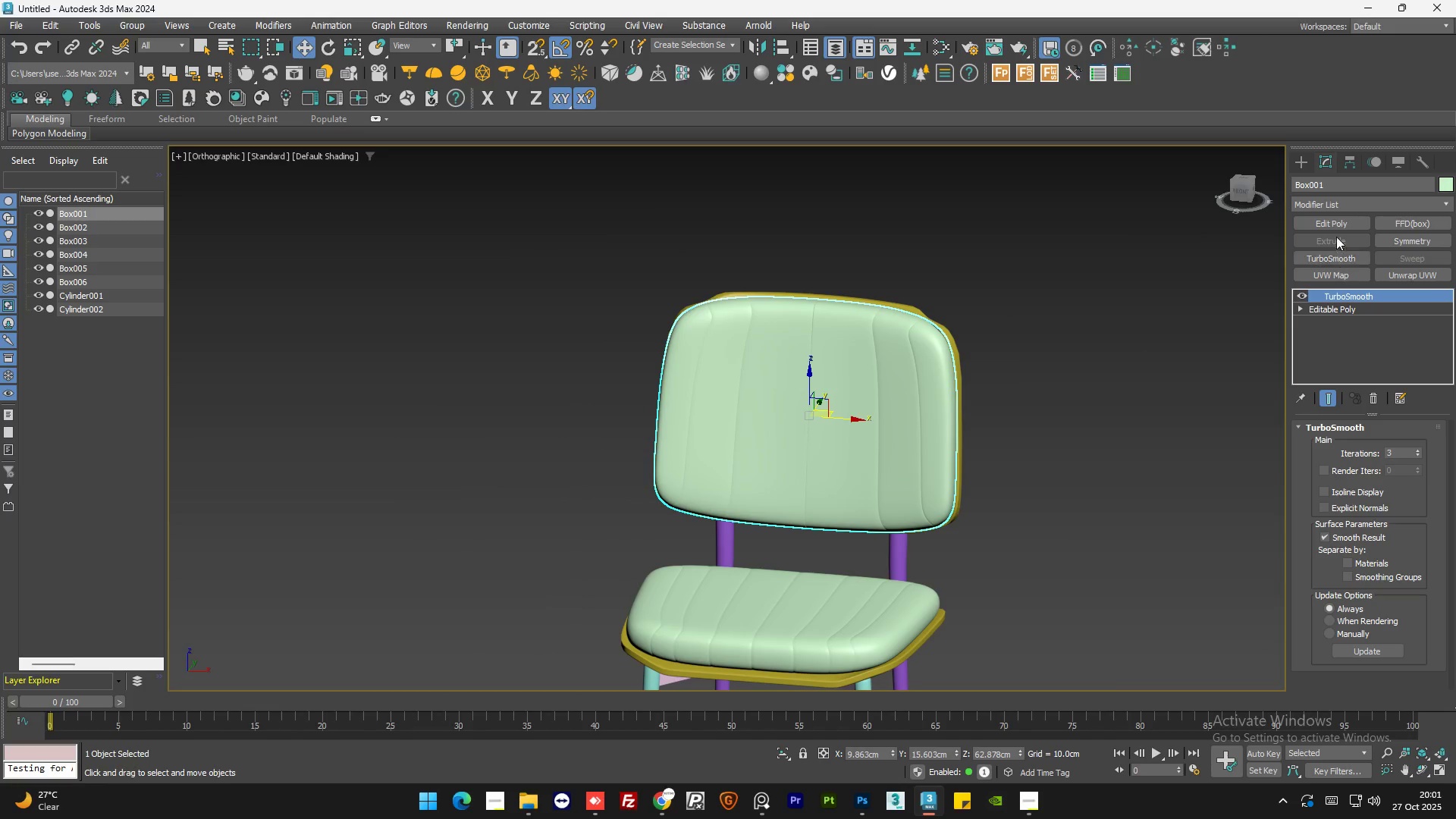 
left_click([1338, 221])
 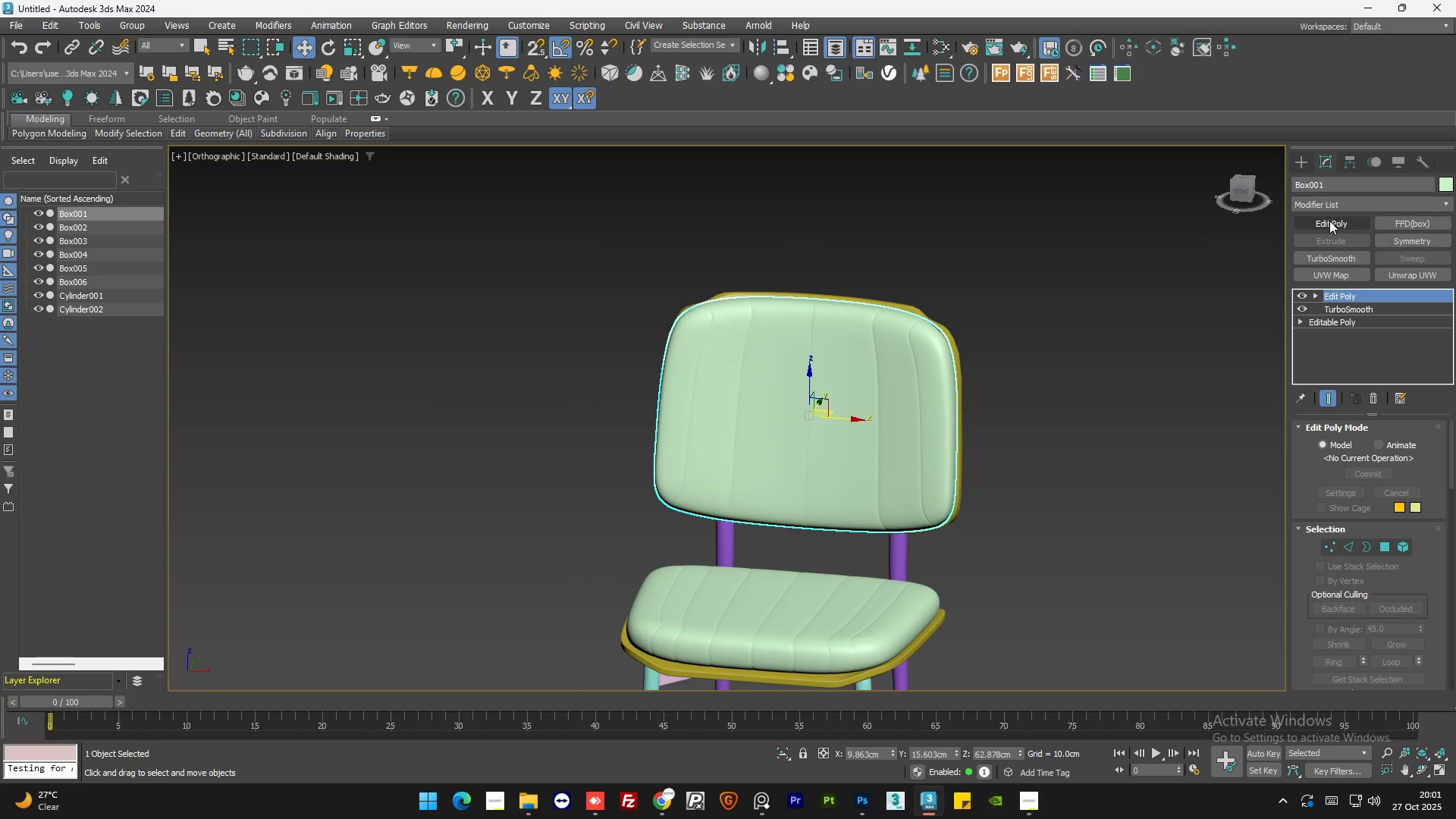 
left_click([1346, 548])
 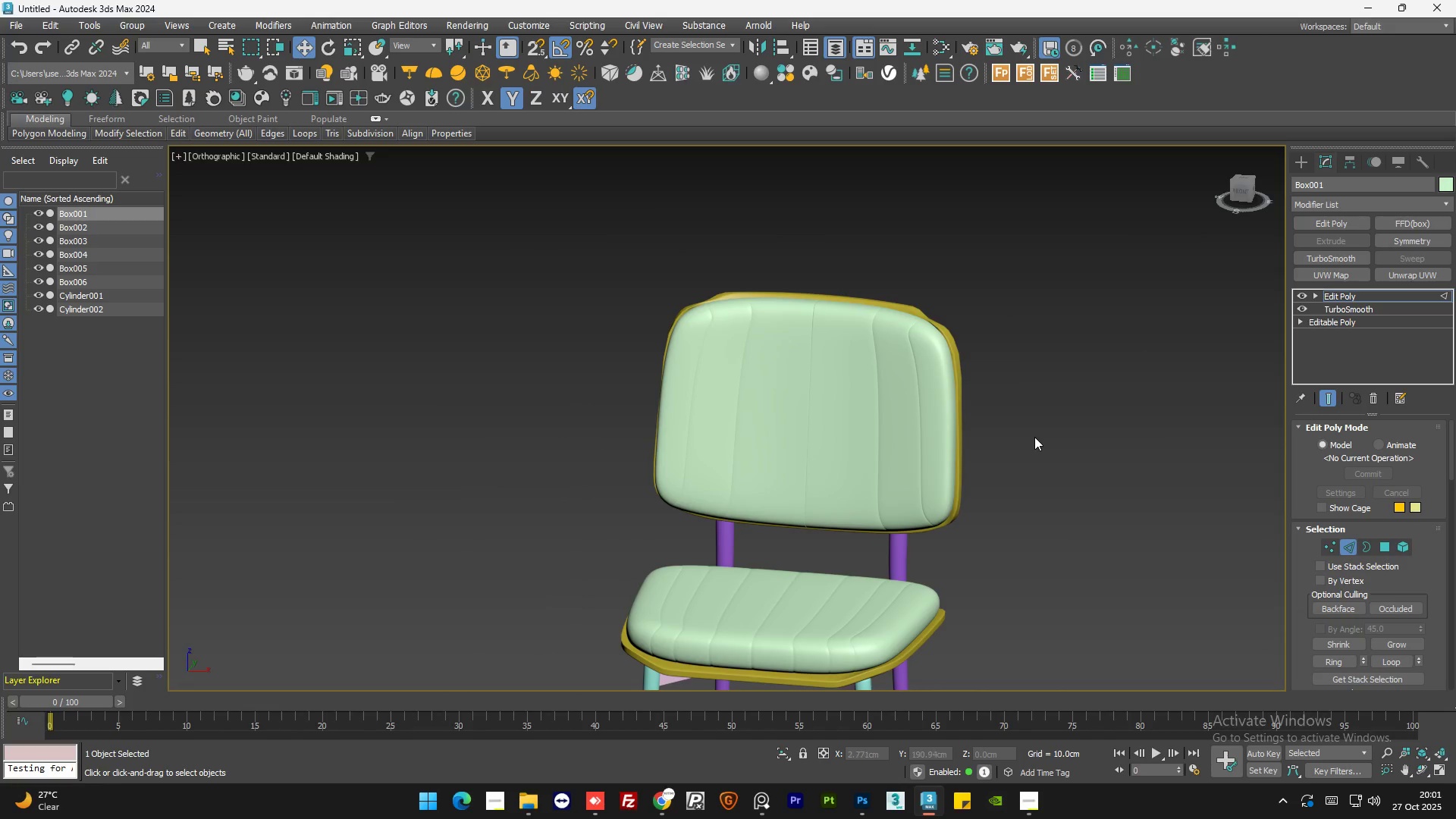 
key(F4)
 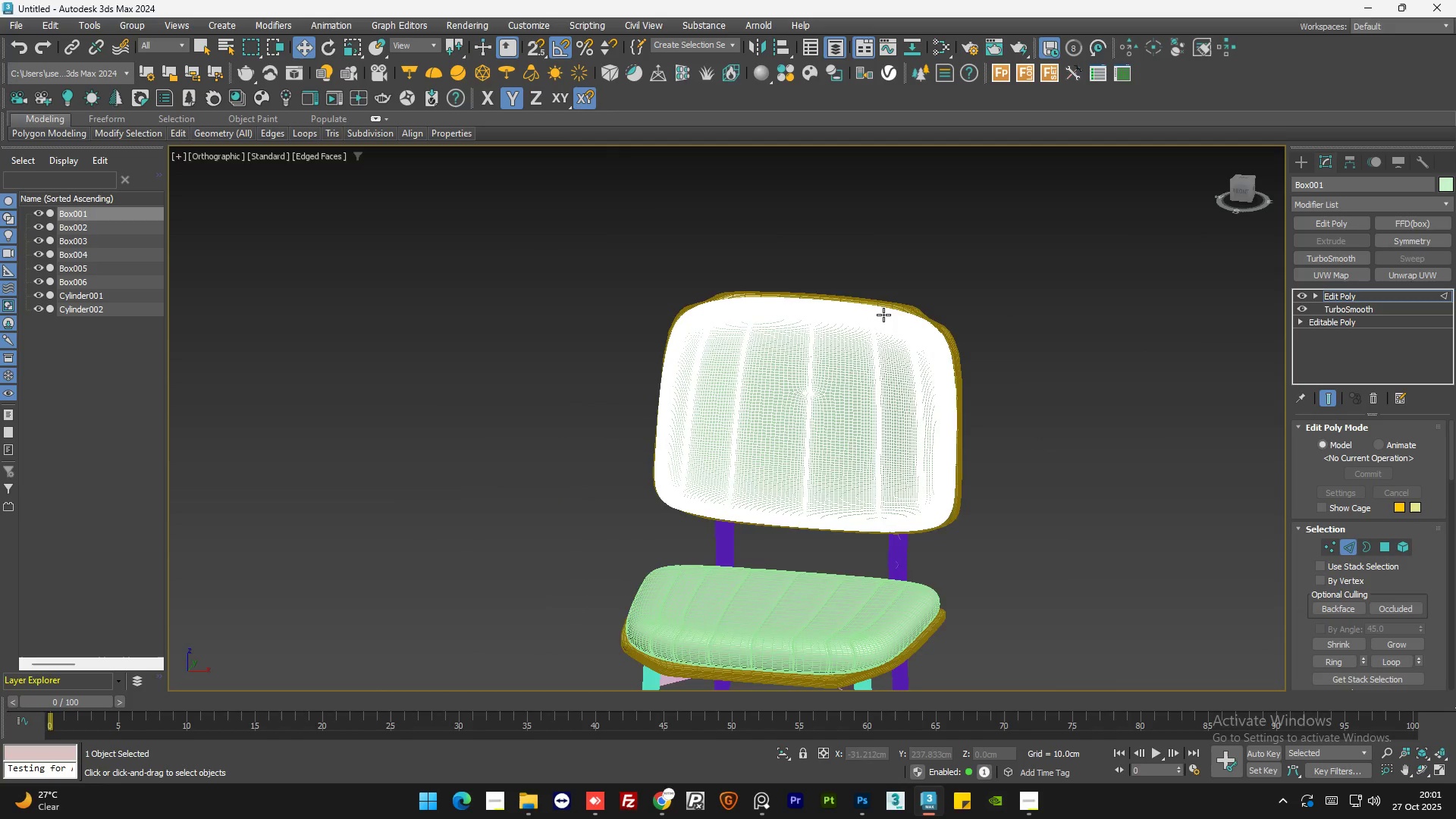 
scroll: coordinate [971, 381], scroll_direction: up, amount: 9.0
 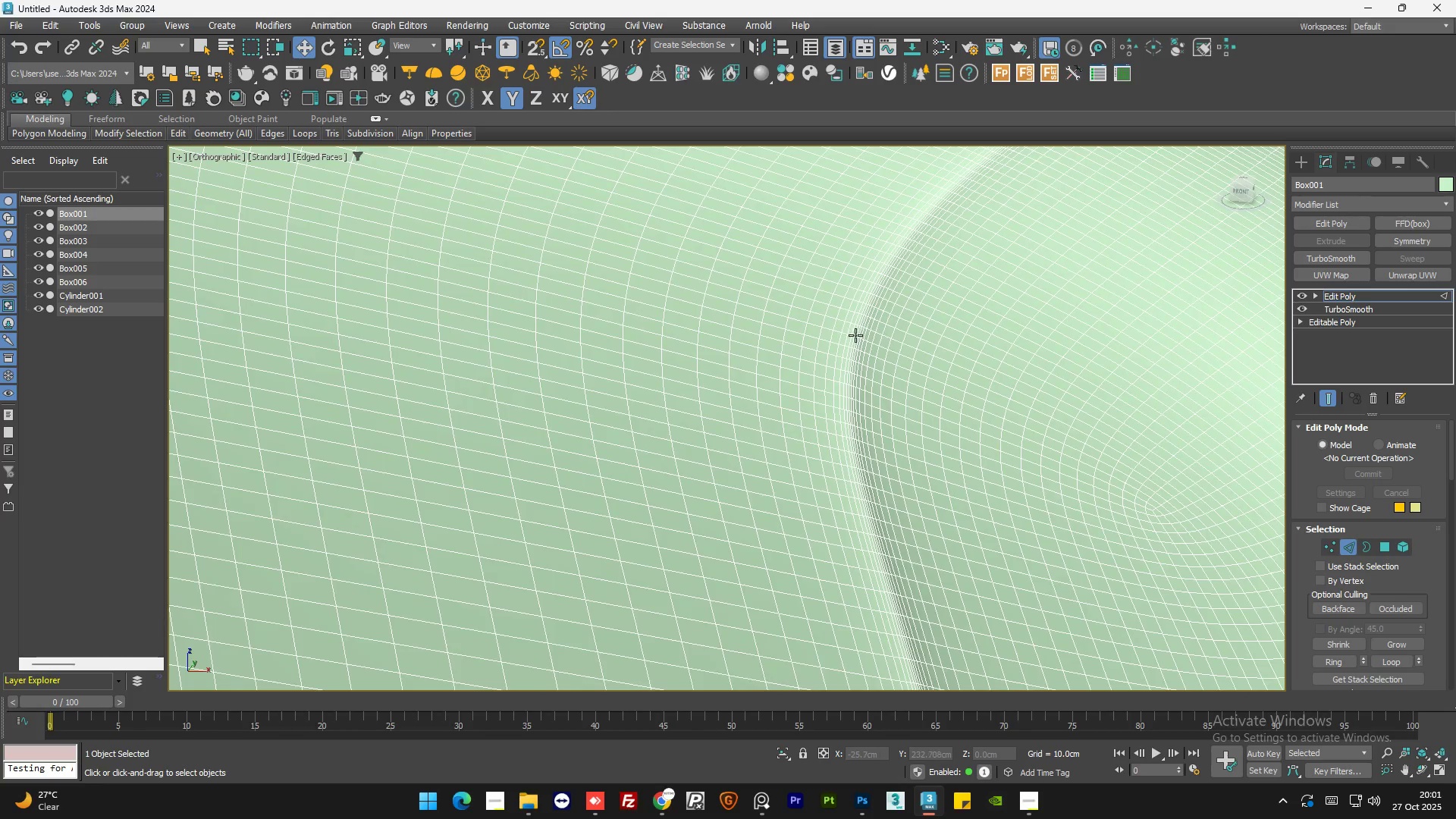 
scroll: coordinate [1025, 174], scroll_direction: down, amount: 2.0
 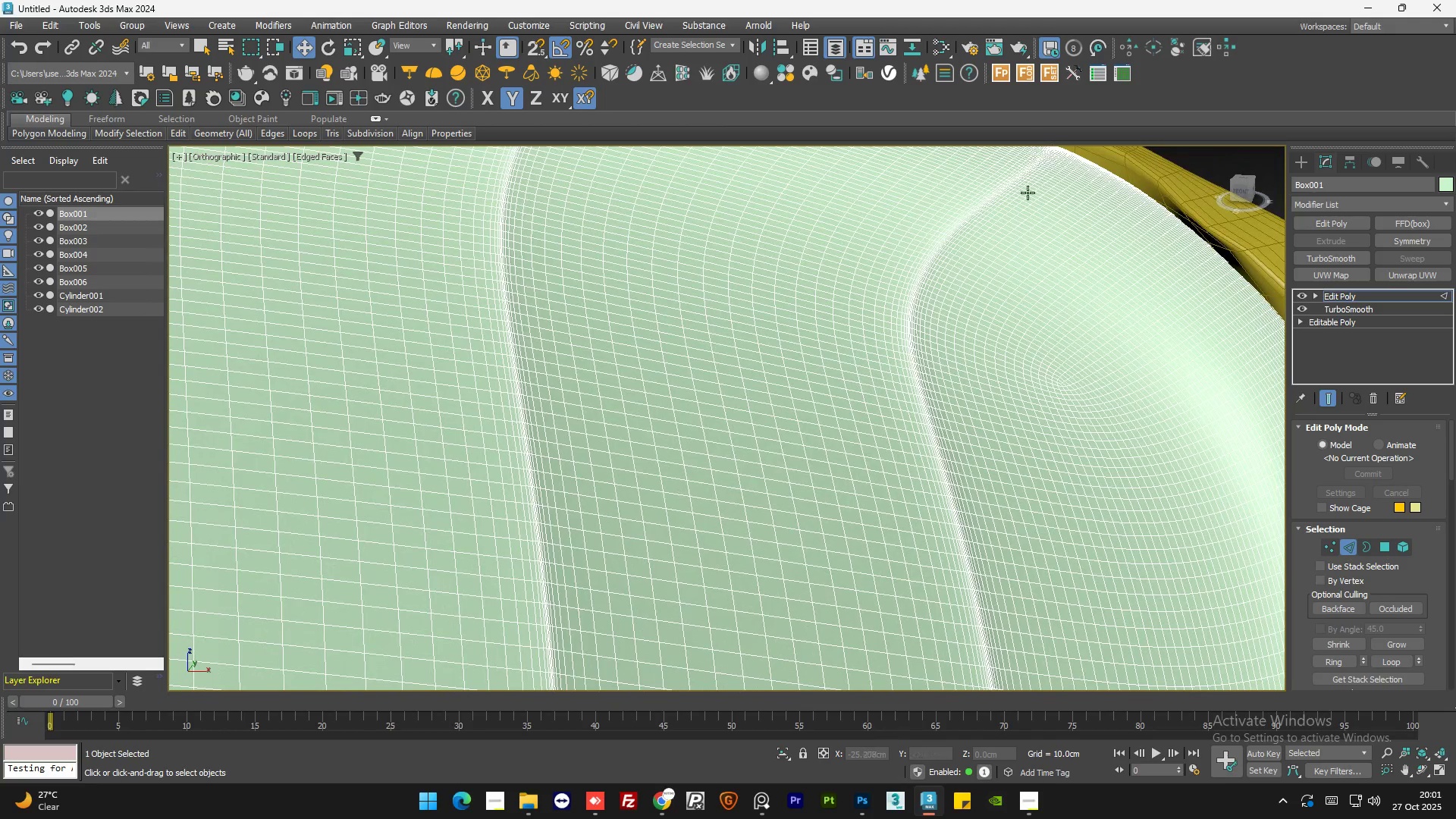 
scroll: coordinate [1023, 299], scroll_direction: up, amount: 9.0
 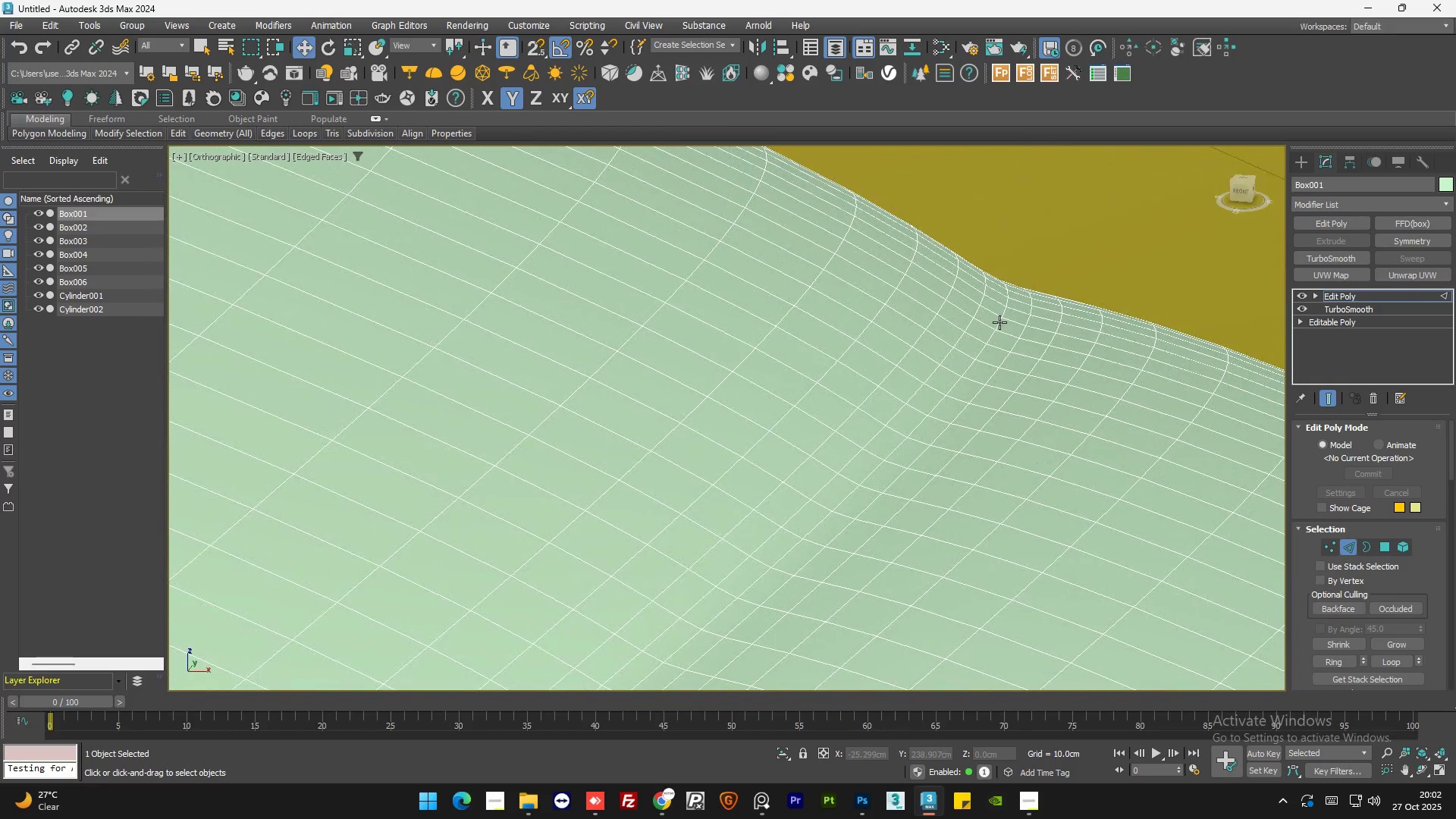 
double_click([999, 322])
 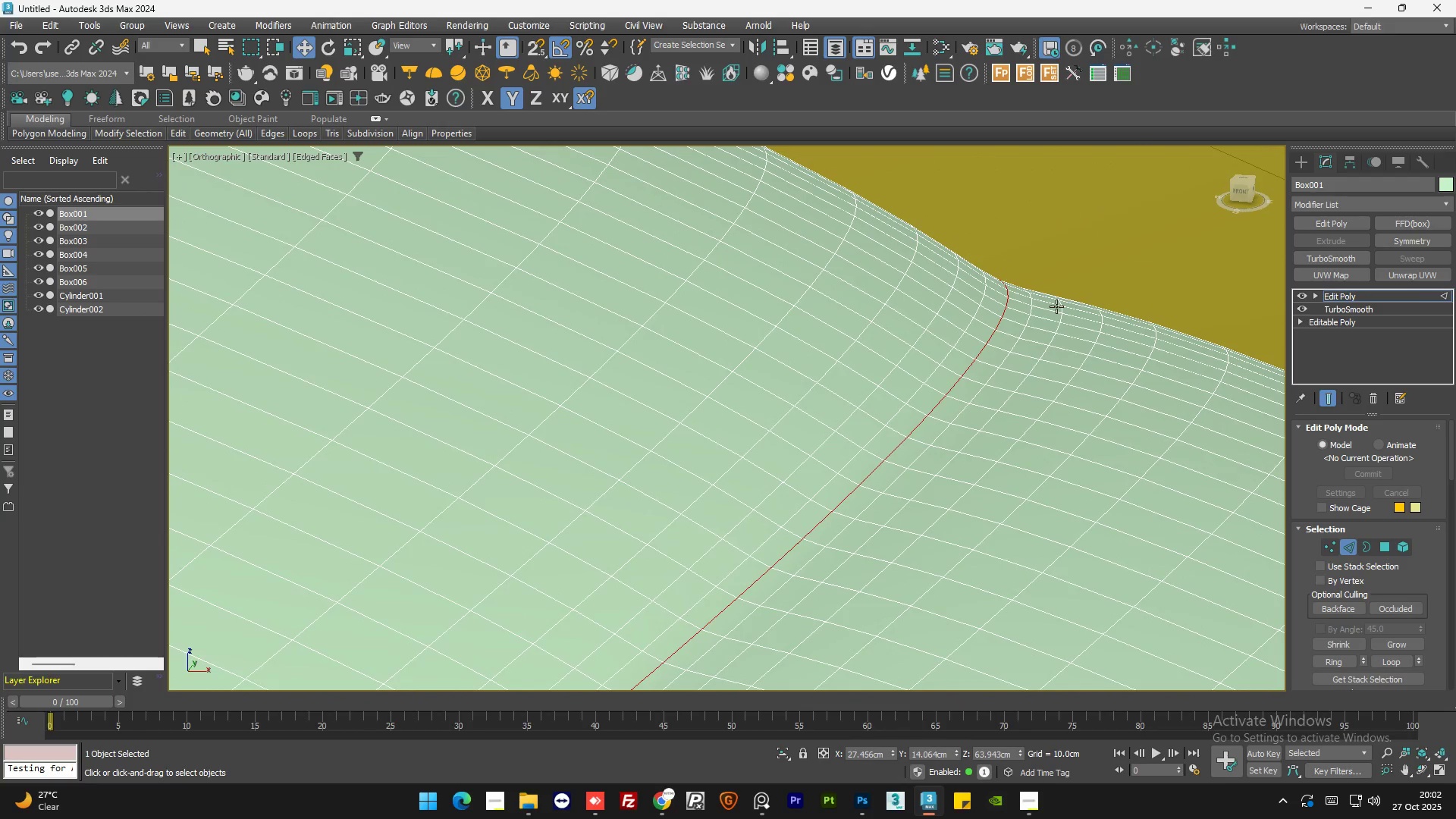 
scroll: coordinate [1056, 320], scroll_direction: down, amount: 10.0
 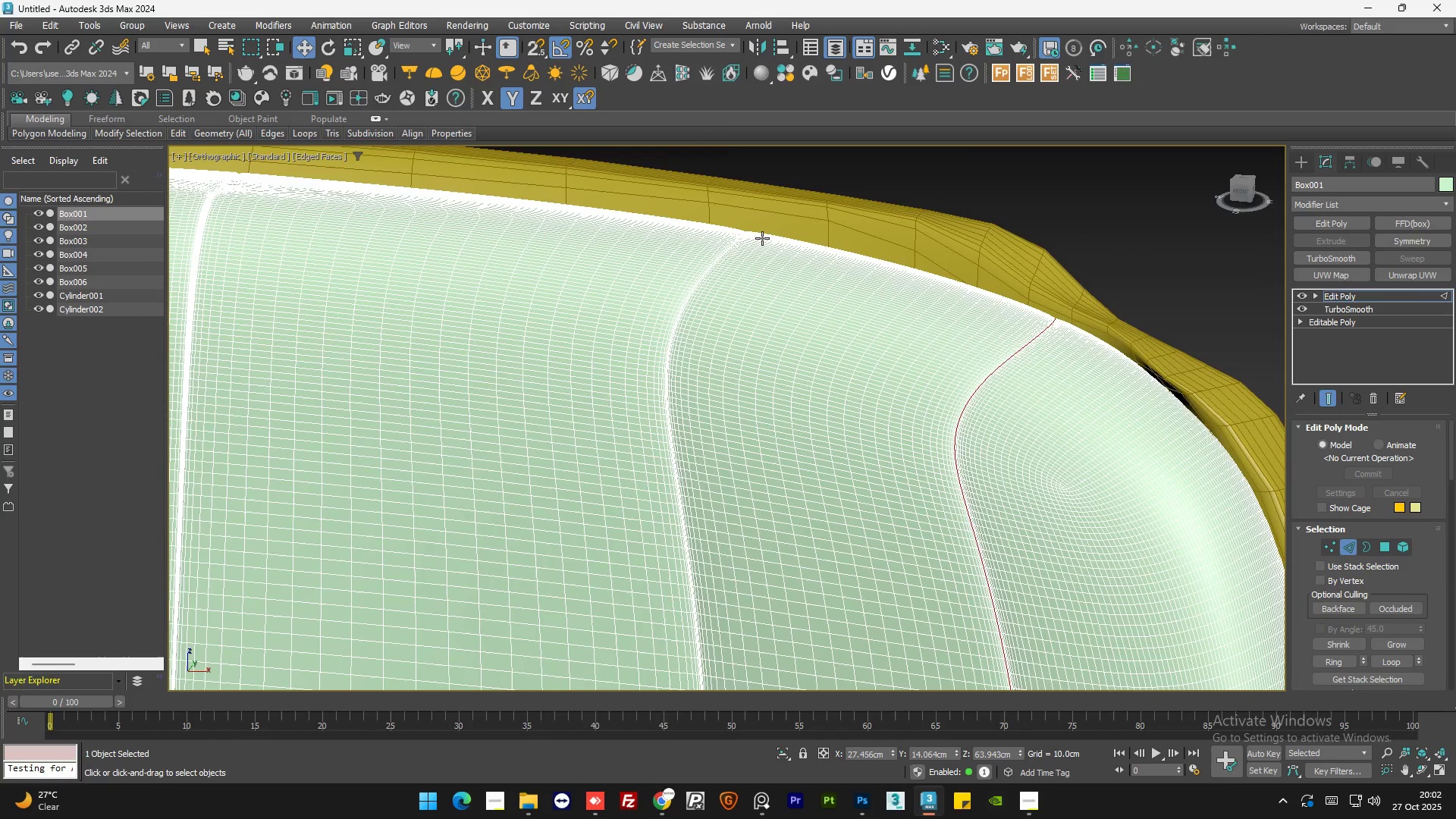 
scroll: coordinate [868, 262], scroll_direction: up, amount: 10.0
 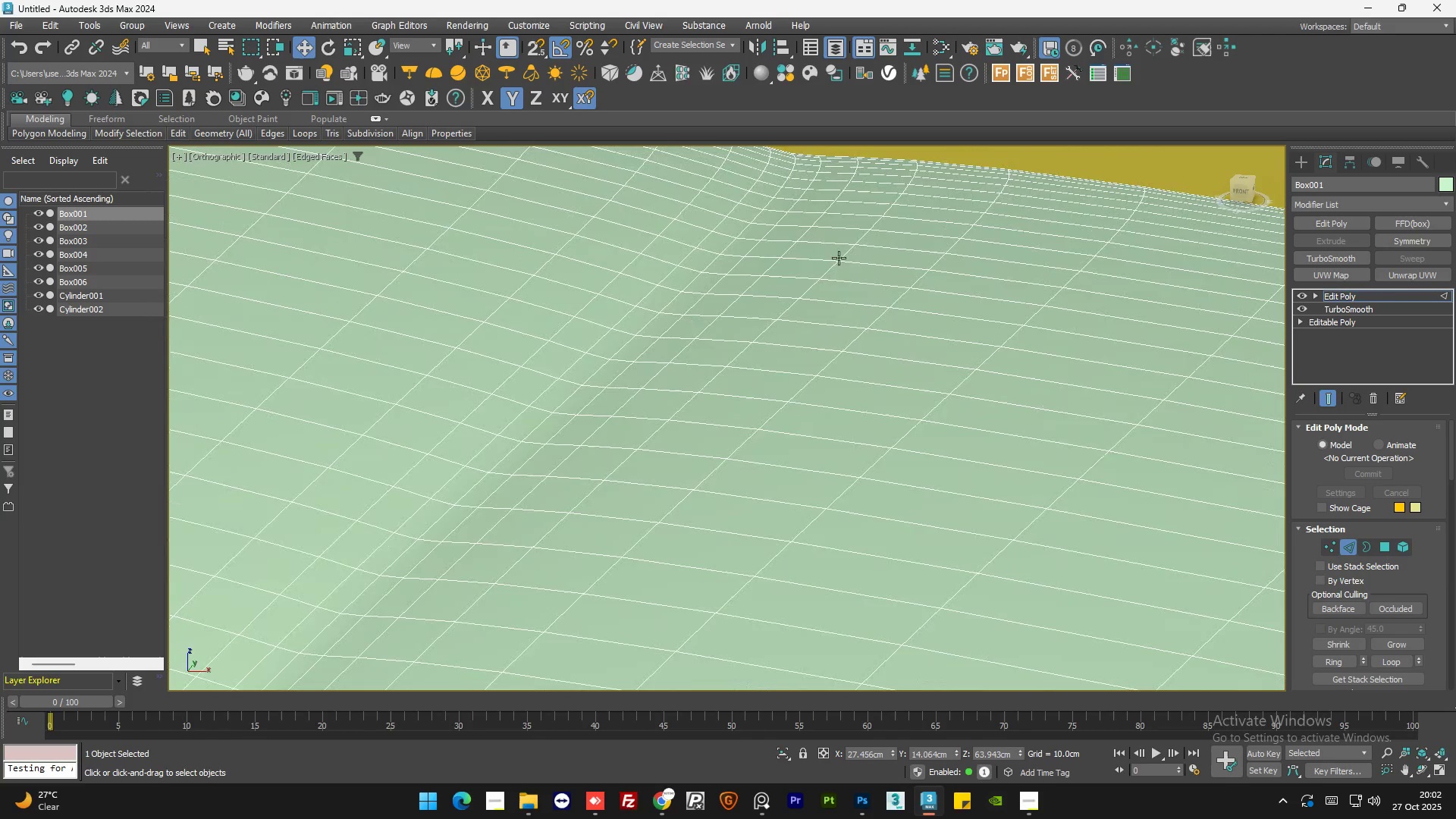 
key(Control+ControlLeft)
 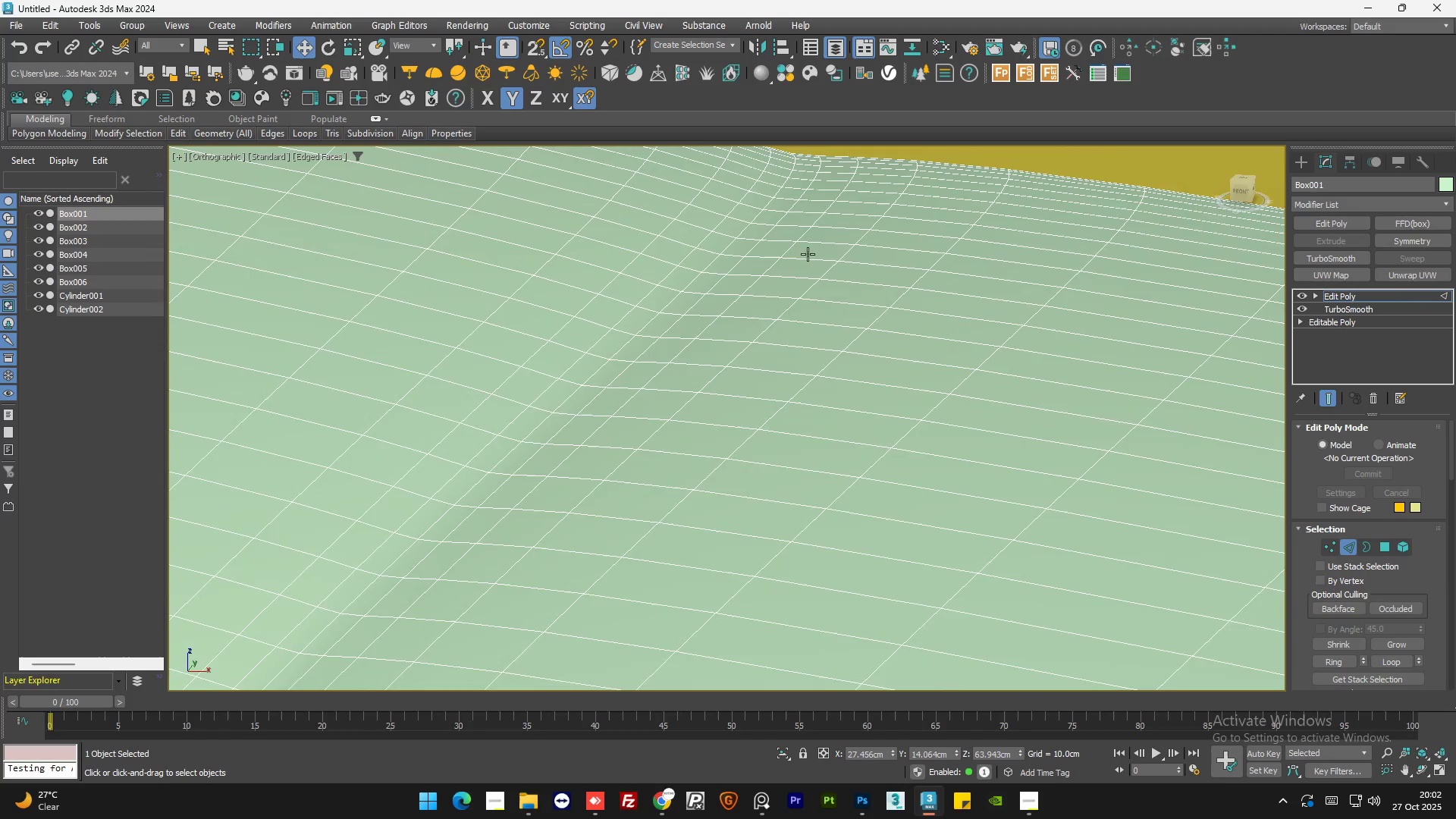 
hold_key(key=ControlLeft, duration=1.28)
left_click([743, 231])
 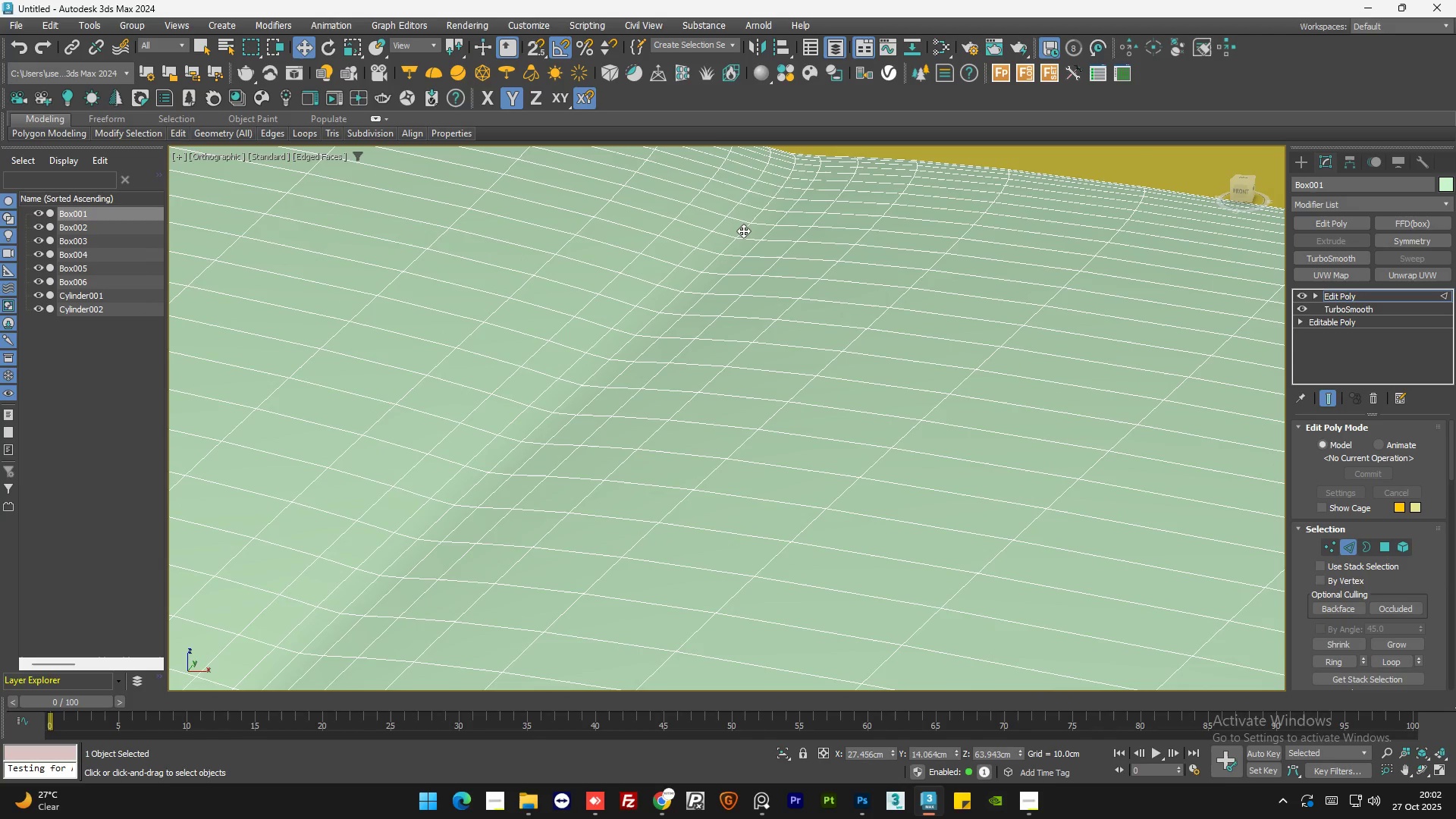 
double_click([743, 231])
 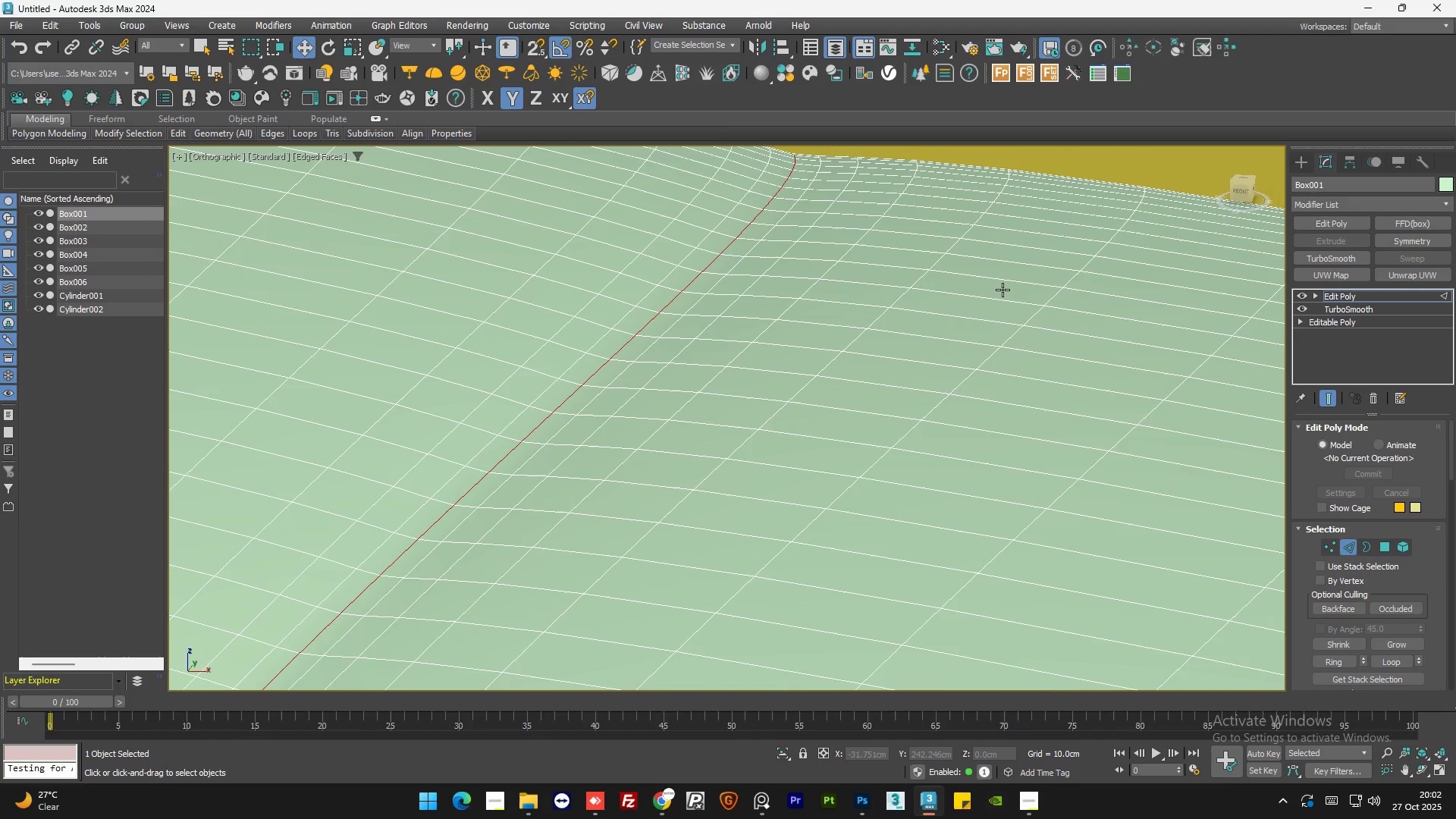 
scroll: coordinate [885, 329], scroll_direction: down, amount: 1.0
 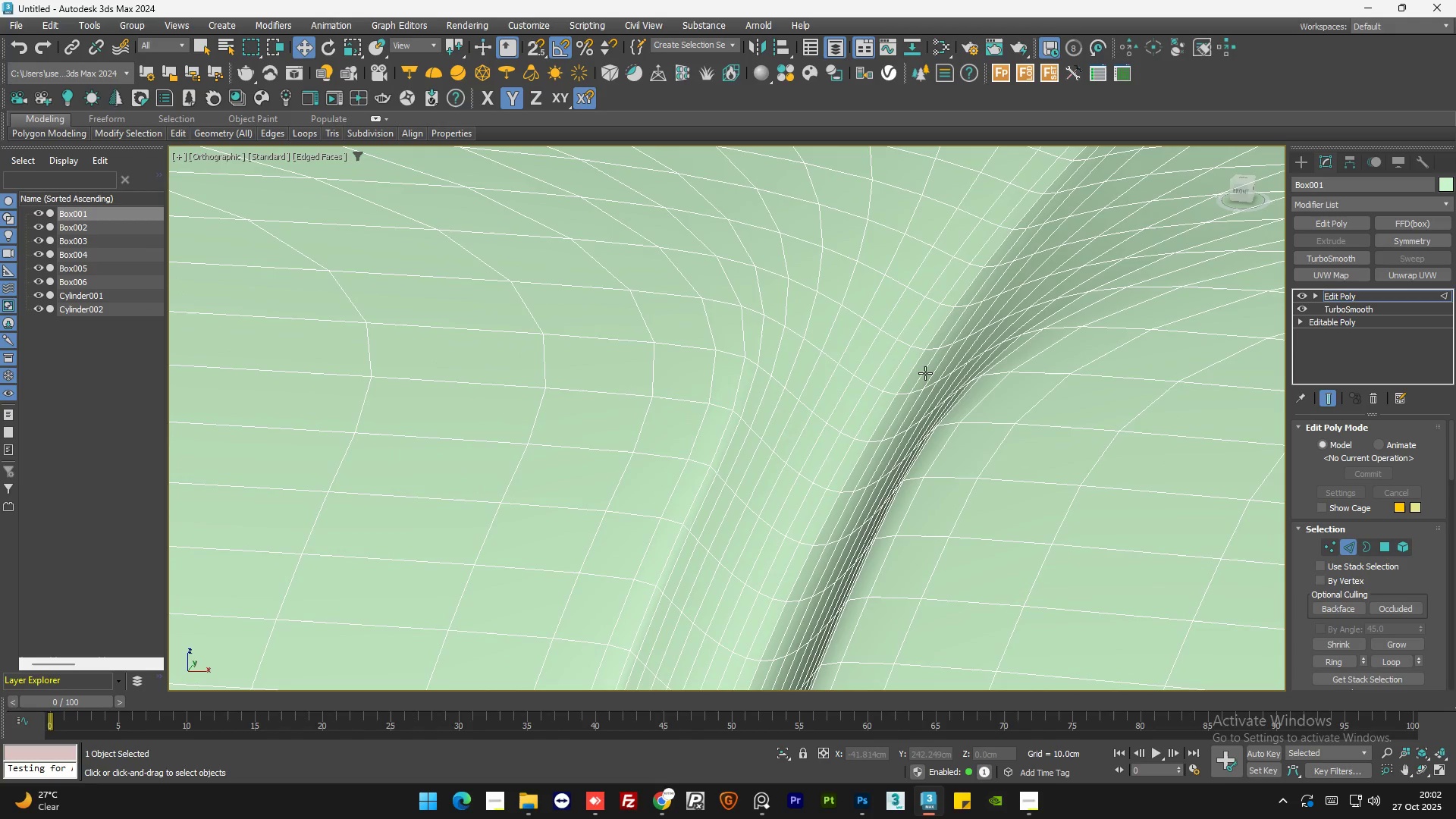 
hold_key(key=ControlLeft, duration=1.5)
 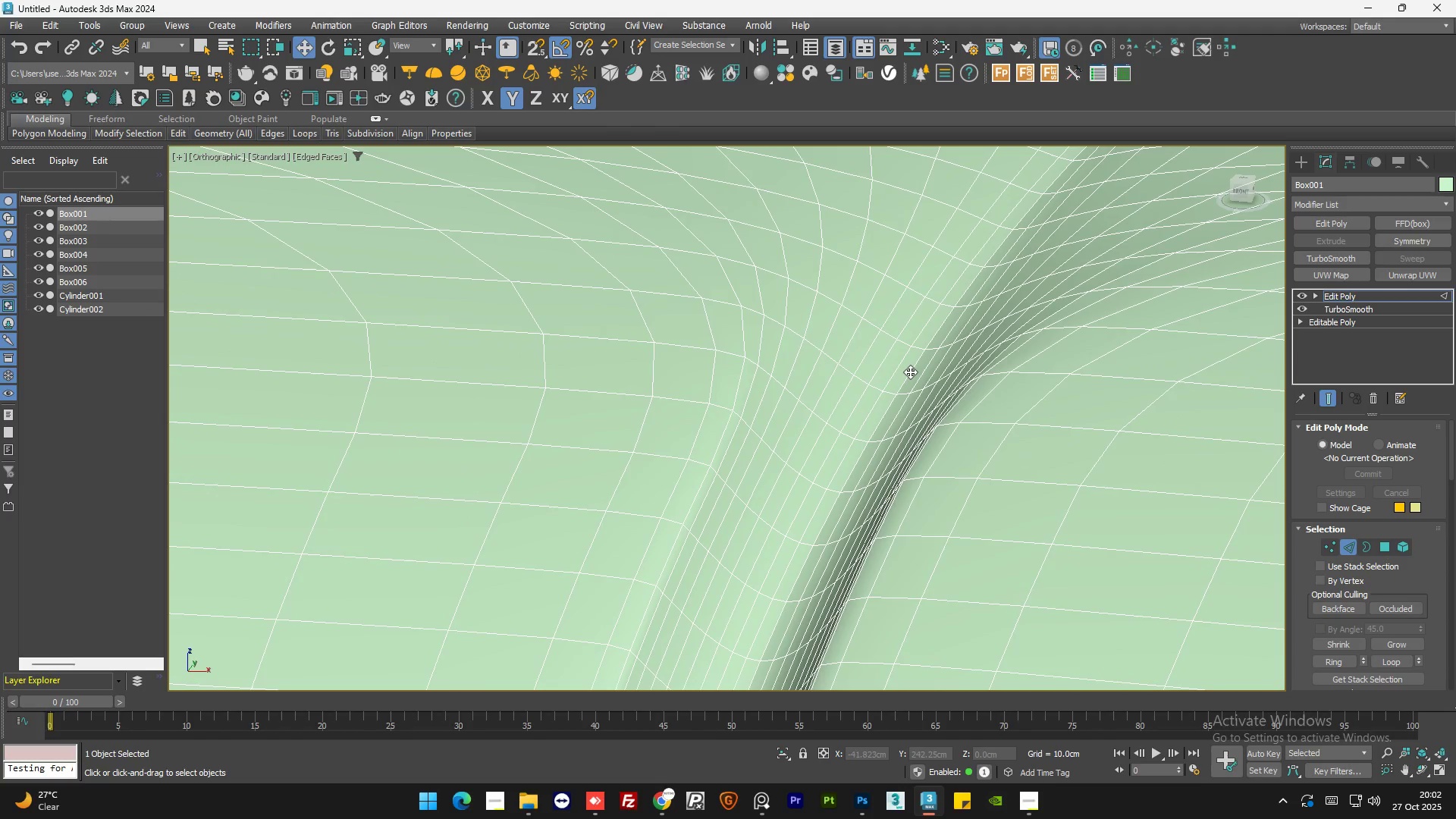 
hold_key(key=ControlLeft, duration=0.91)
left_click([910, 372])
 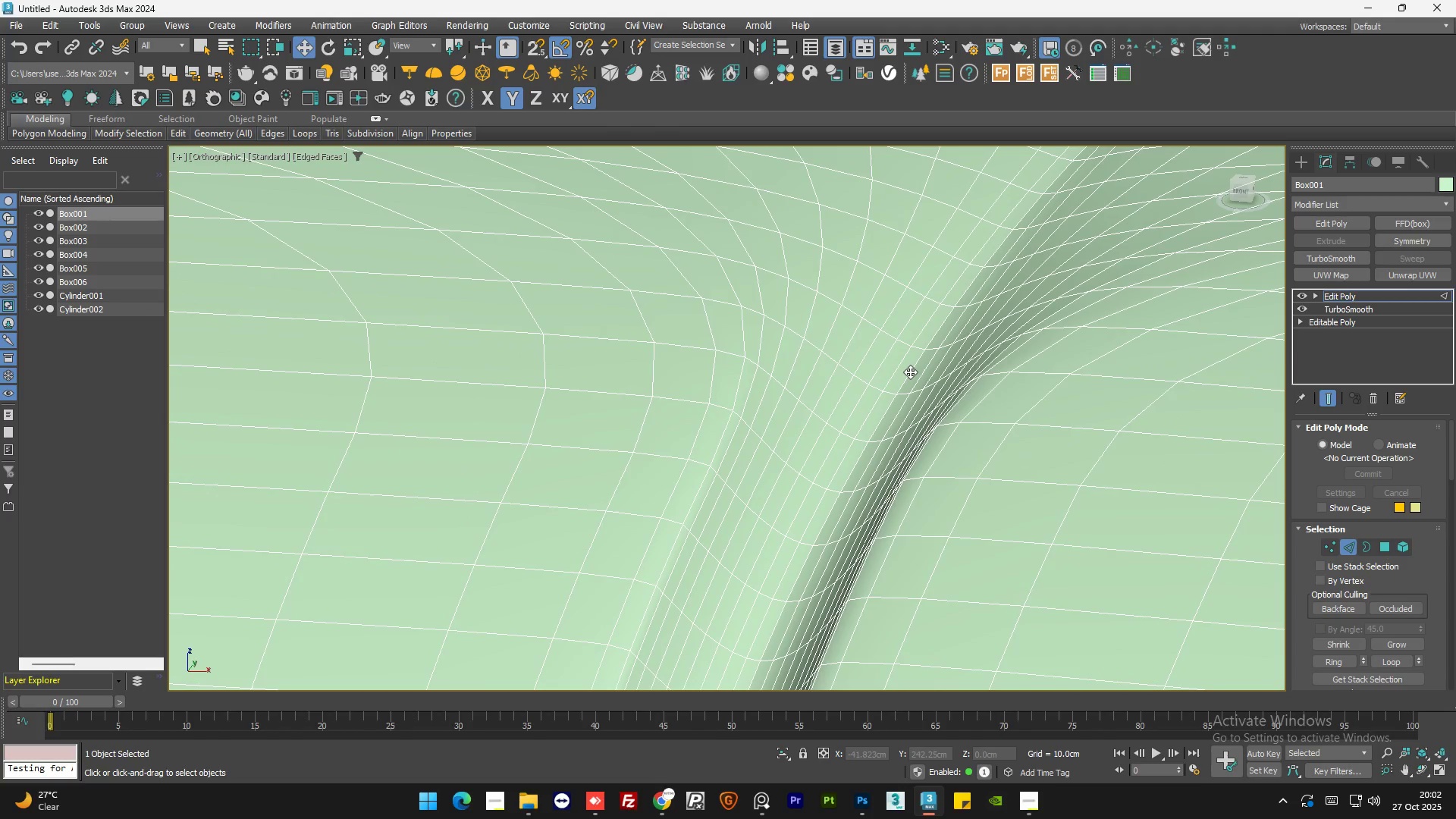 
double_click([910, 372])
 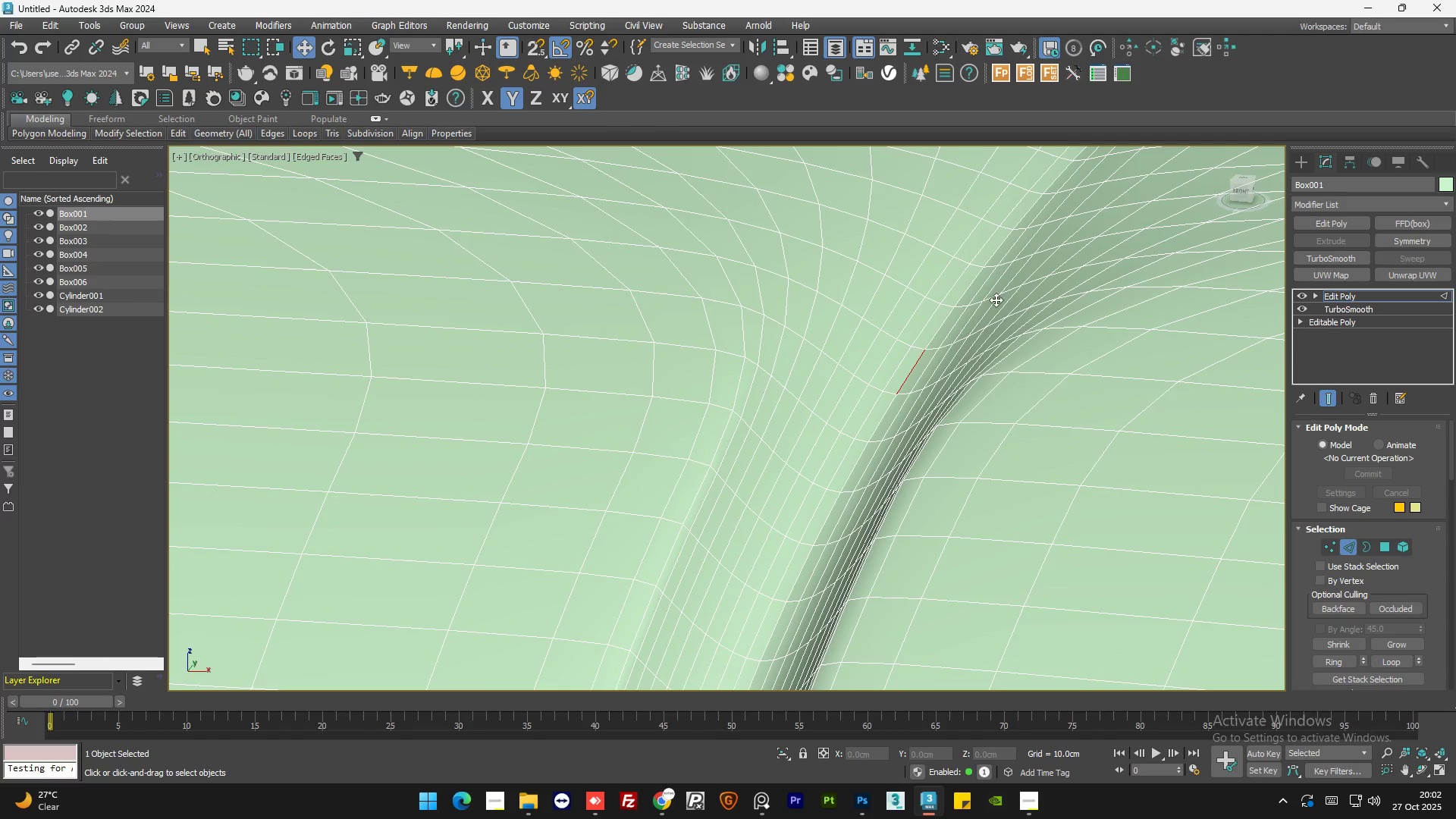 
hold_key(key=ControlLeft, duration=2.7)
scroll: coordinate [1043, 308], scroll_direction: down, amount: 13.0
 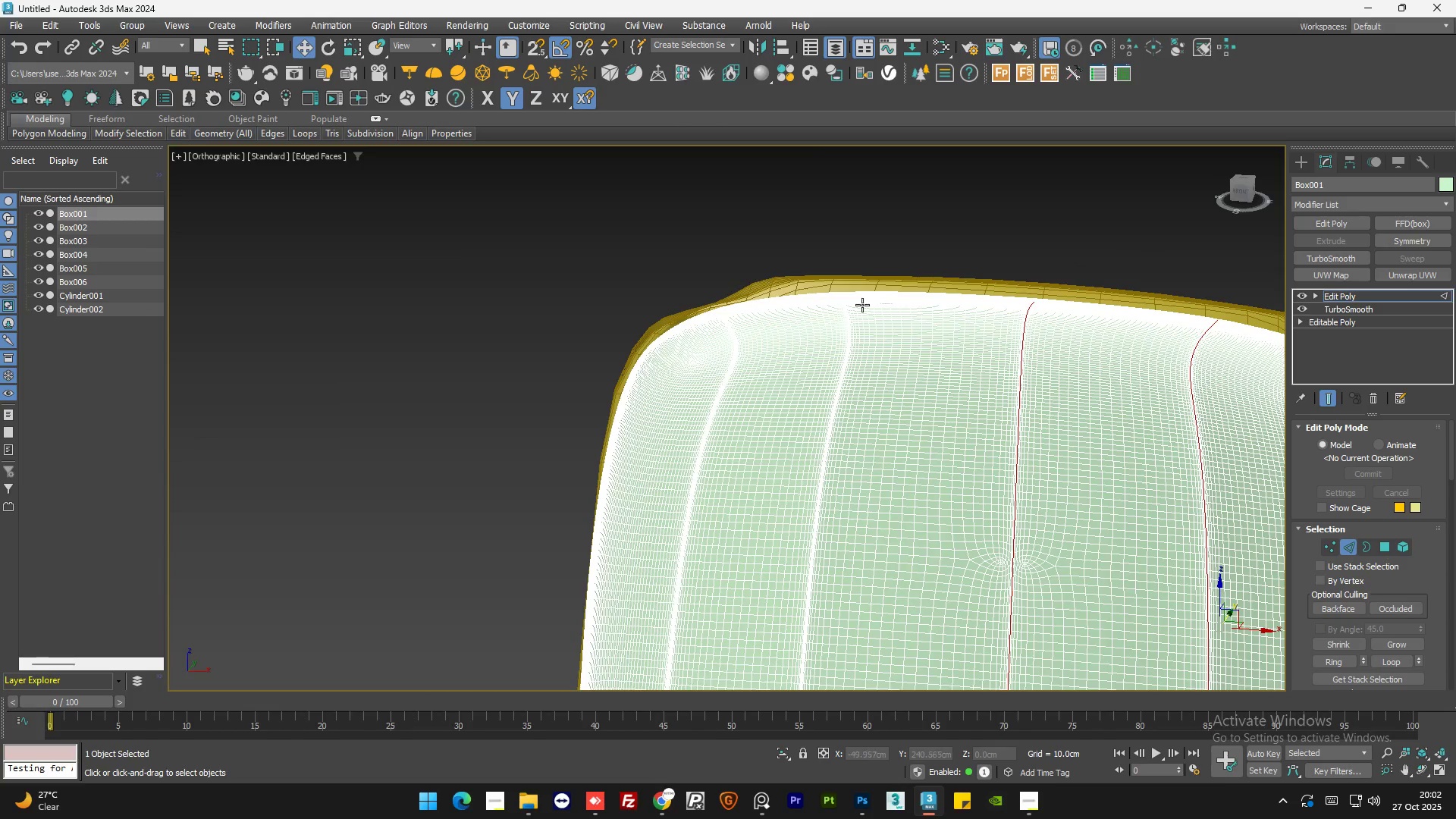 
scroll: coordinate [794, 318], scroll_direction: up, amount: 13.0
 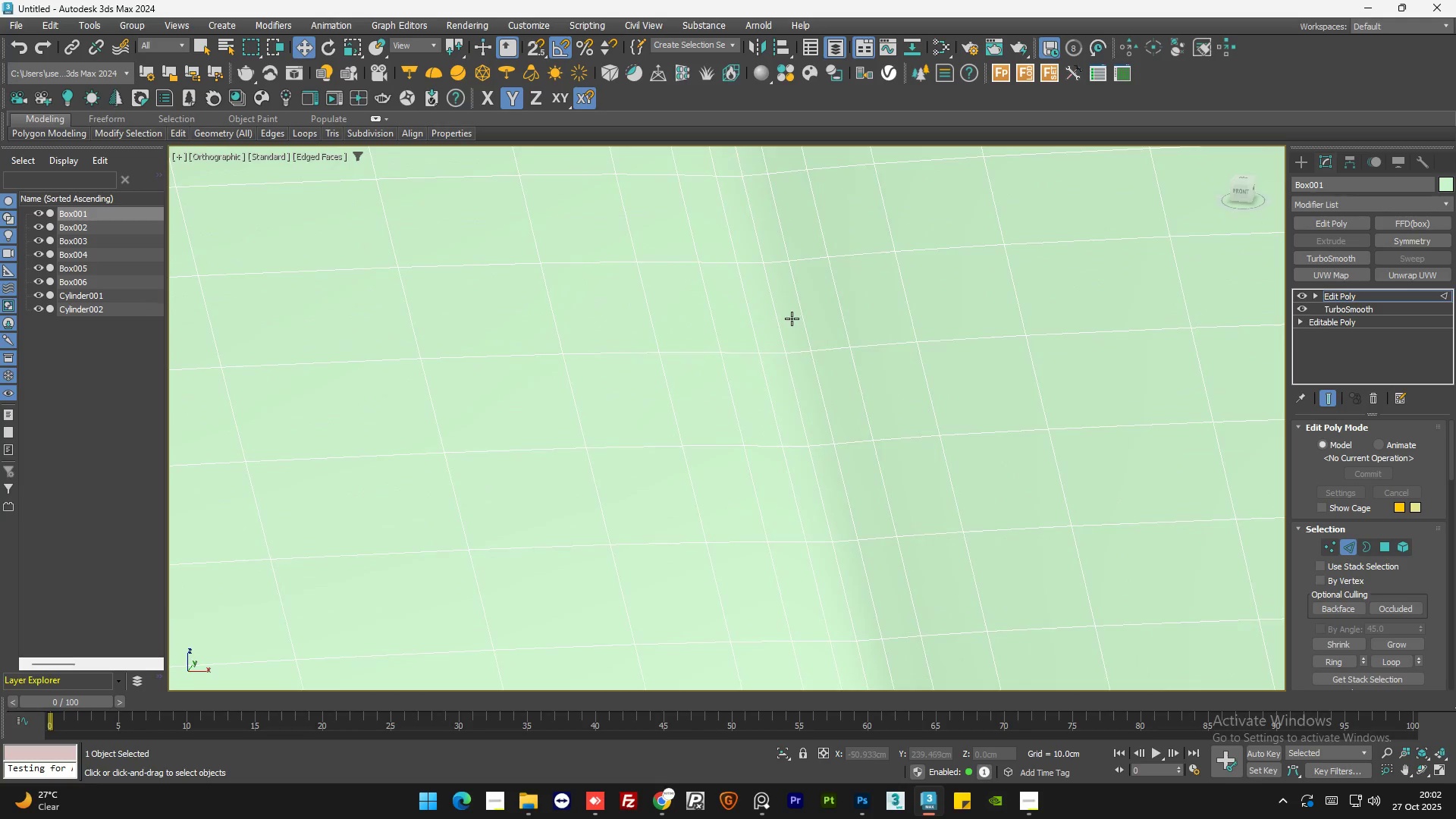 
hold_key(key=ControlLeft, duration=0.88)
left_click([778, 325])
 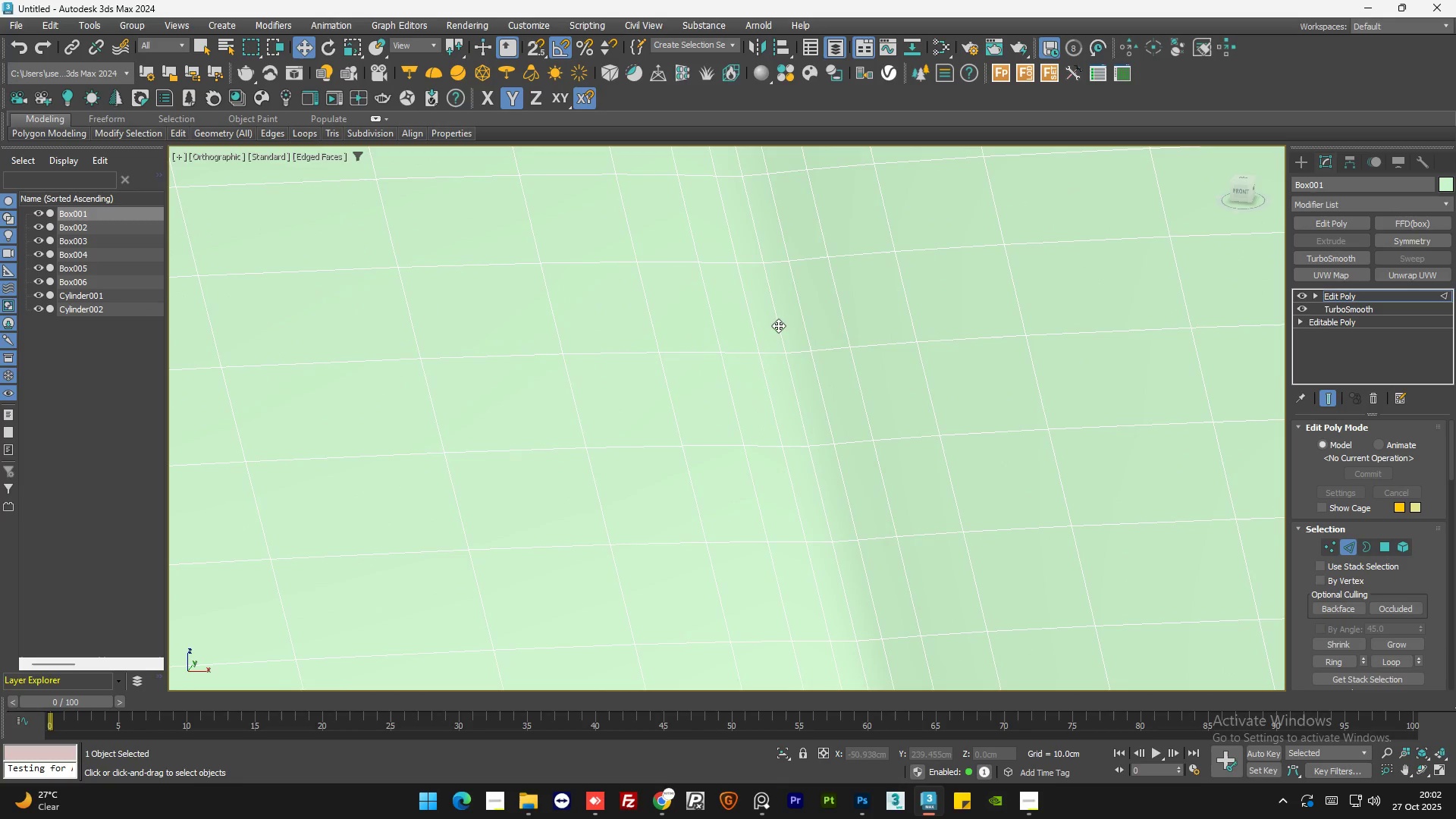 
double_click([778, 325])
 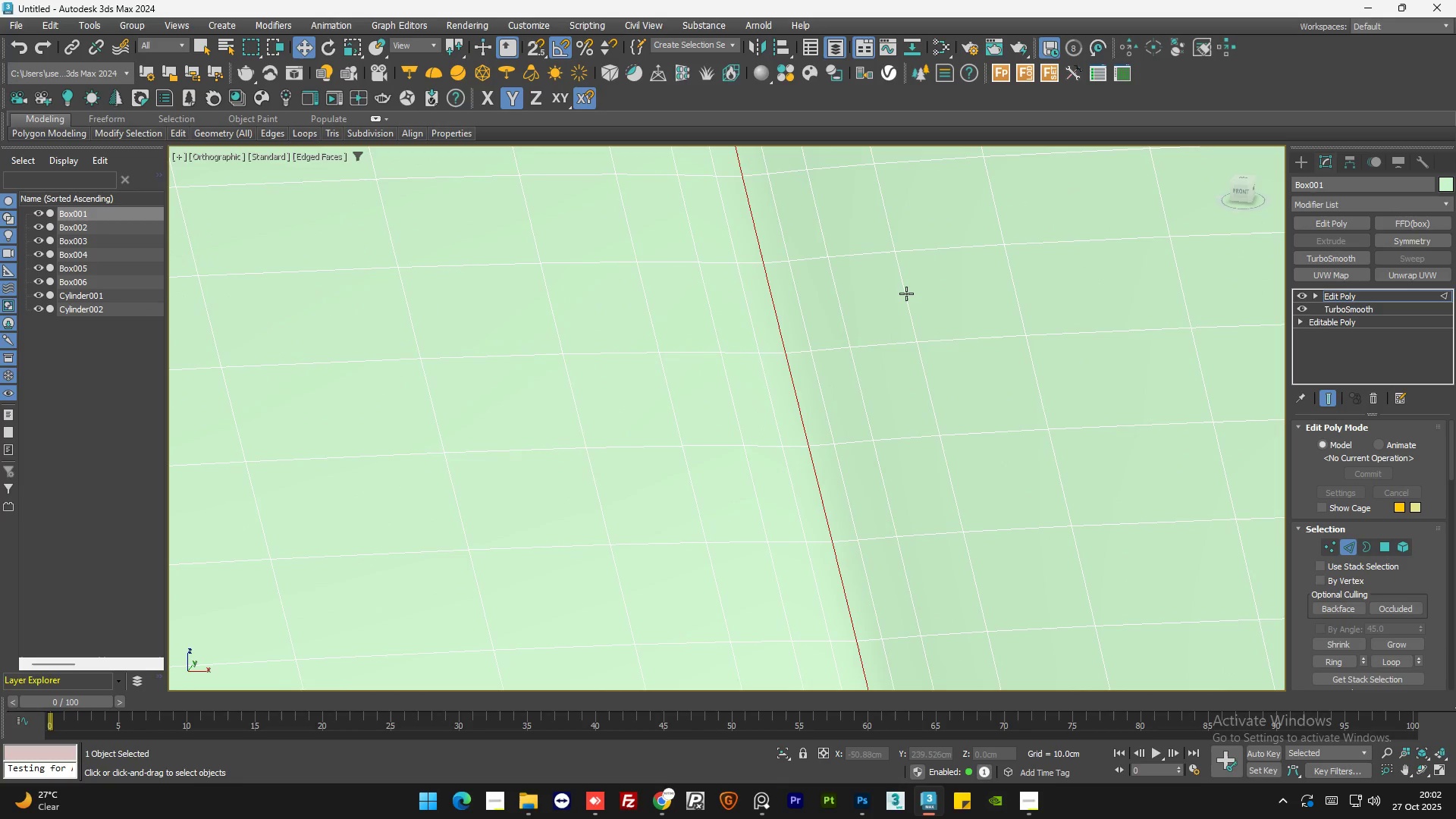 
scroll: coordinate [905, 301], scroll_direction: down, amount: 13.0
 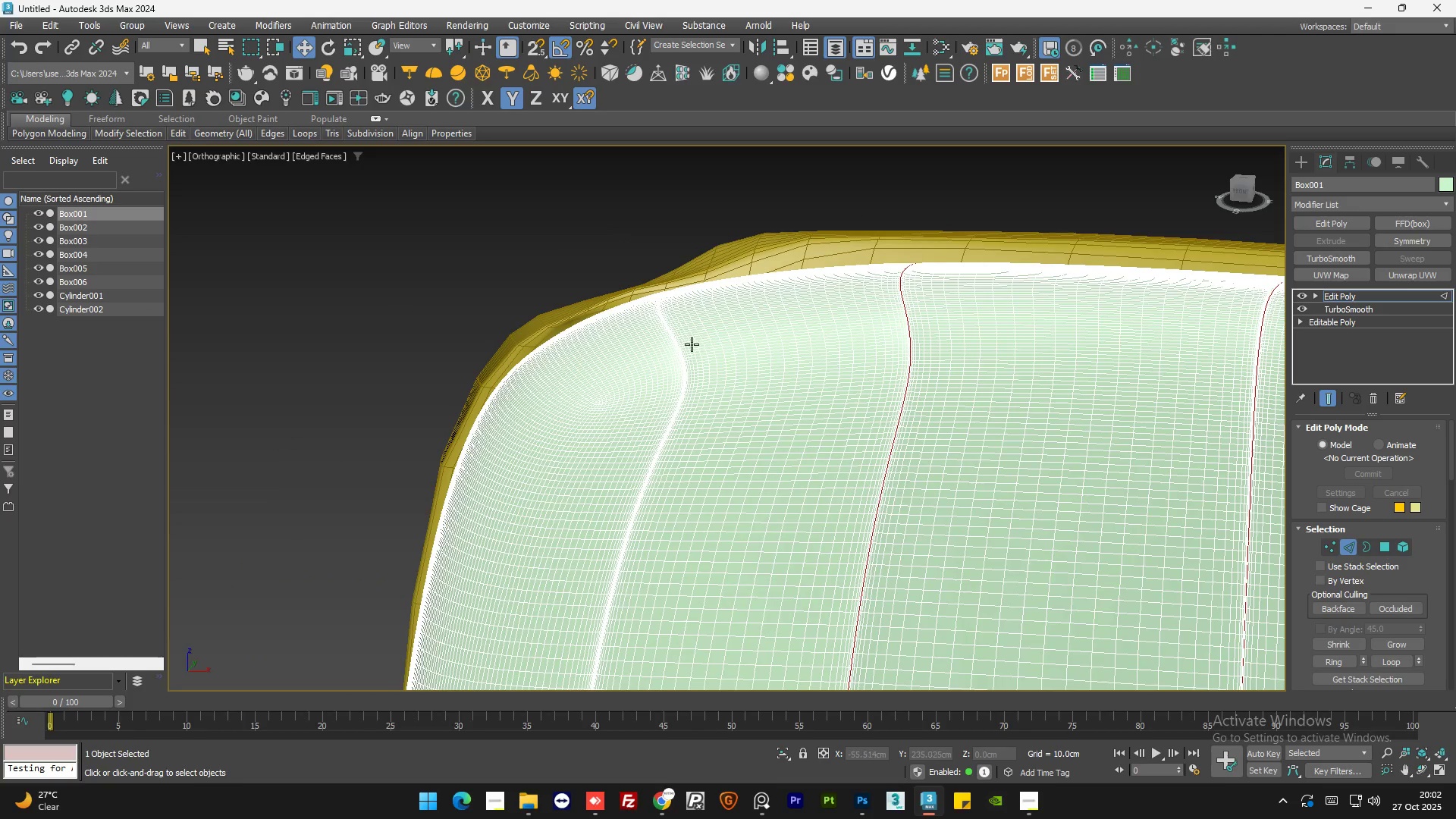 
scroll: coordinate [653, 375], scroll_direction: up, amount: 14.0
 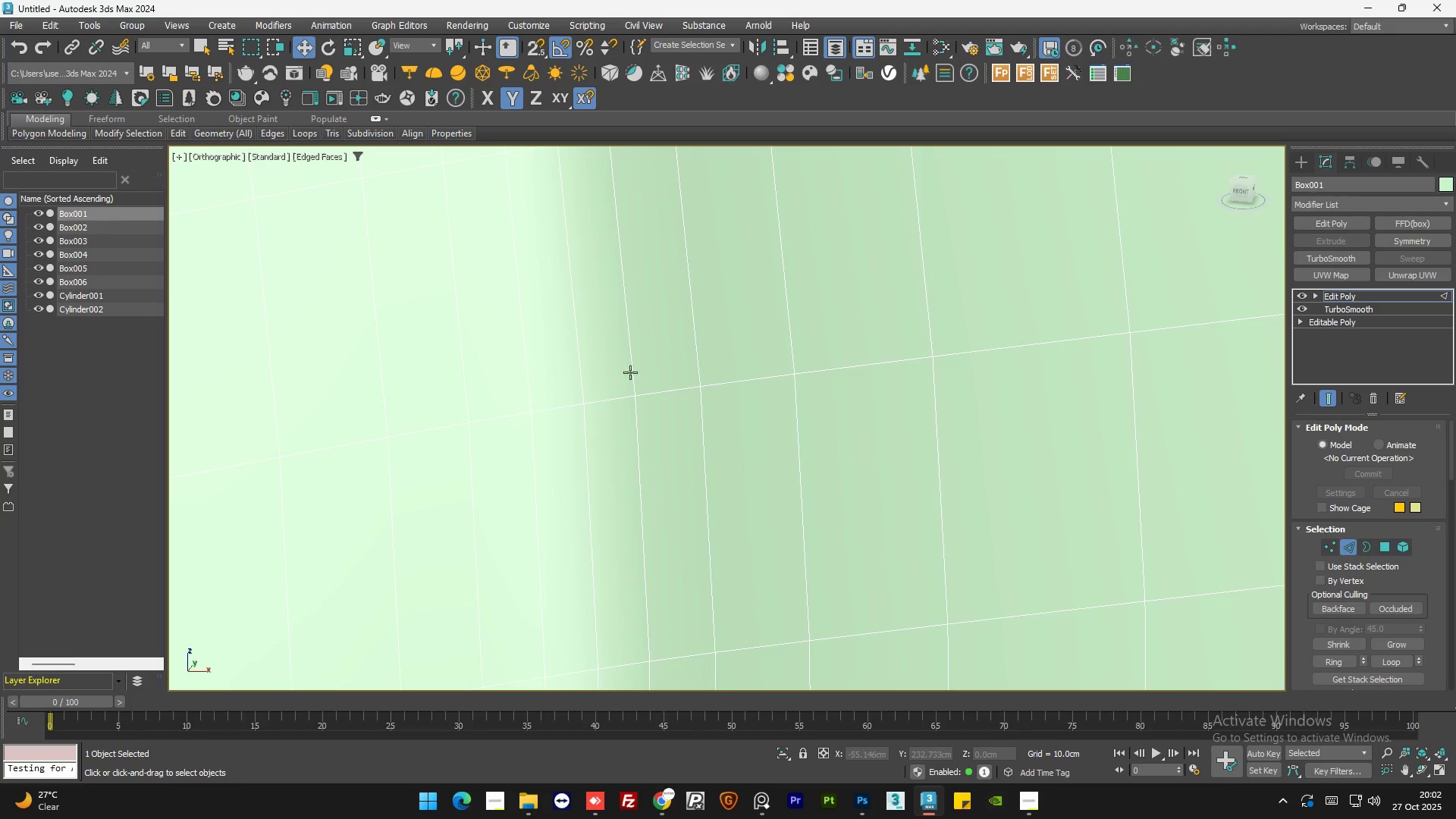 
hold_key(key=ControlLeft, duration=0.42)
 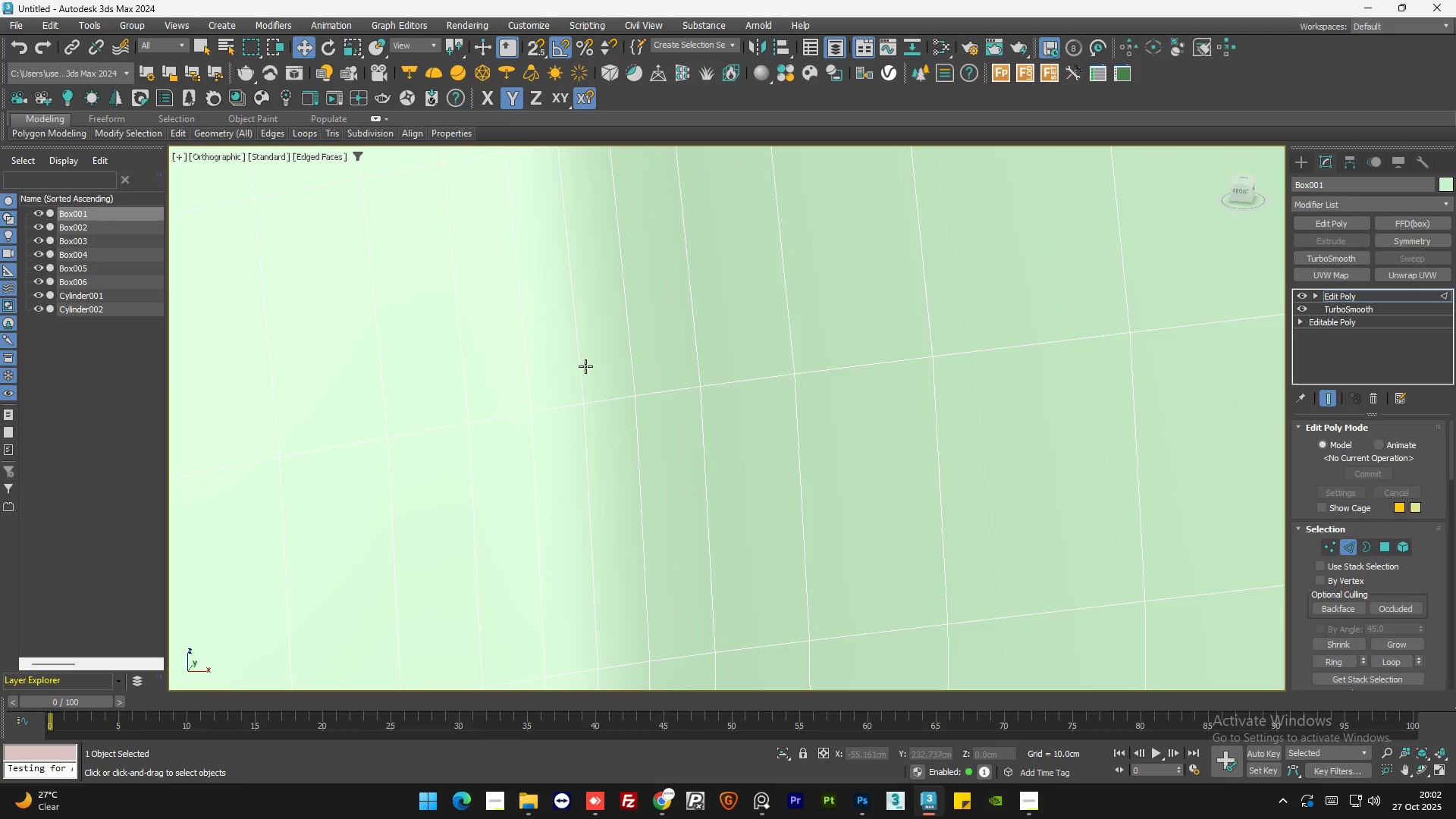 
scroll: coordinate [585, 367], scroll_direction: down, amount: 2.0
 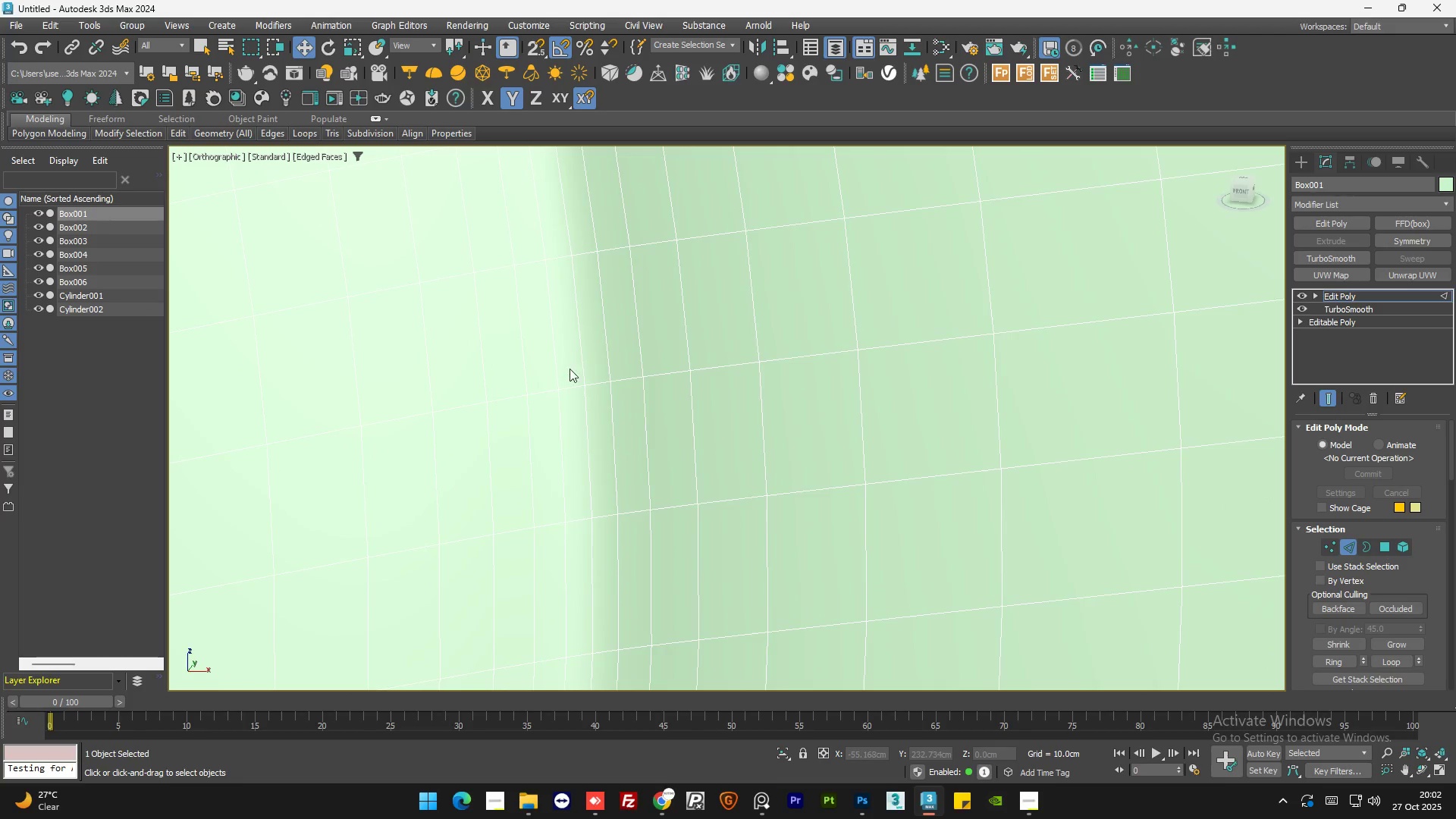 
hold_key(key=ControlLeft, duration=1.5)
left_click([557, 374])
 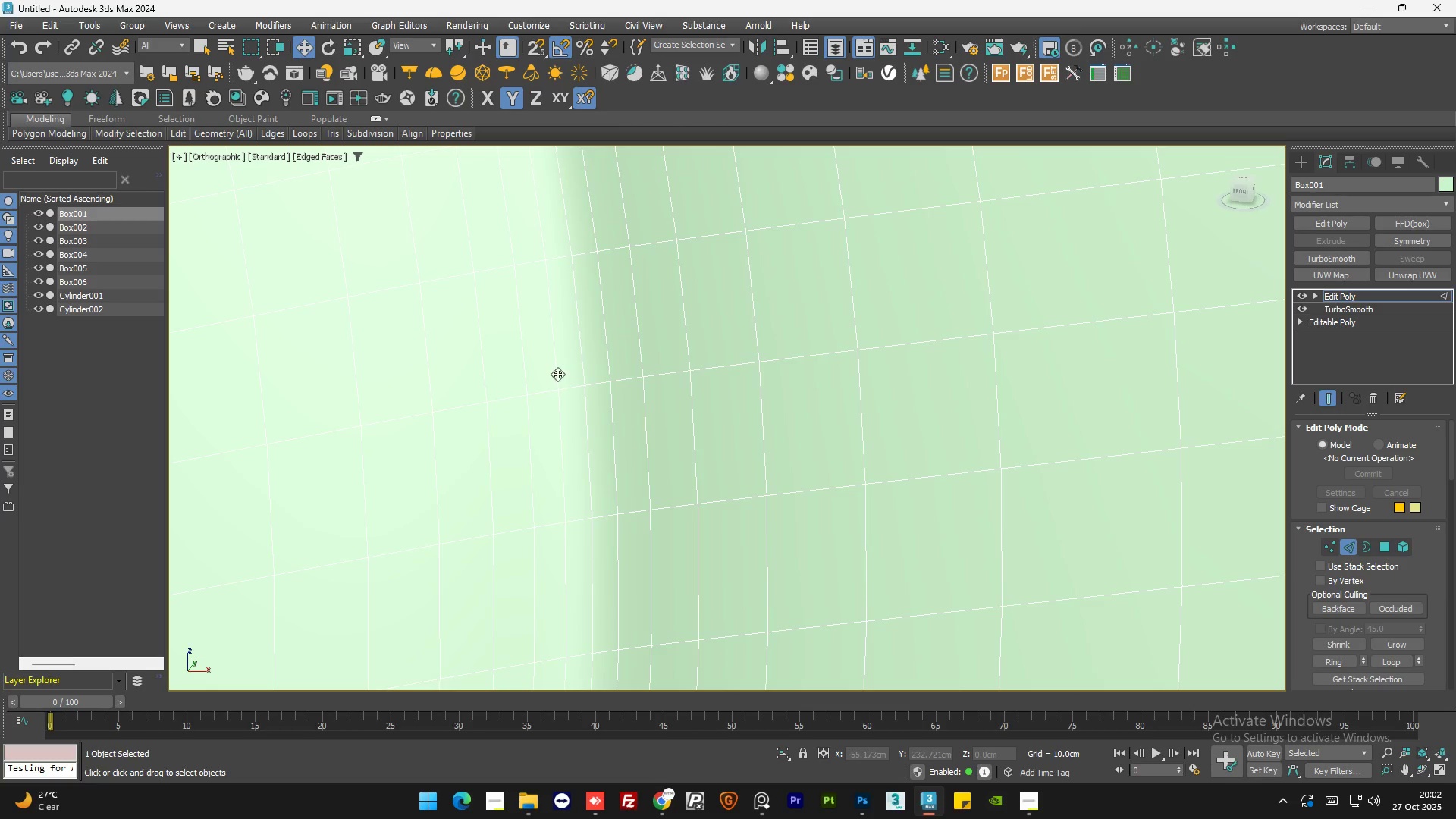 
double_click([557, 374])
 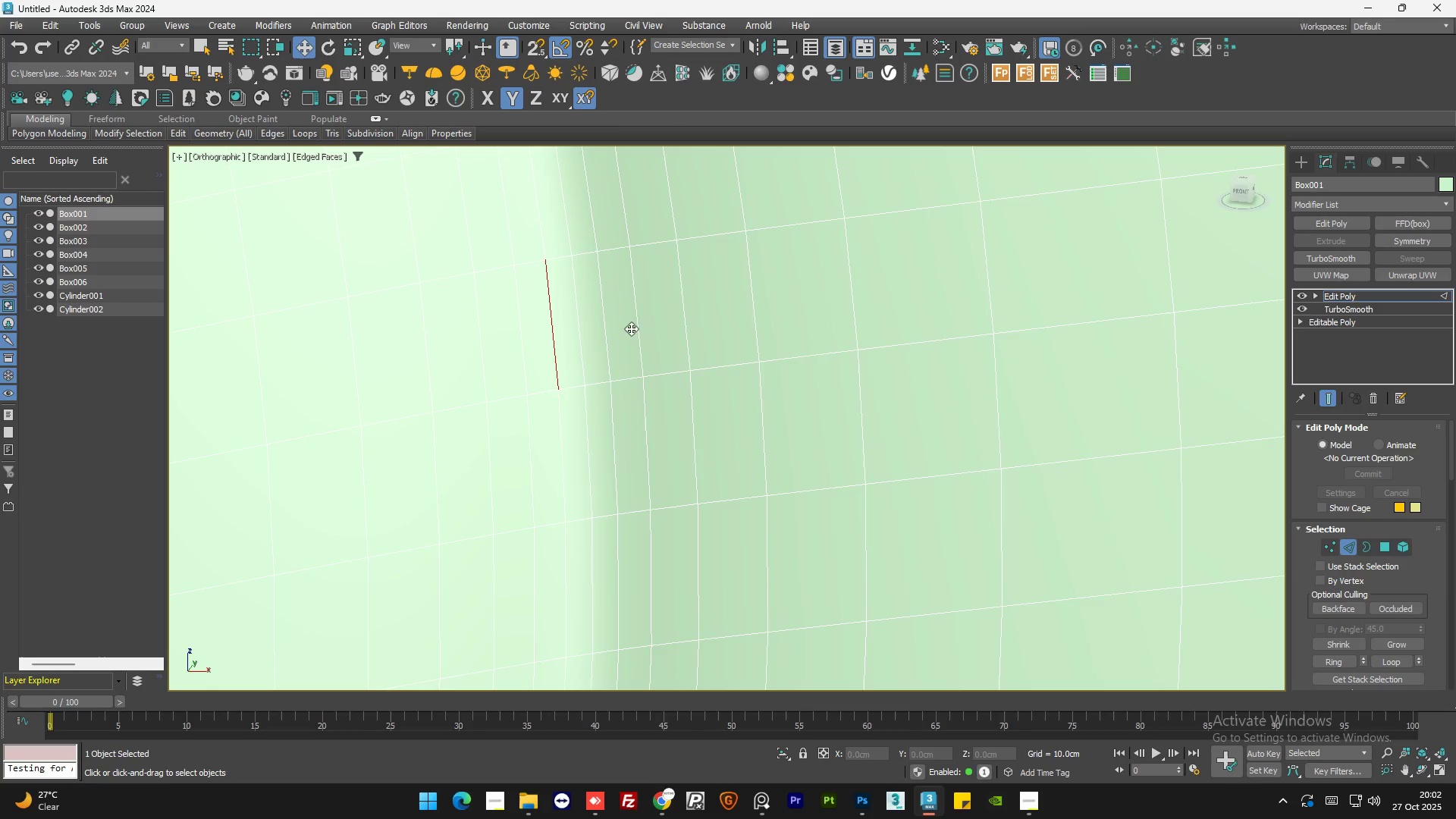 
key(Control+ControlLeft)
 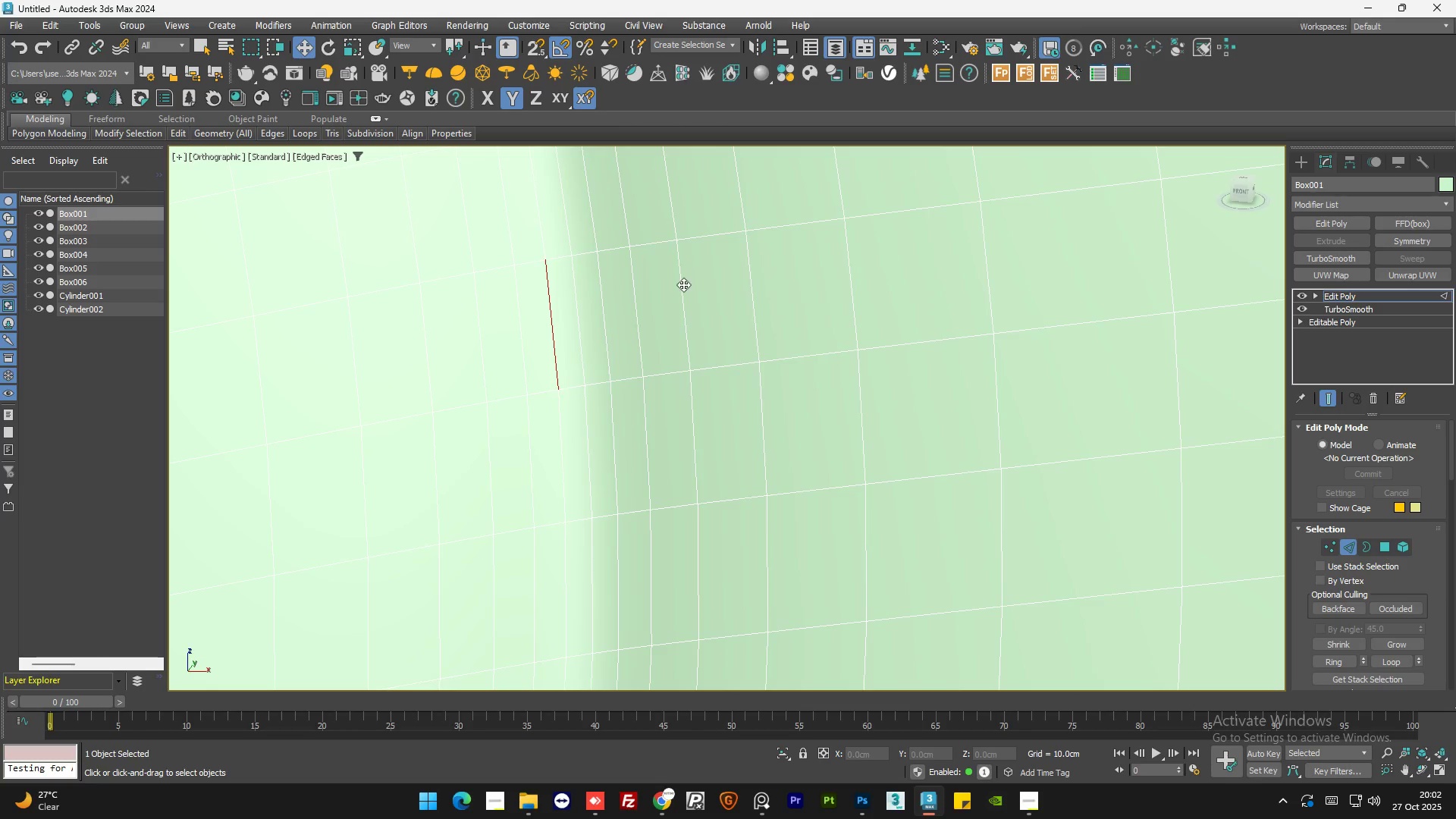 
key(Control+ControlLeft)
 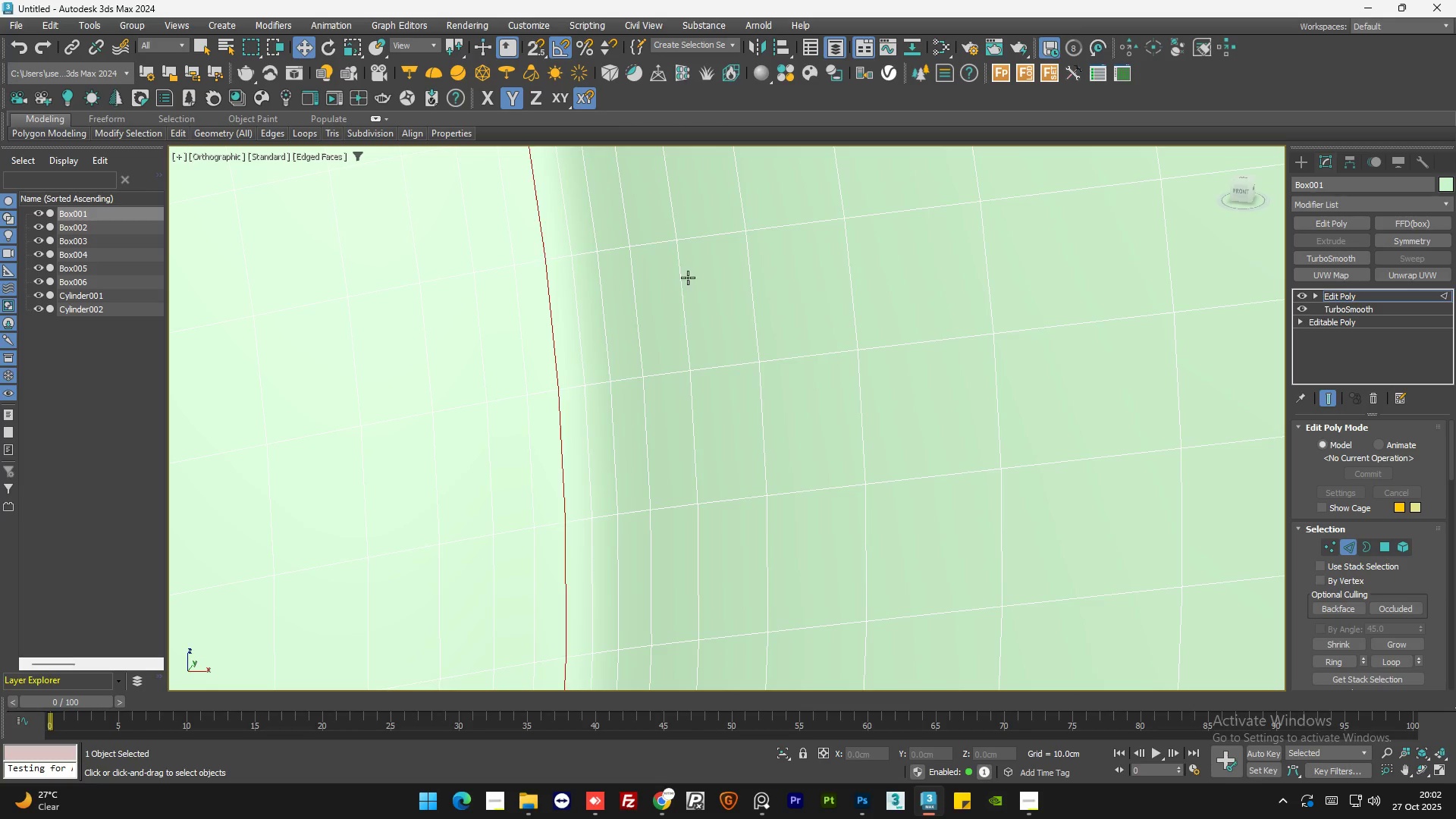 
key(Control+ControlLeft)
 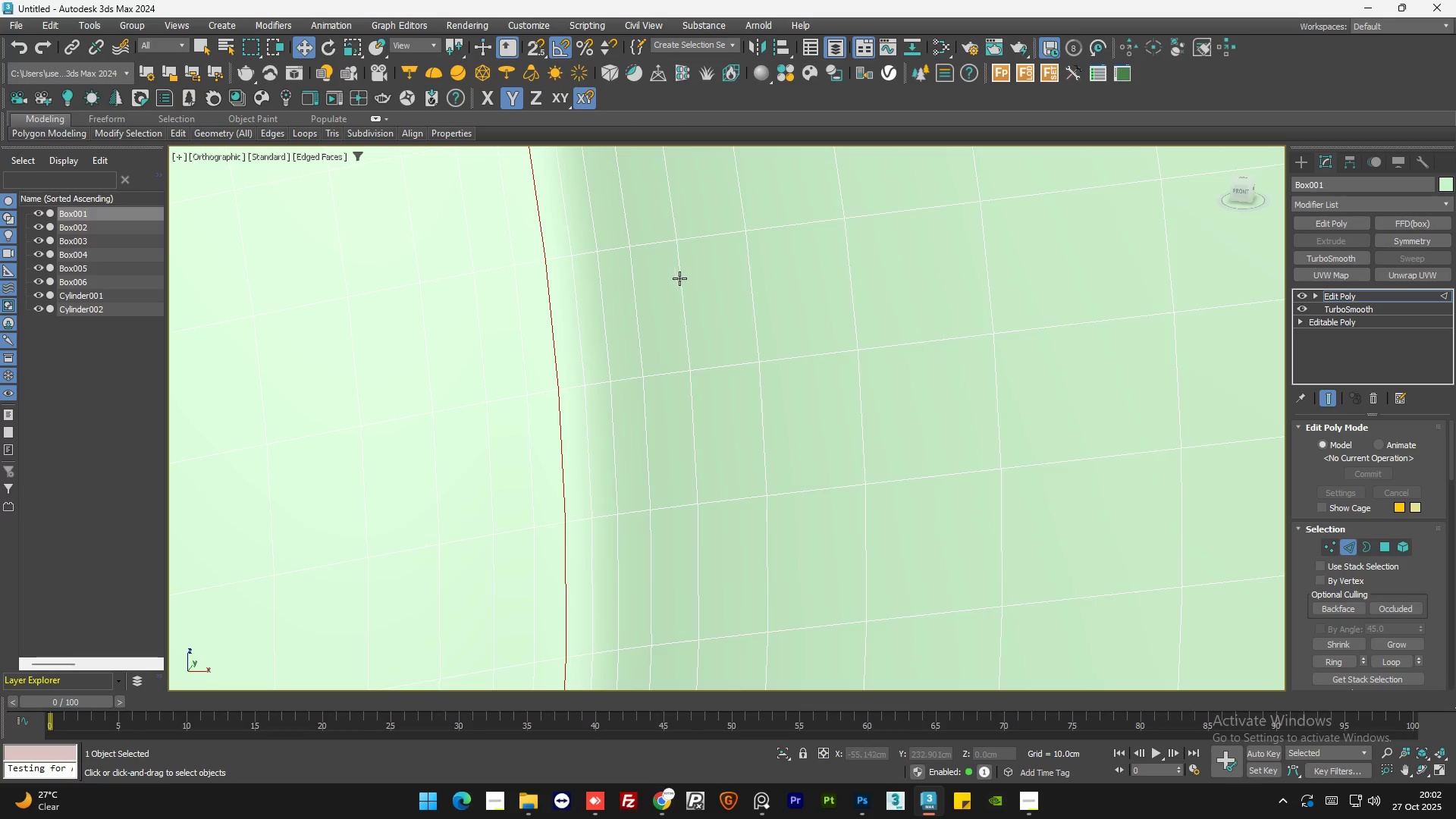 
scroll: coordinate [584, 275], scroll_direction: down, amount: 15.0
 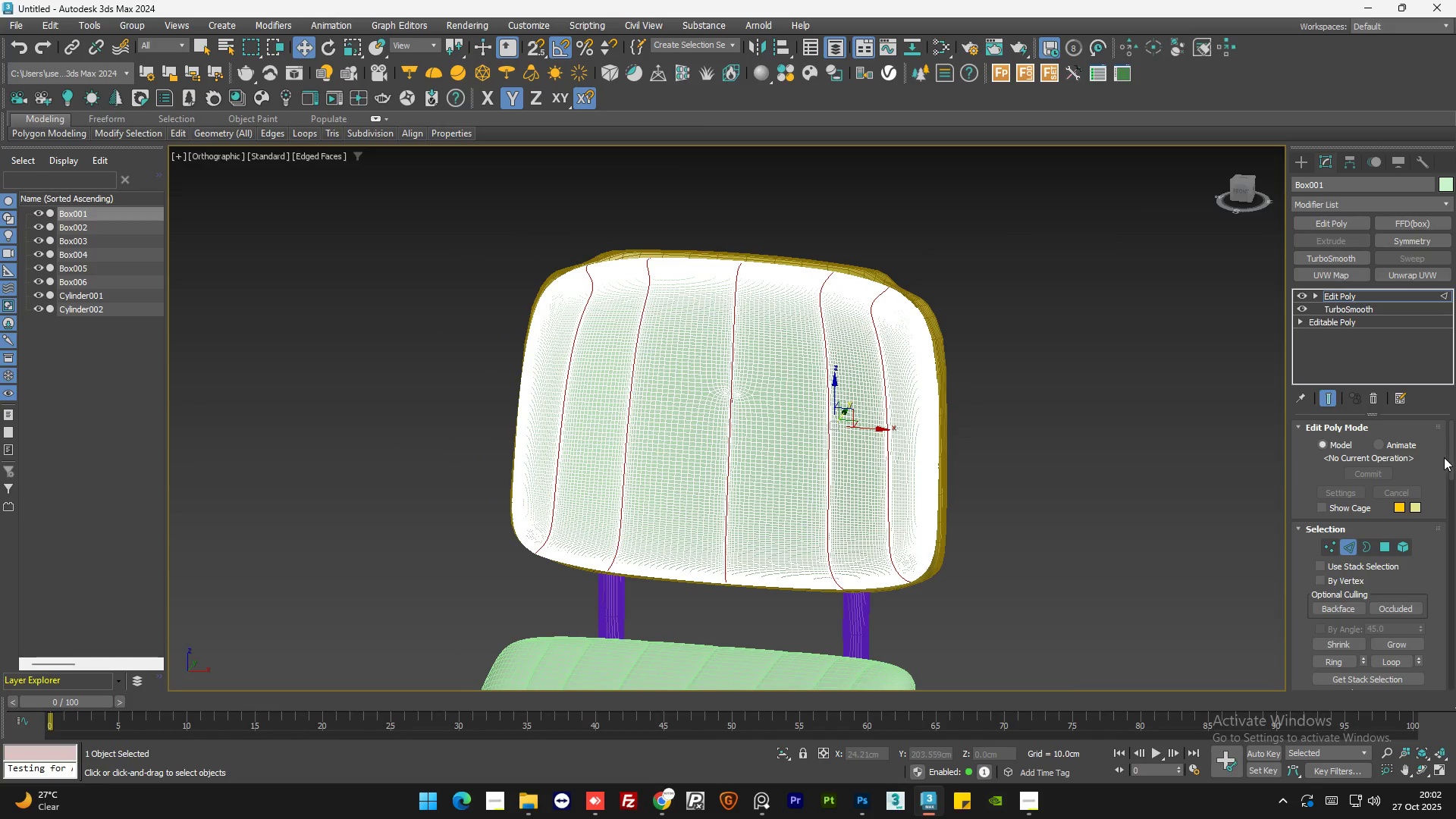 
left_click_drag(start_coordinate=[1449, 451], to_coordinate=[1449, 473])
 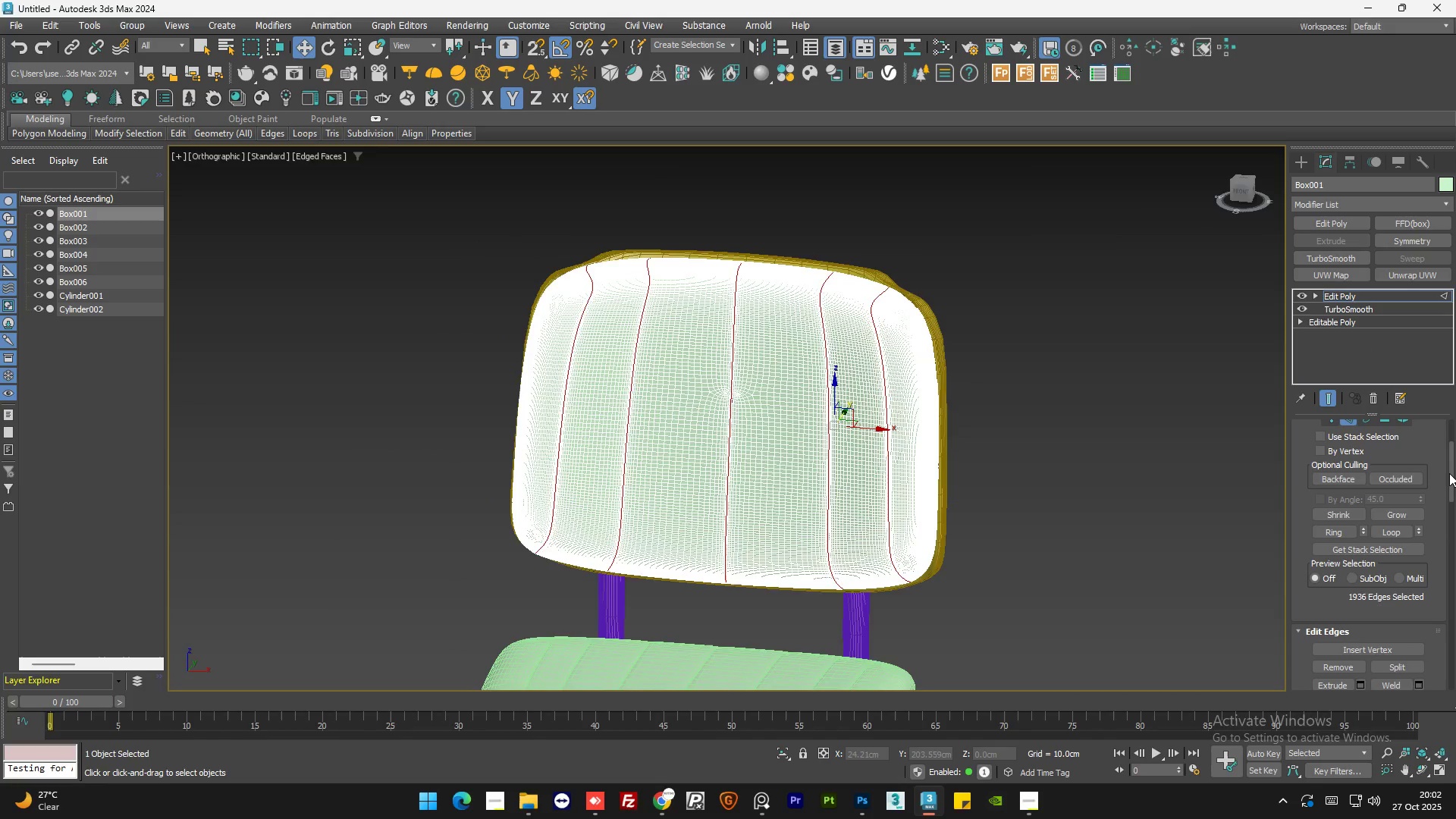 
key(F4)
 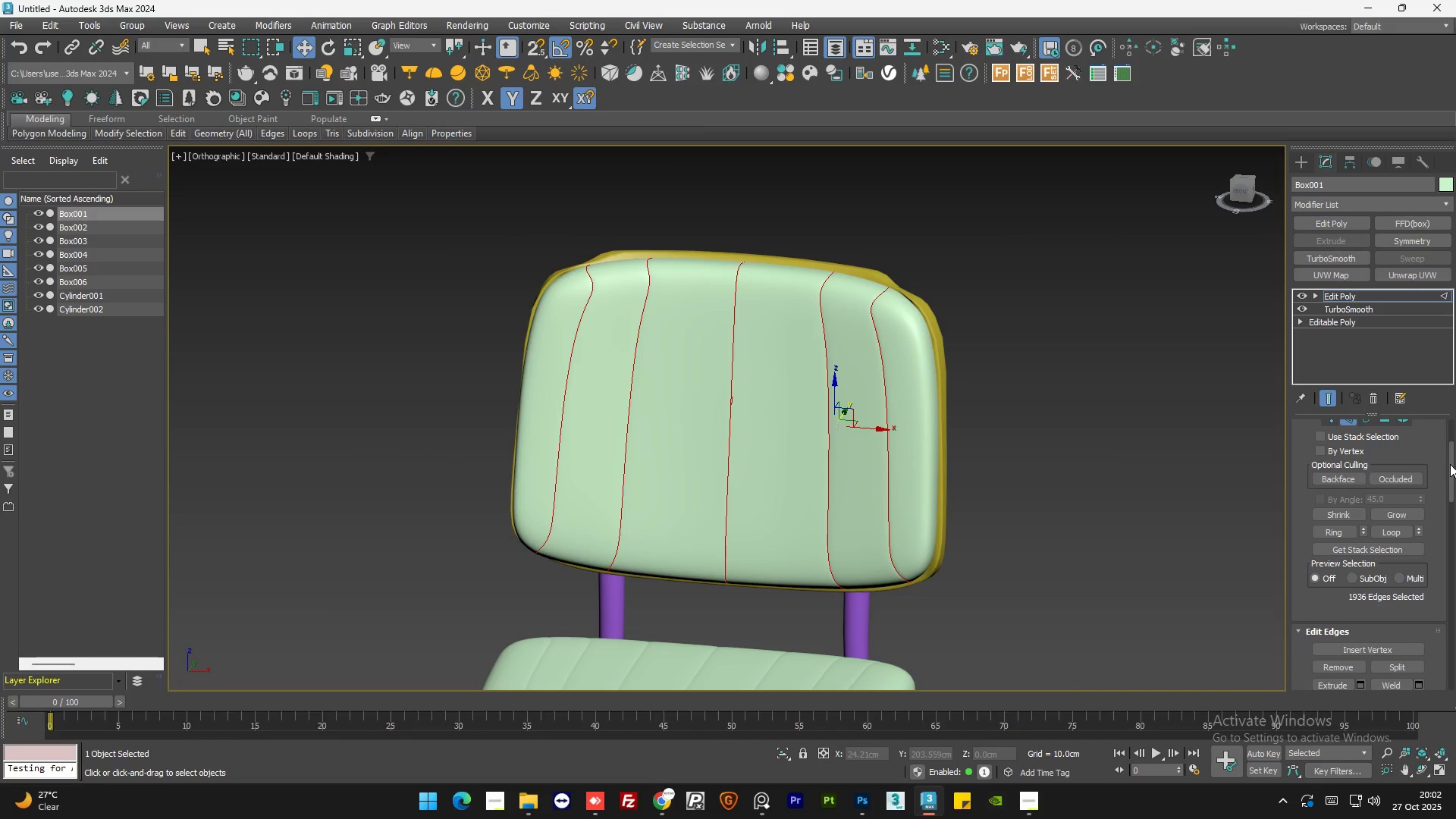 
left_click_drag(start_coordinate=[1450, 463], to_coordinate=[1454, 493])
 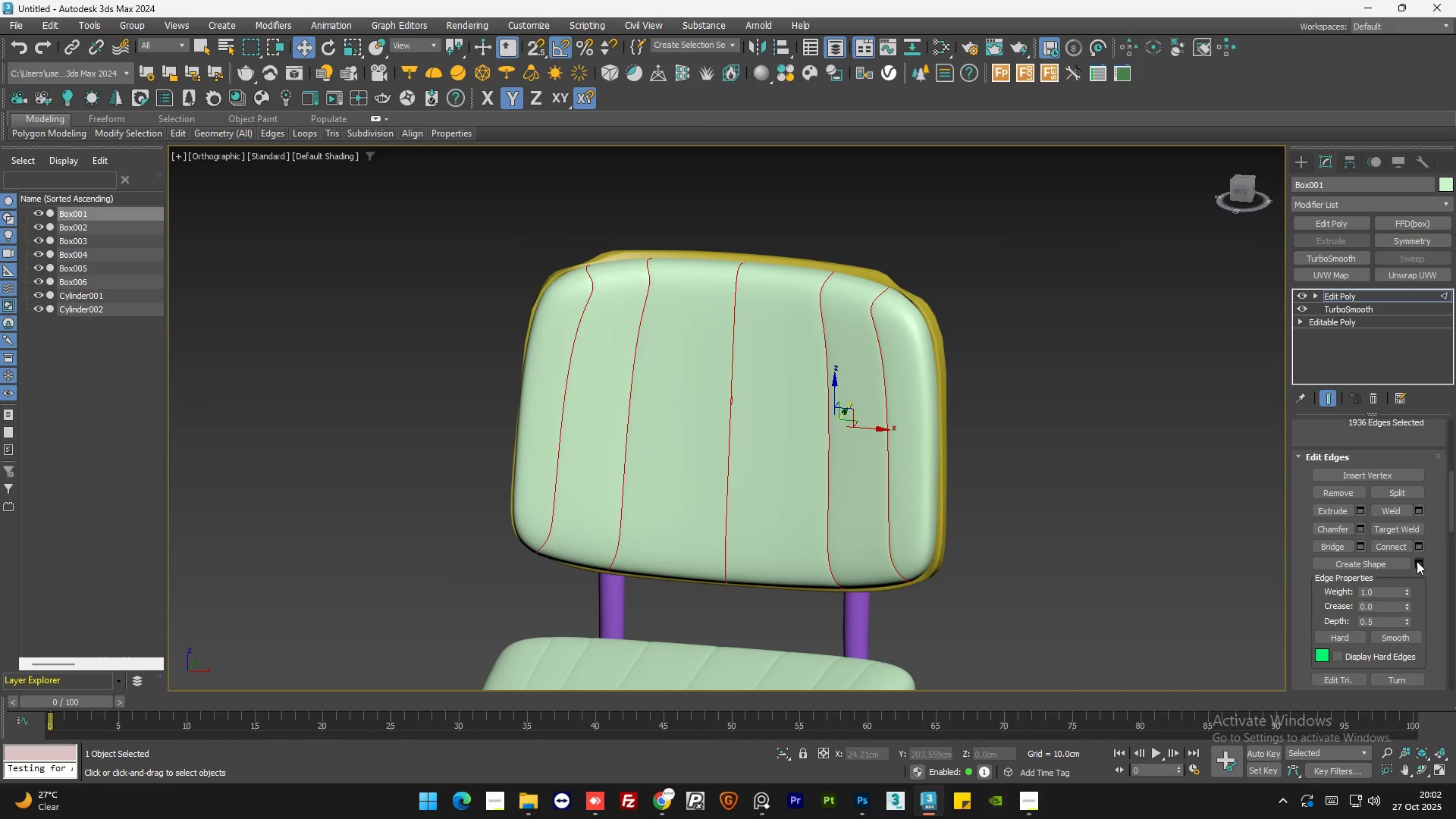 
left_click([1417, 563])
 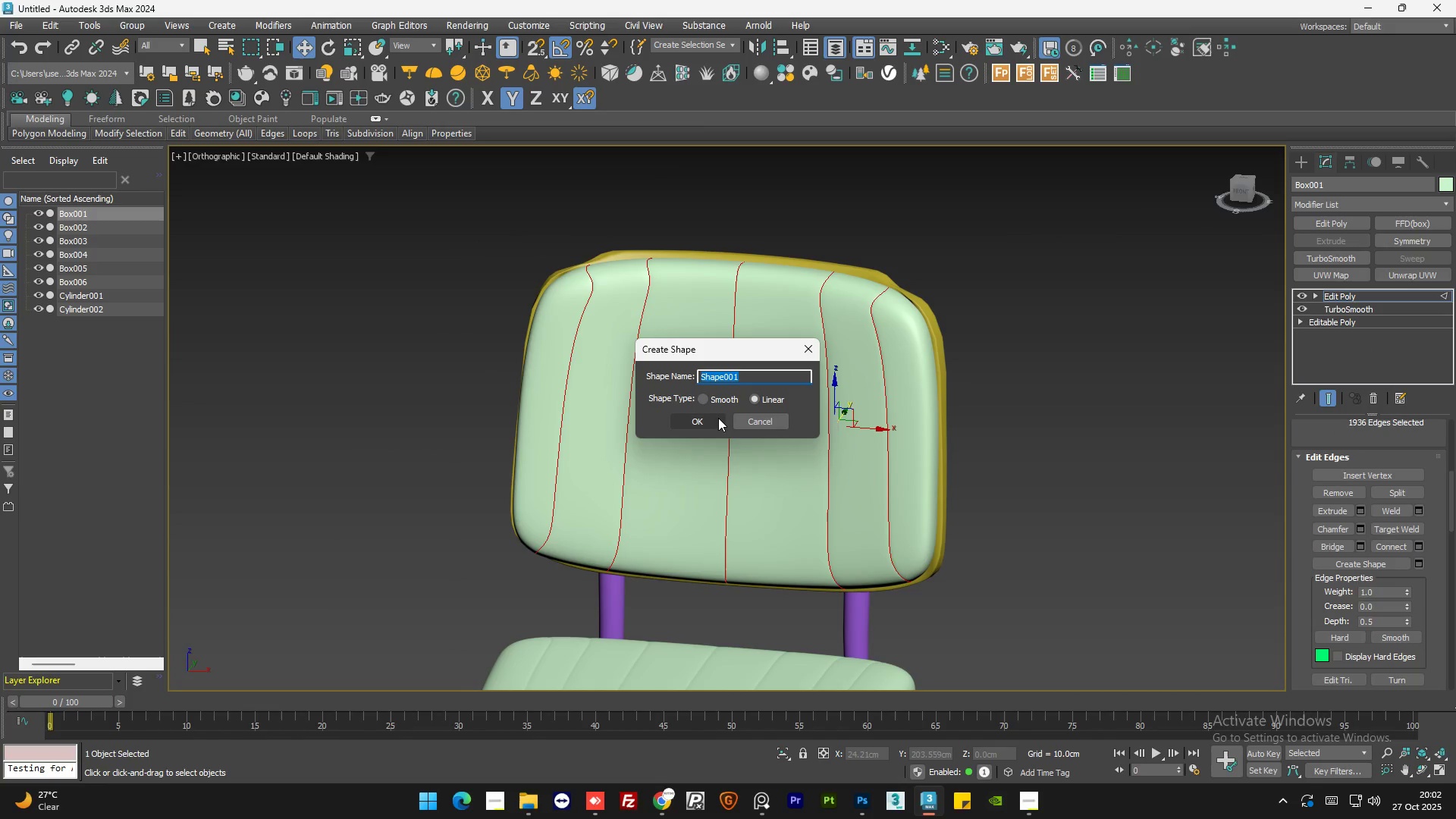 
left_click([713, 422])
 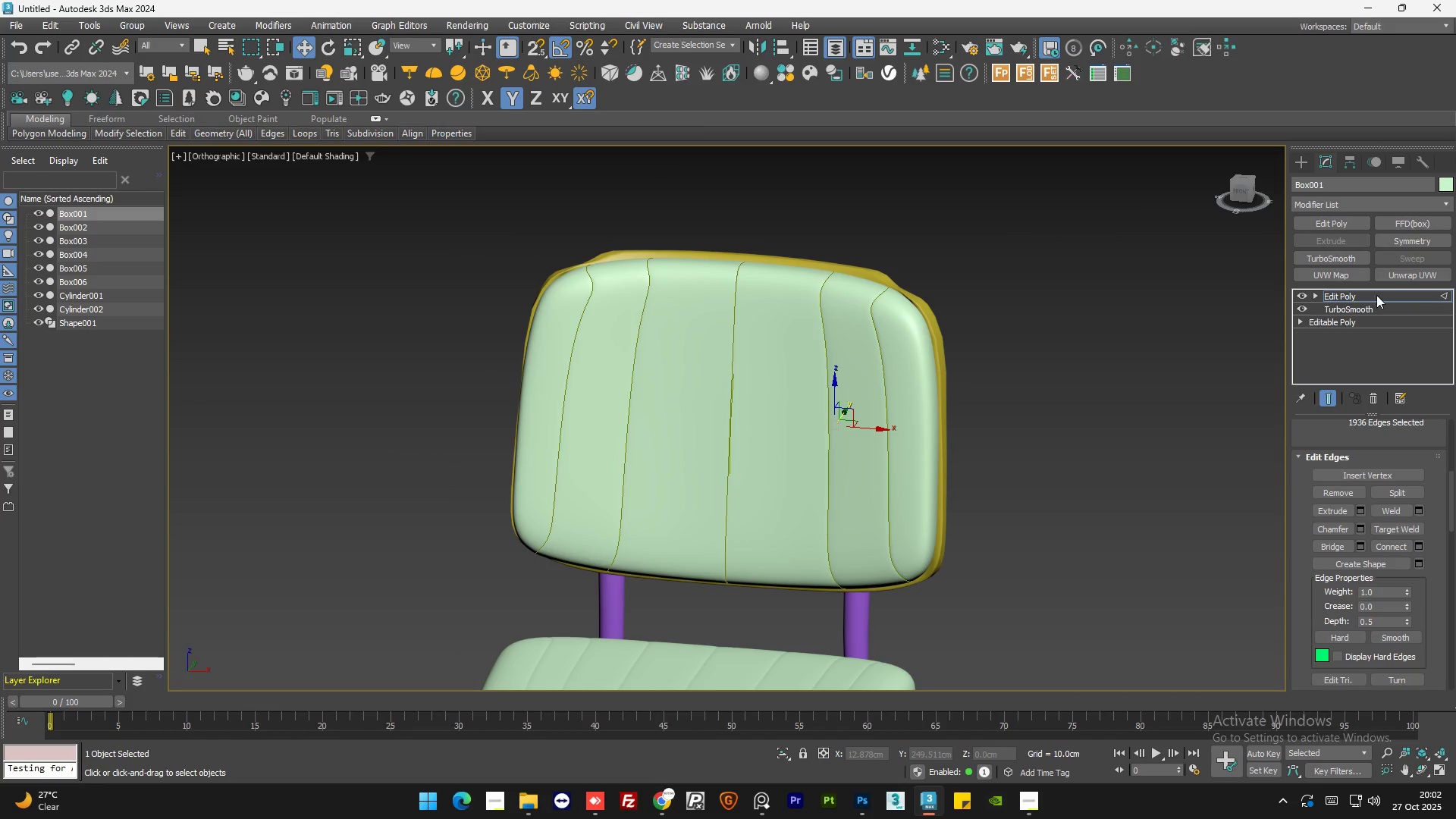 
left_click([1373, 297])
 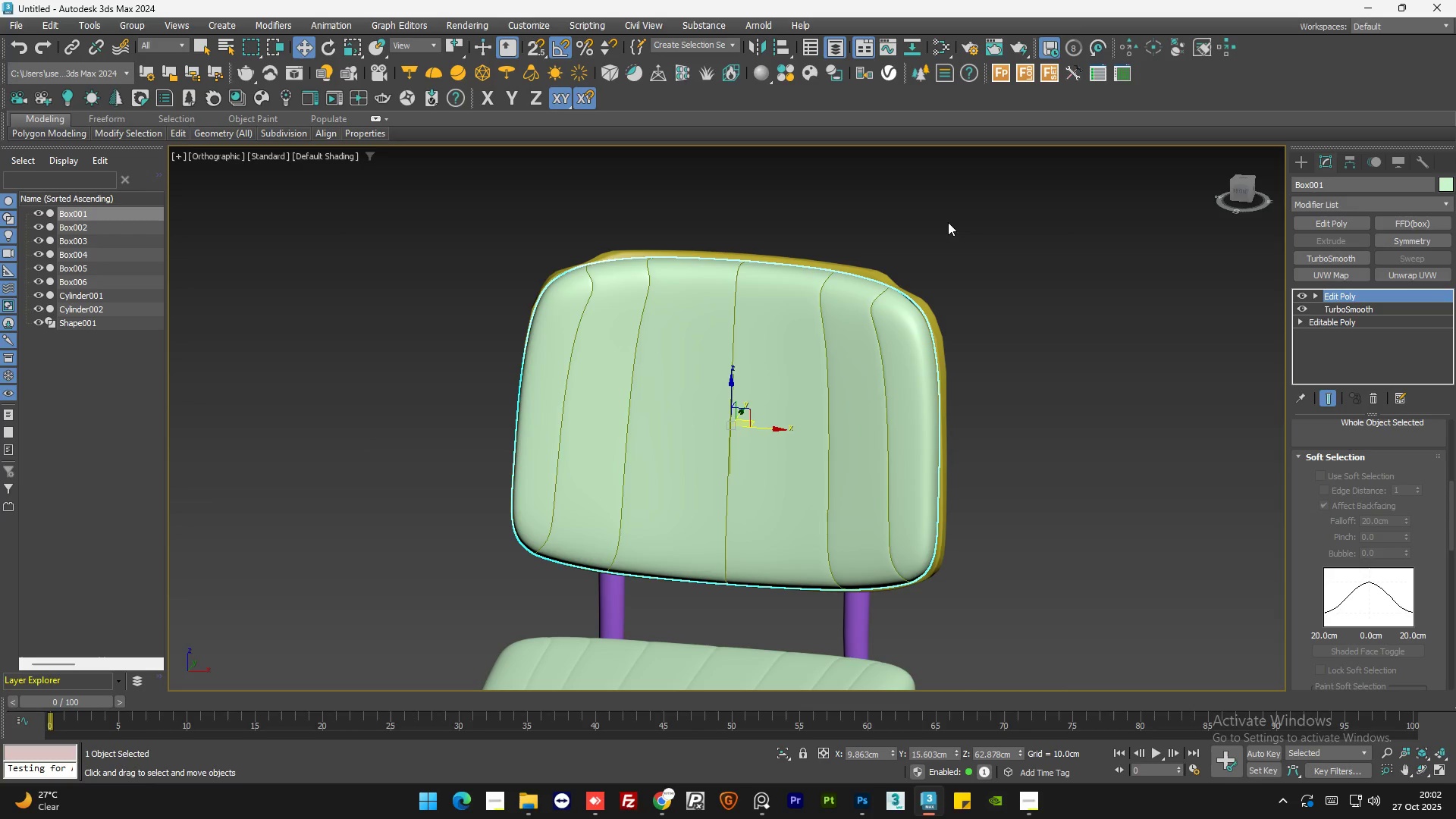 
left_click([956, 213])
 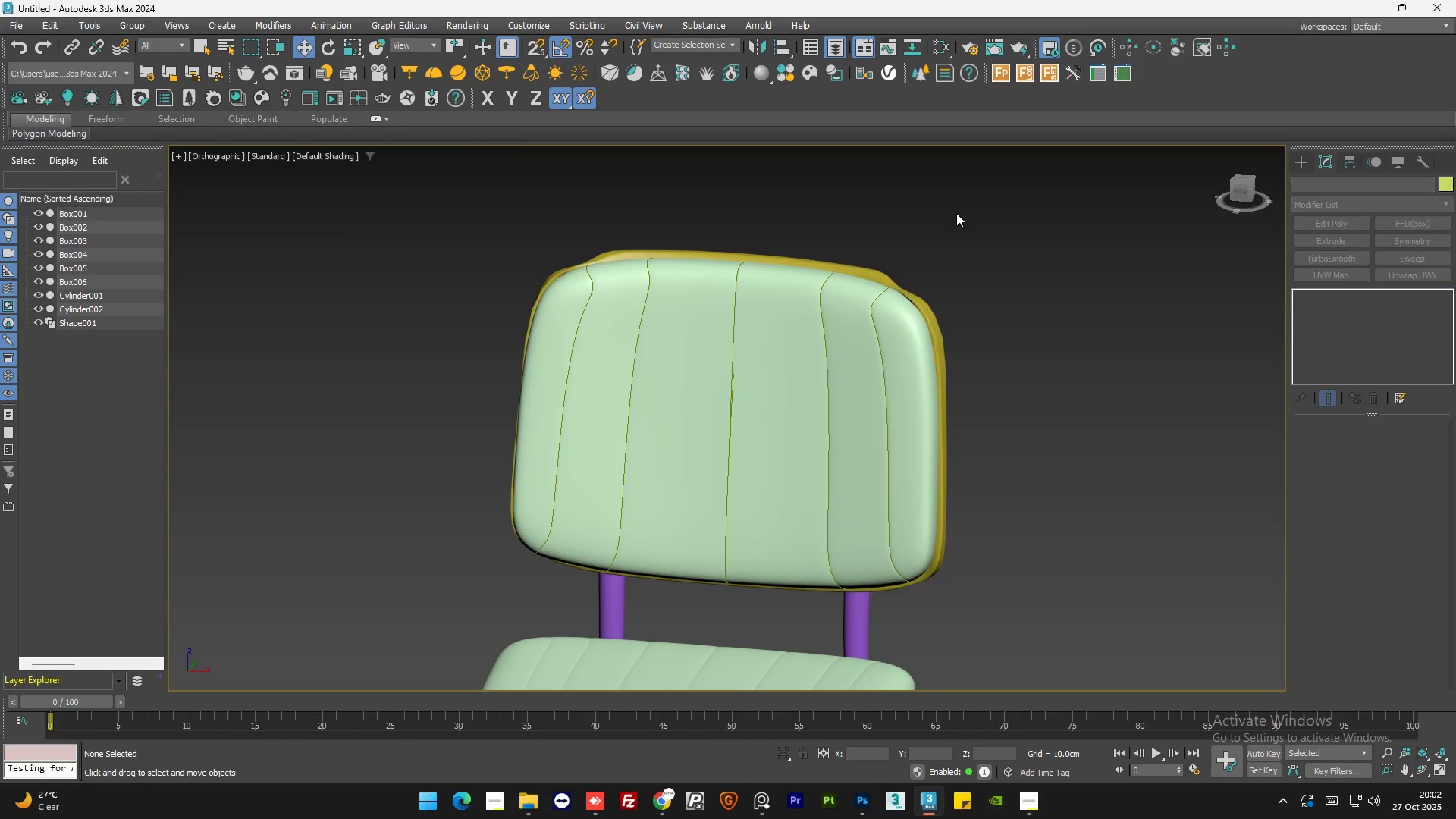 
scroll: coordinate [889, 472], scroll_direction: none, amount: 0.0
 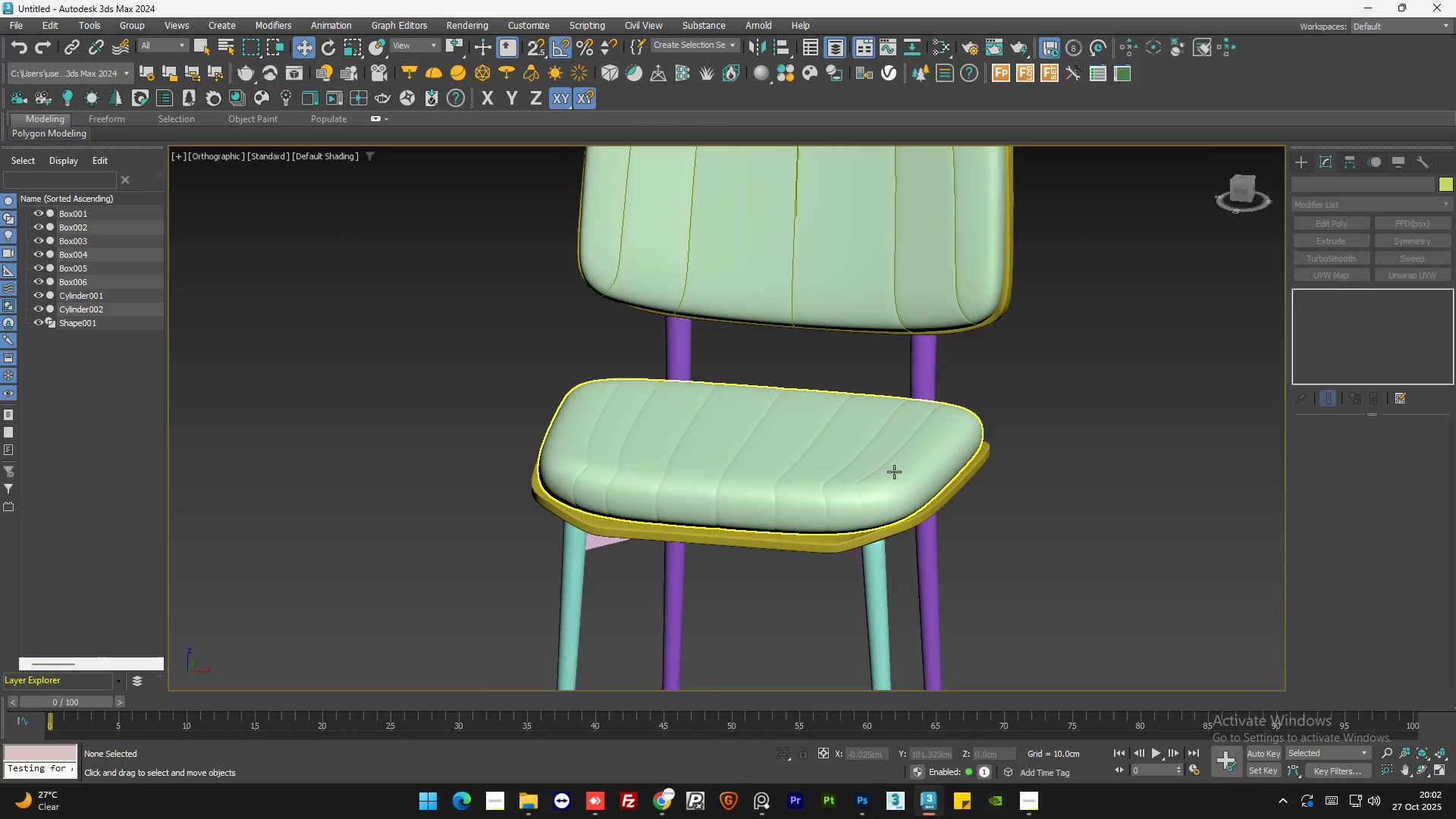 
left_click([896, 471])
 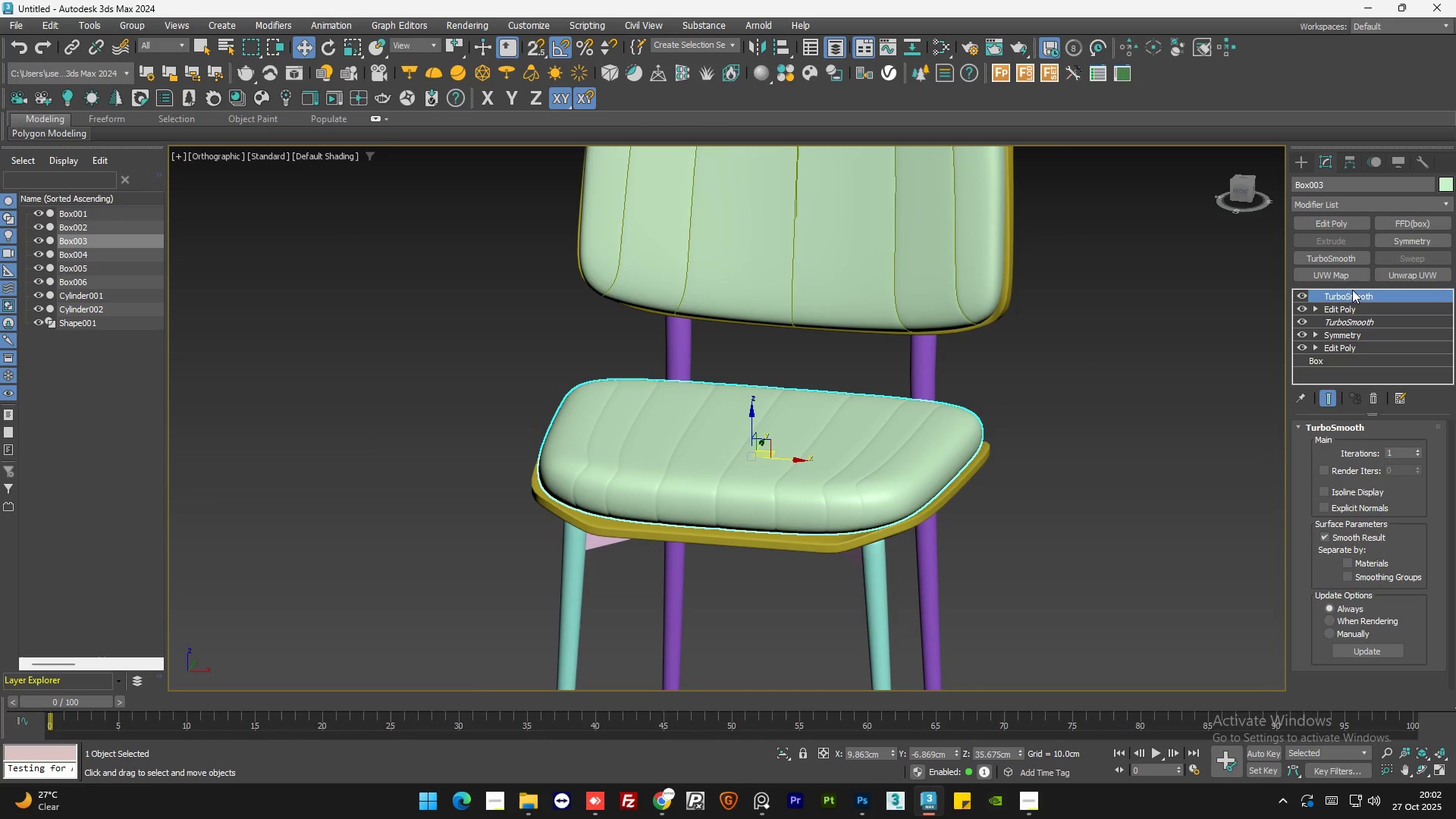 
right_click([1357, 297])
 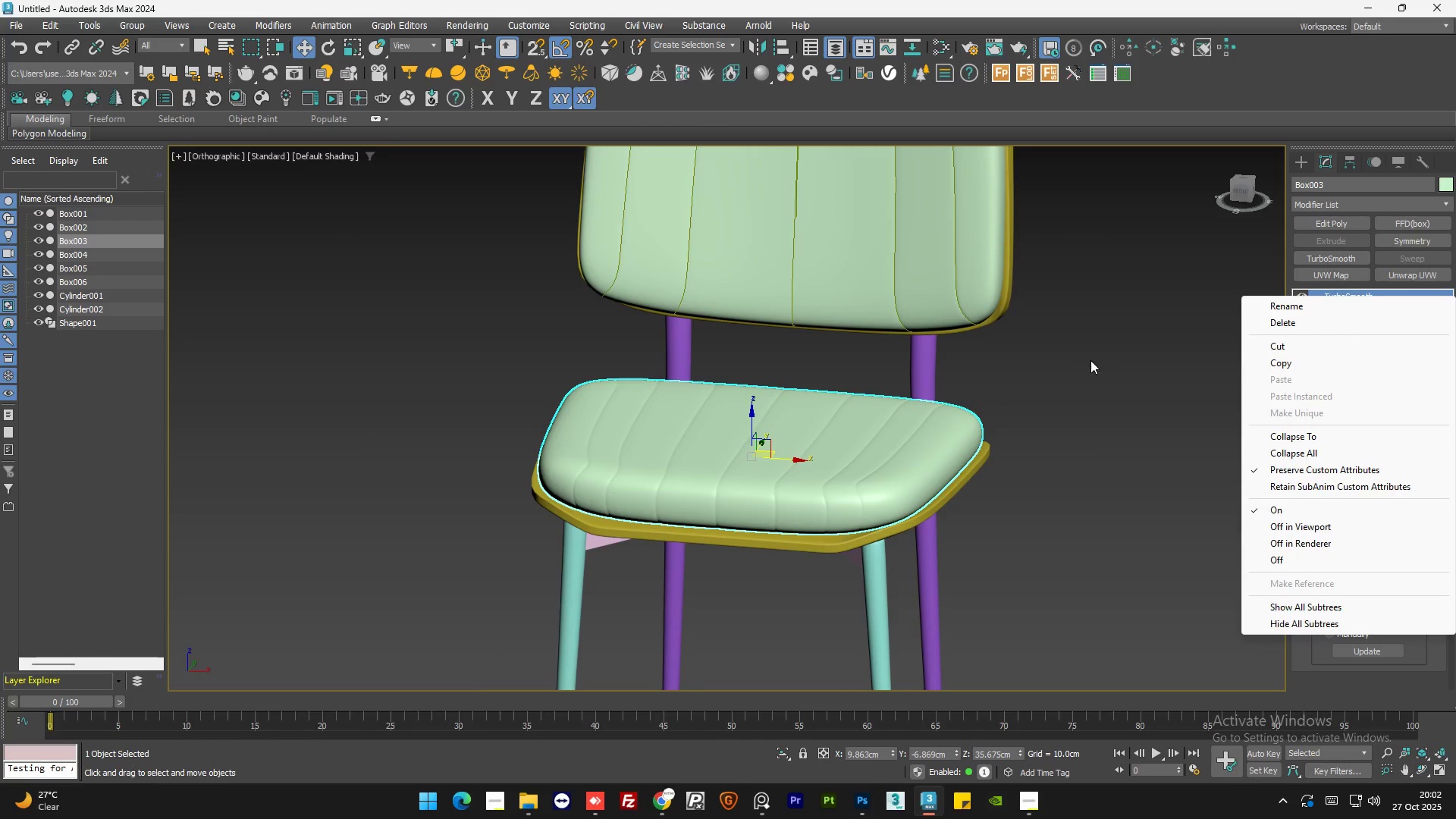 
left_click([1332, 218])
 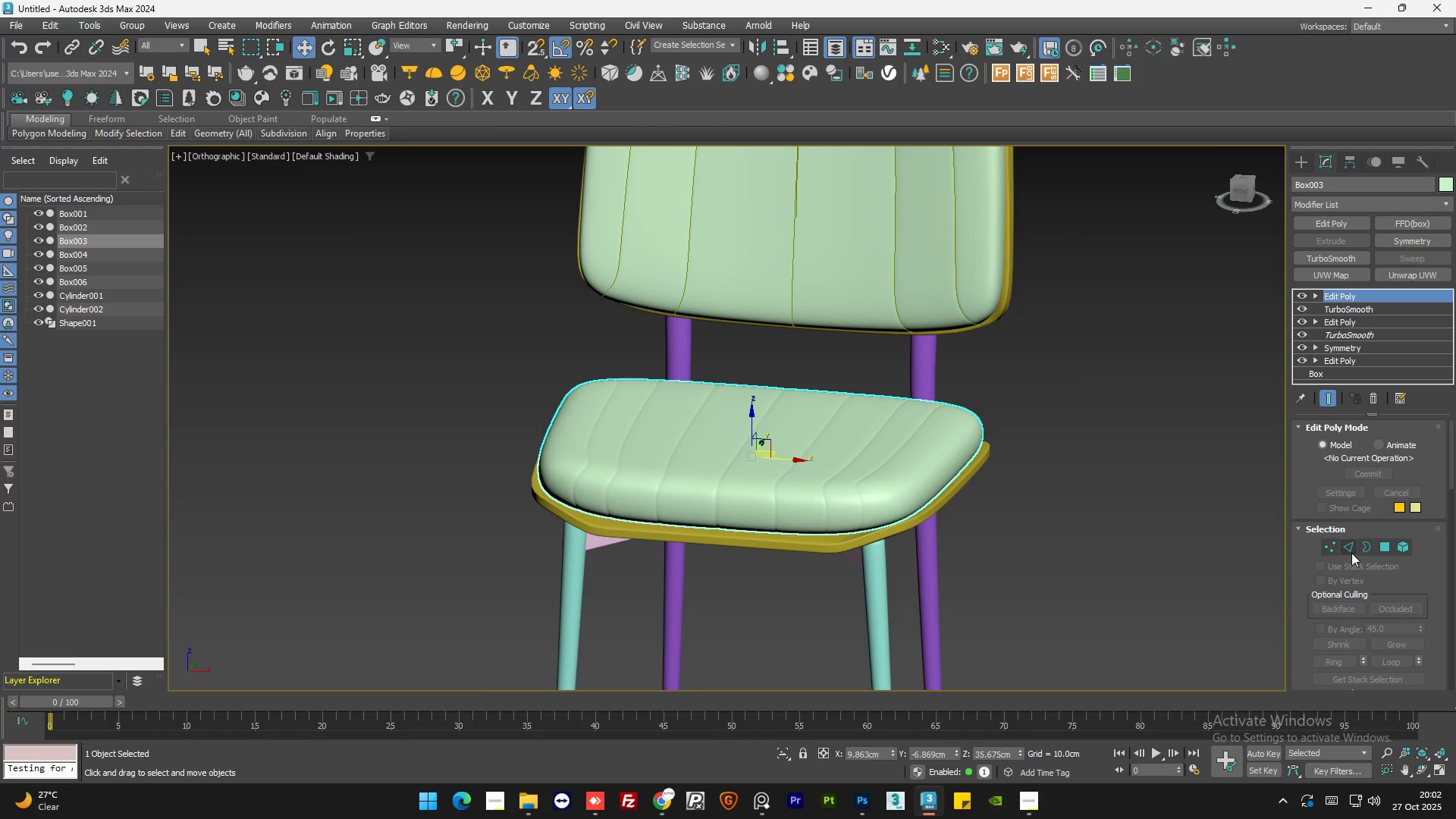 
left_click([1351, 544])
 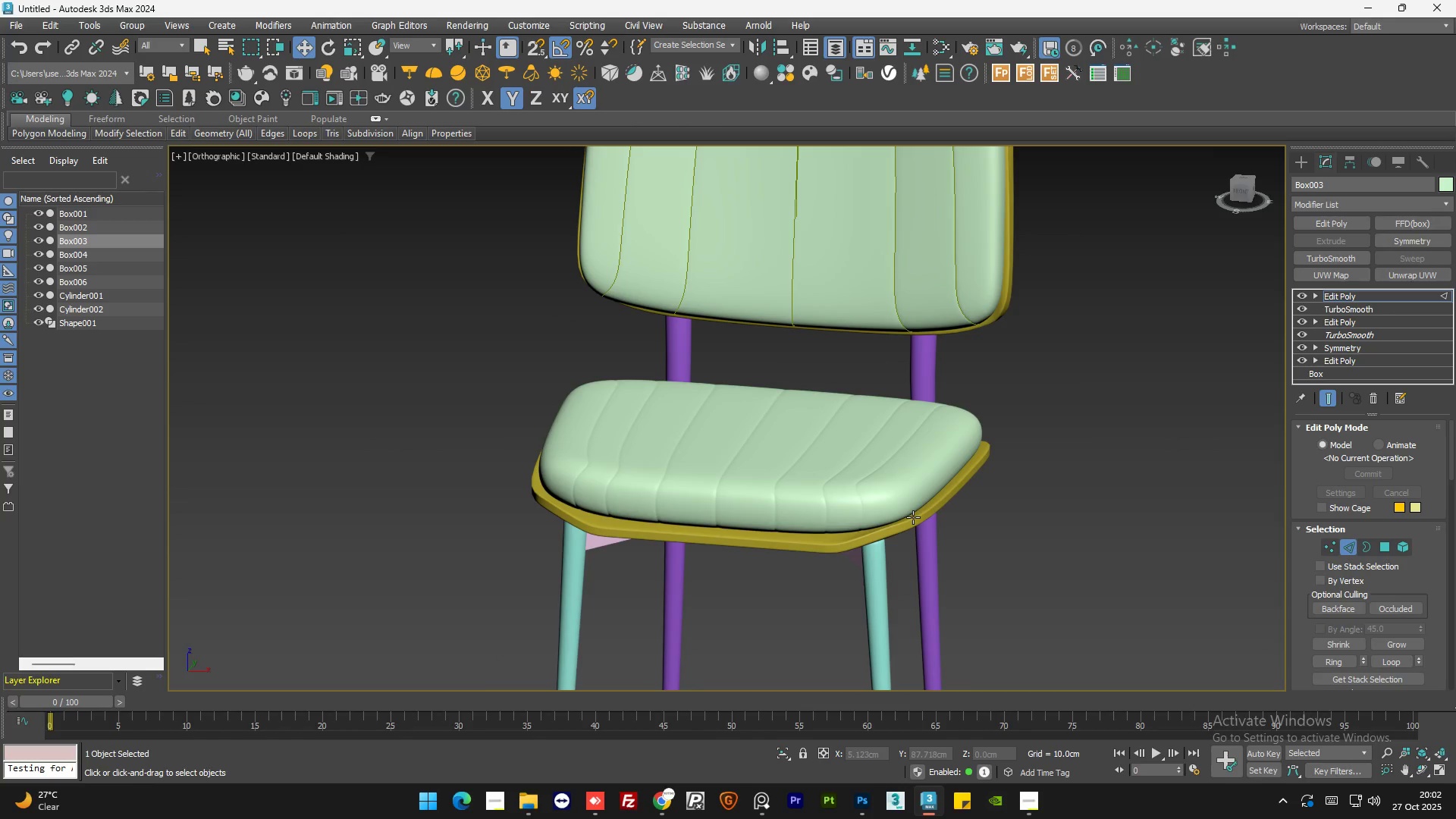 
key(F4)
 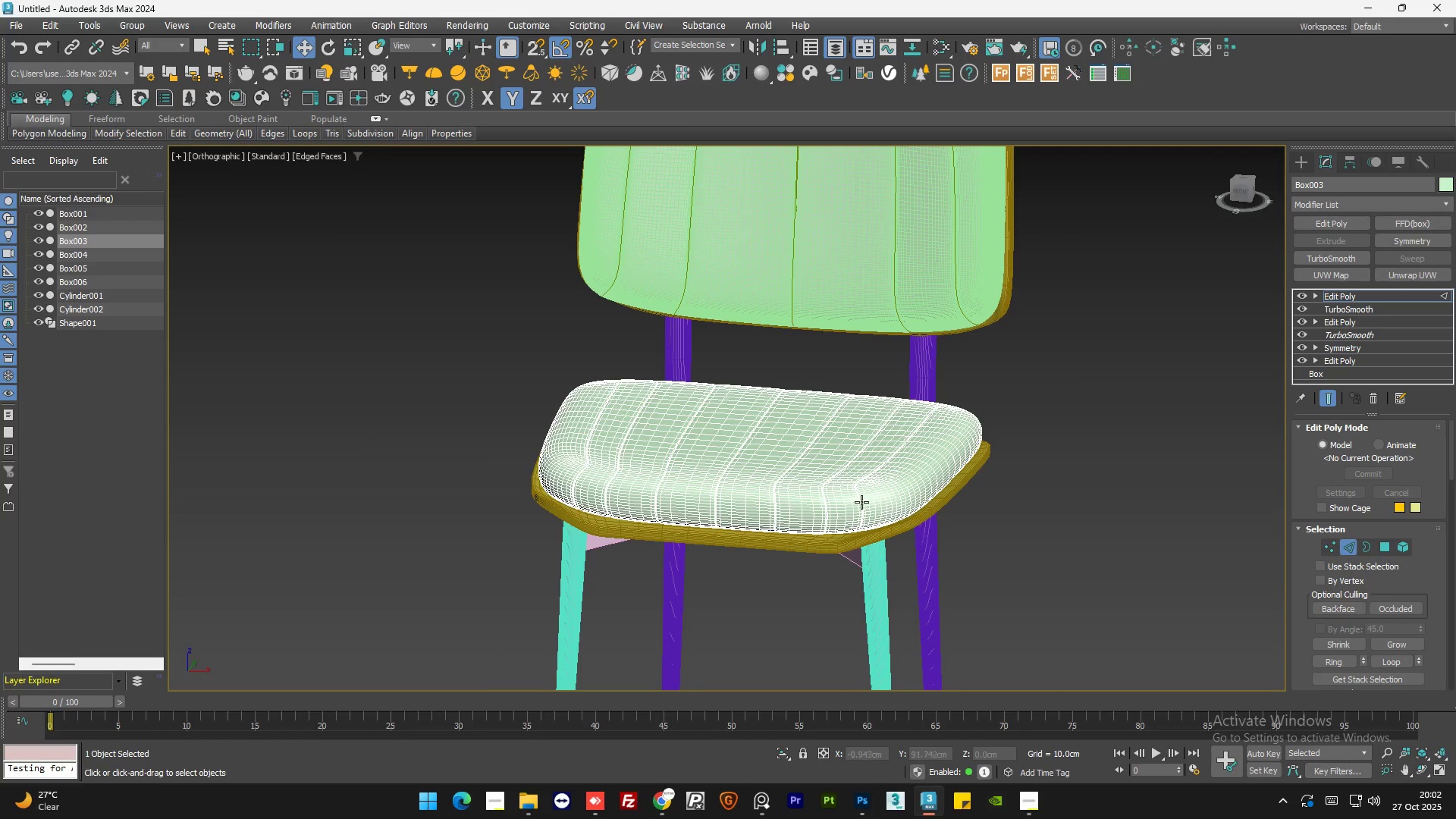 
scroll: coordinate [870, 485], scroll_direction: up, amount: 9.0
 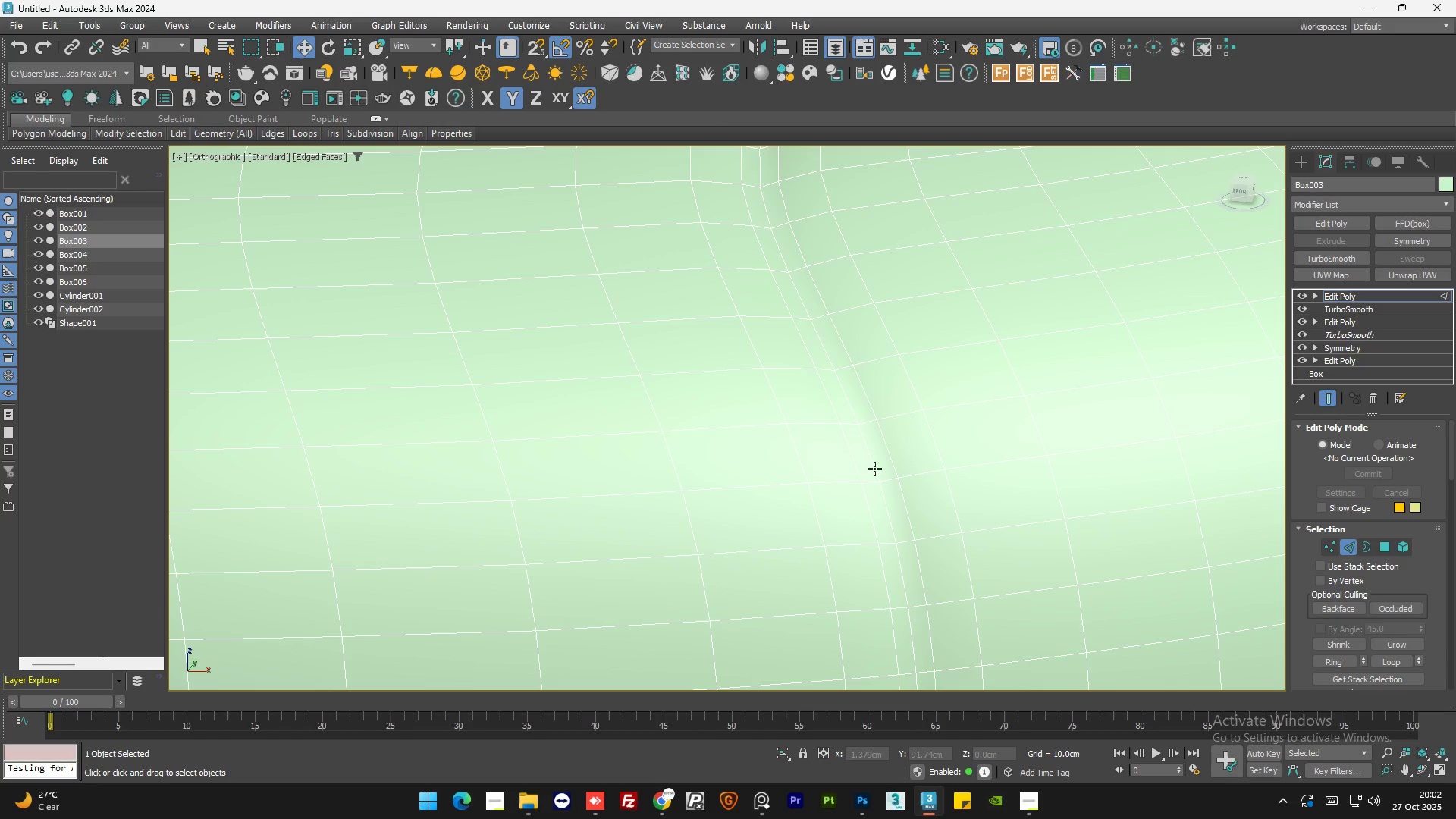 
double_click([873, 467])
 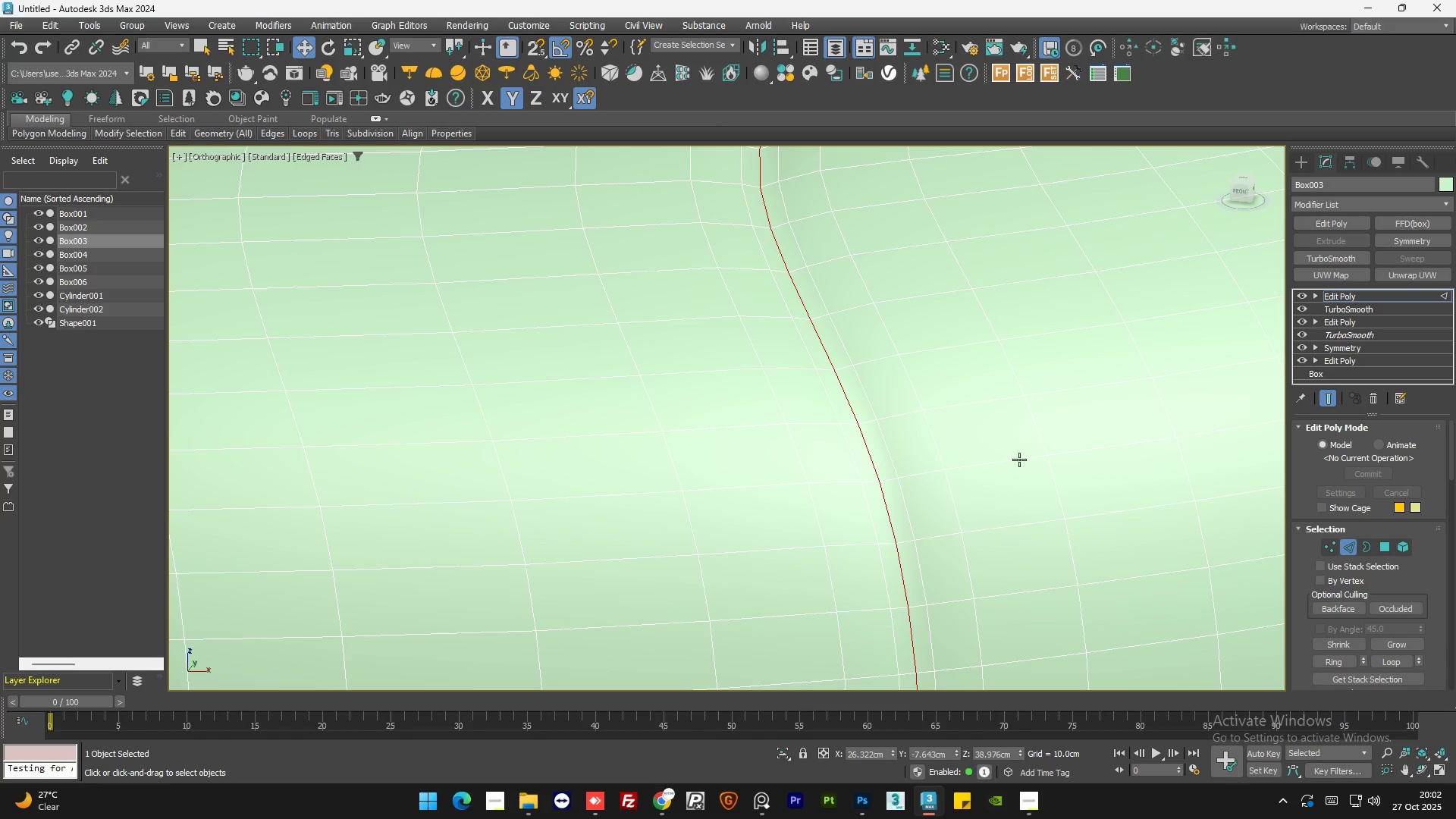 
scroll: coordinate [851, 452], scroll_direction: none, amount: 0.0
 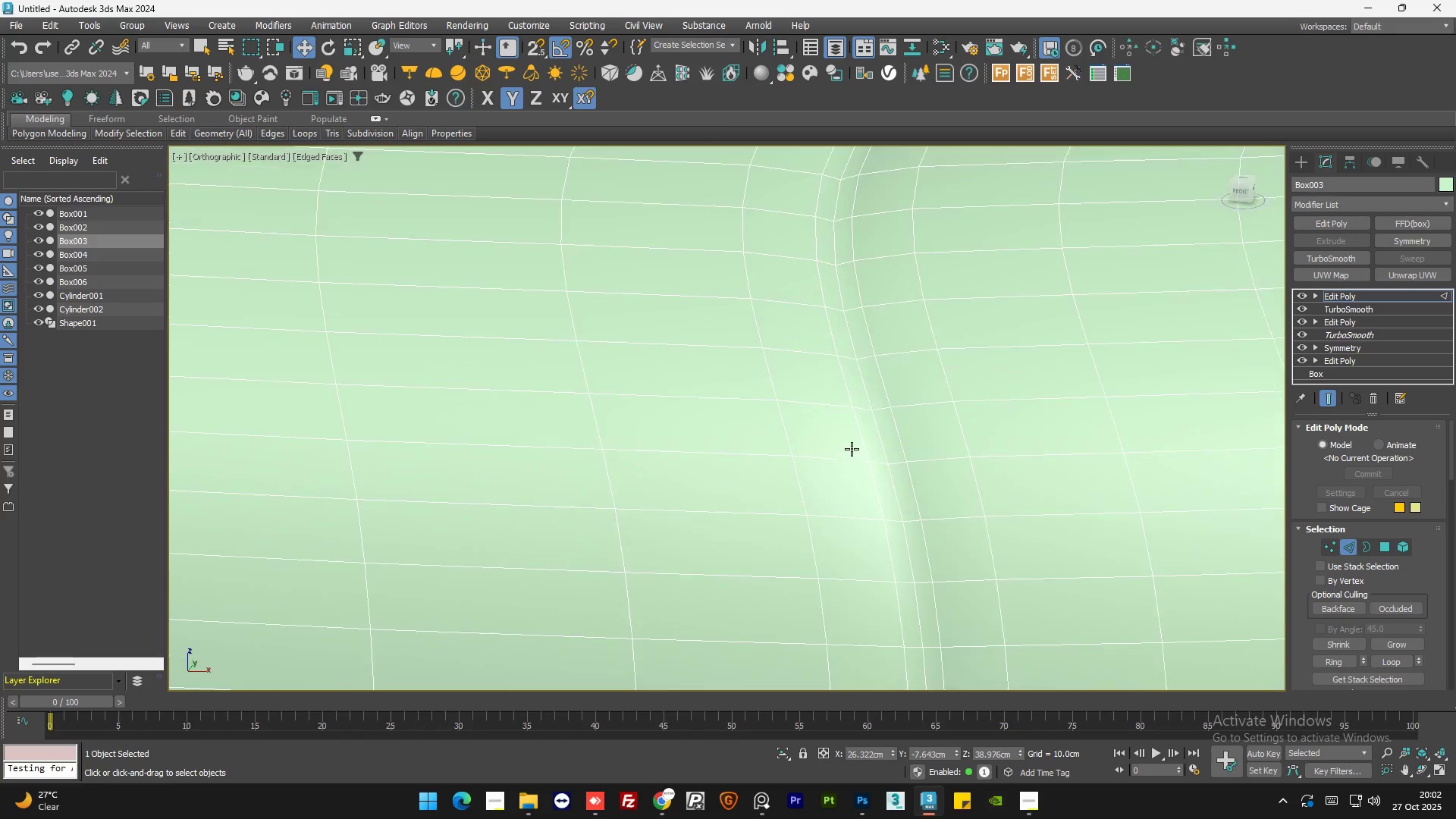 
hold_key(key=ControlLeft, duration=0.88)
left_click([881, 437])
 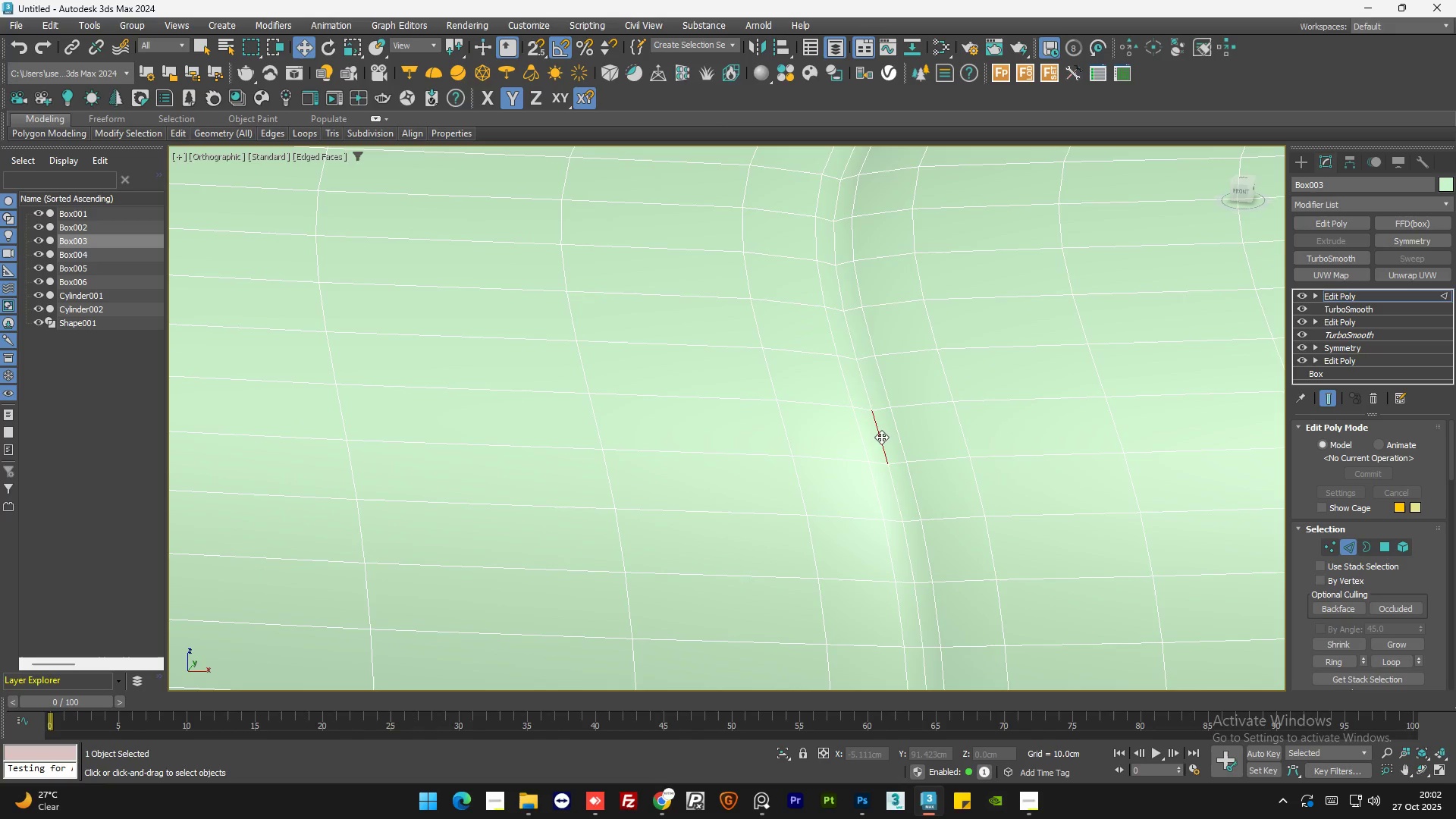 
double_click([881, 437])
 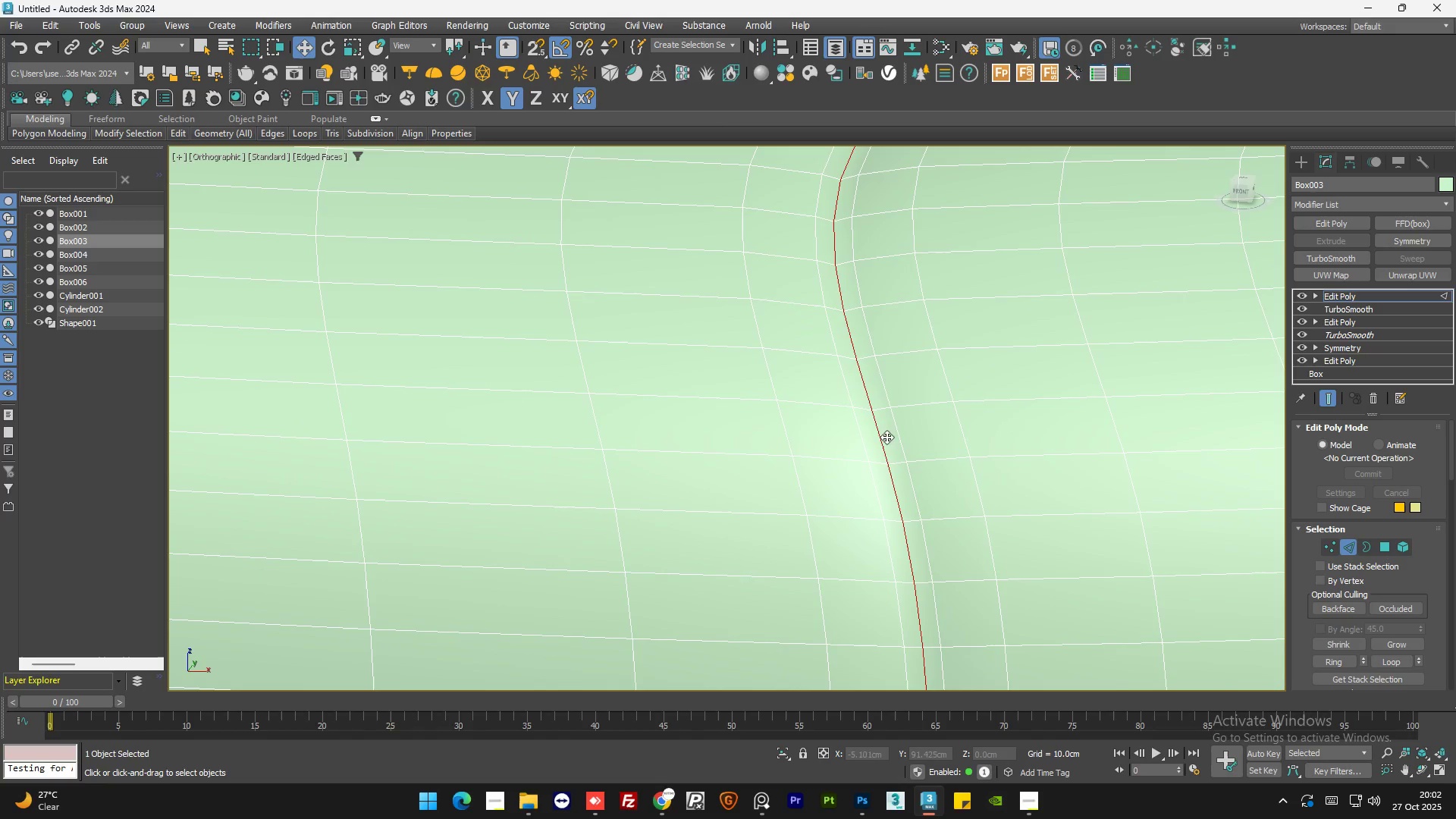 
hold_key(key=ControlLeft, duration=1.81)
scroll: coordinate [1092, 439], scroll_direction: down, amount: 5.0
 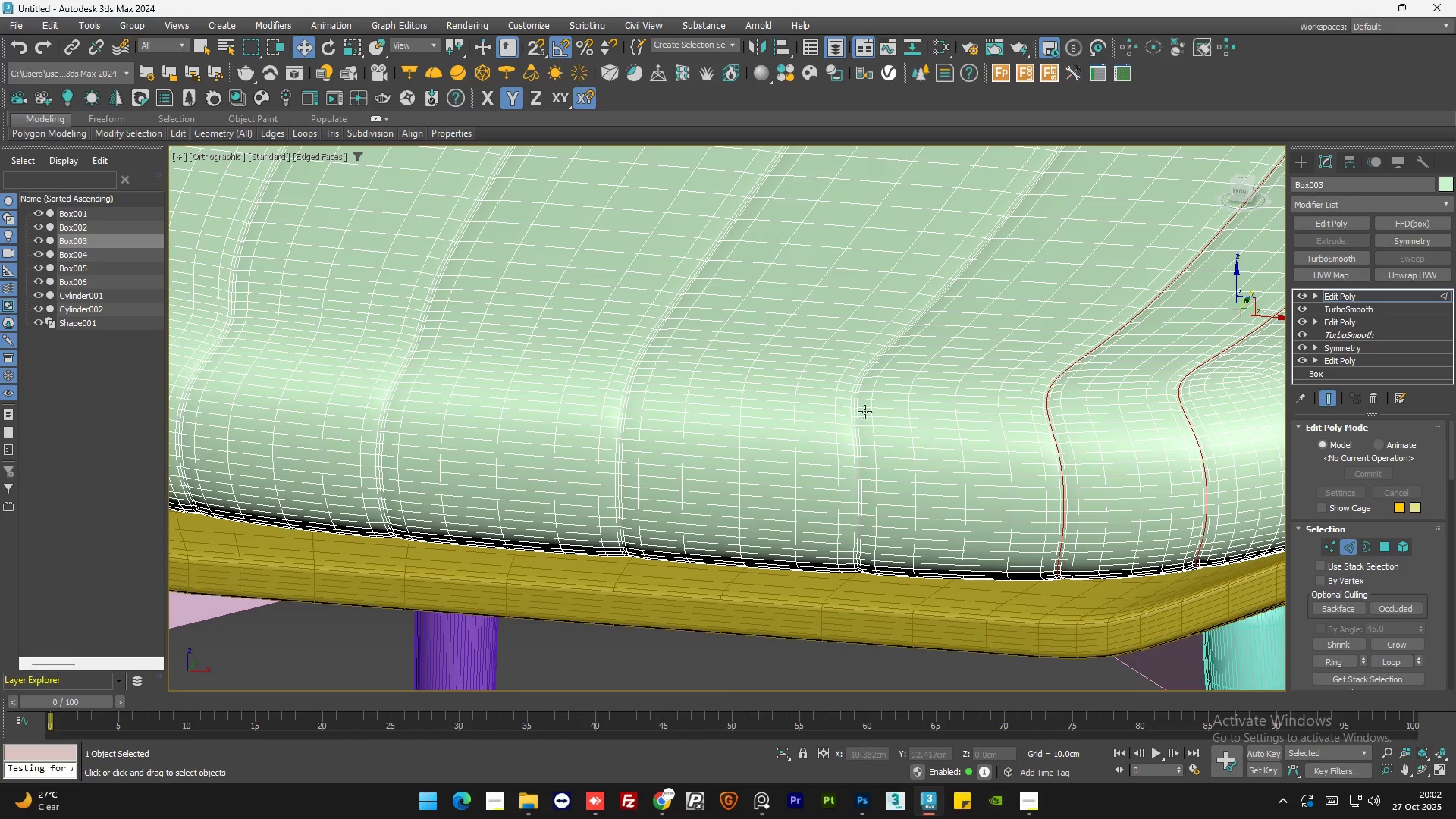 
scroll: coordinate [847, 419], scroll_direction: up, amount: 5.0
 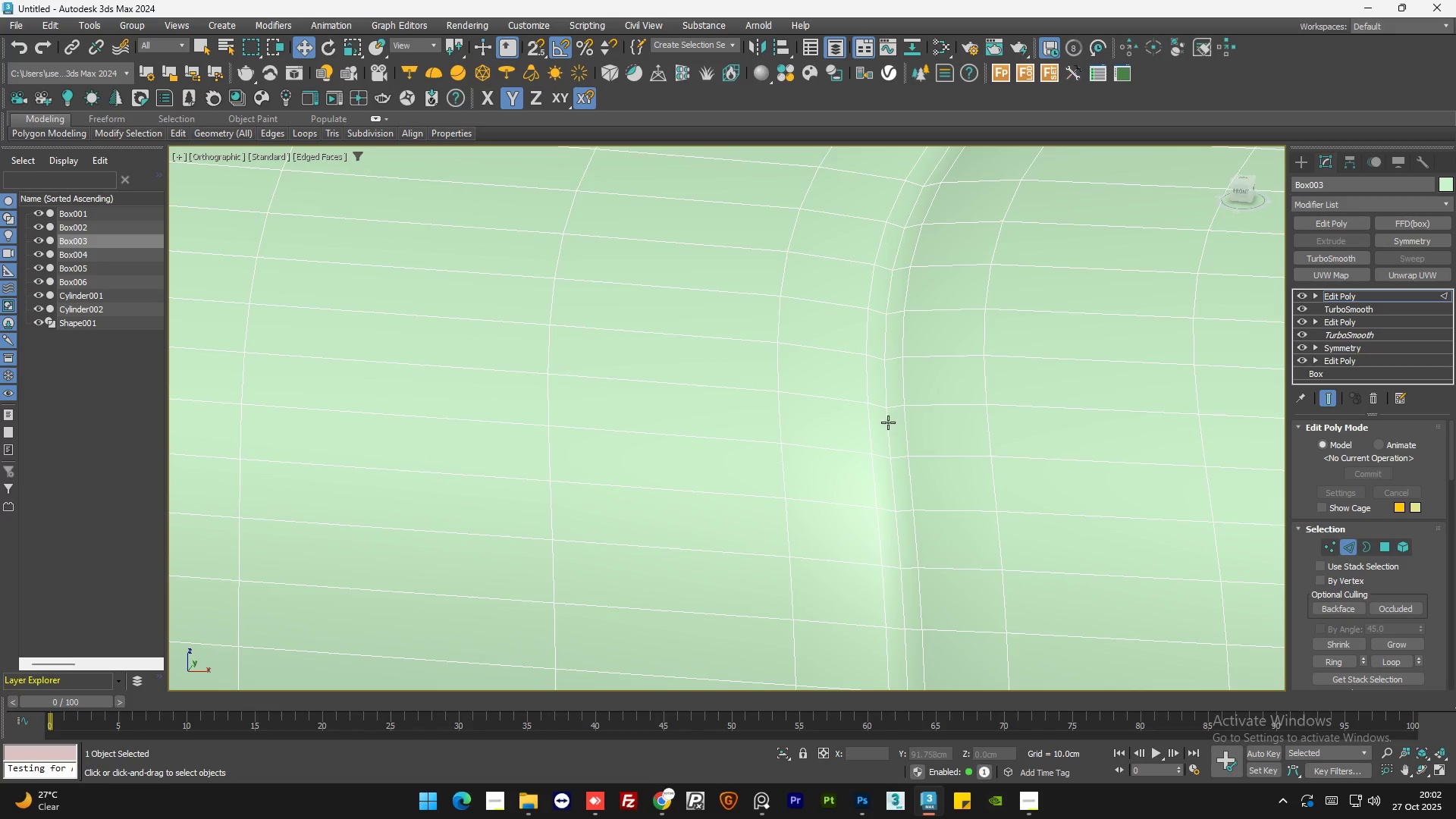 
left_click([887, 422])
 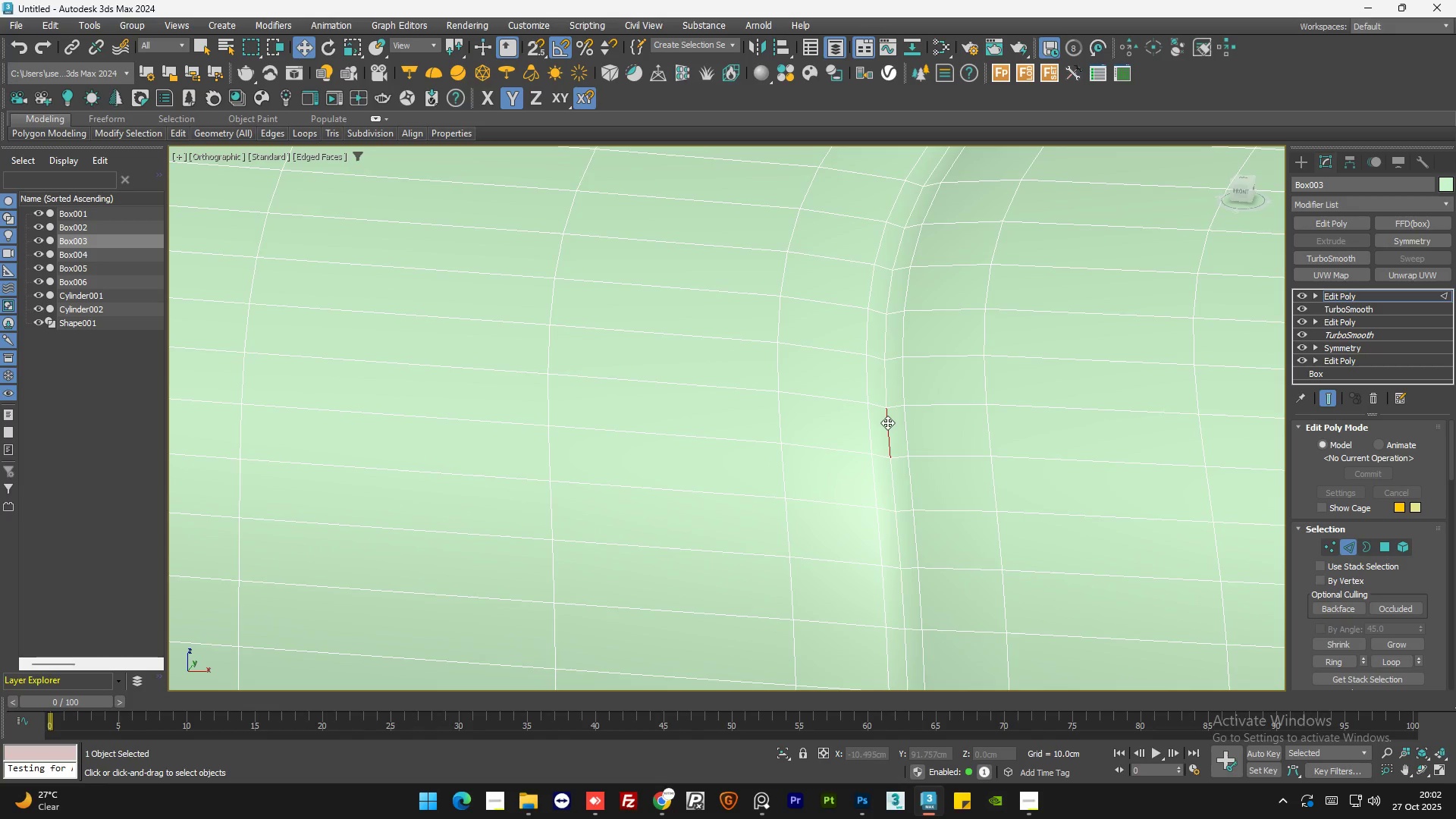 
key(Control+ControlLeft)
 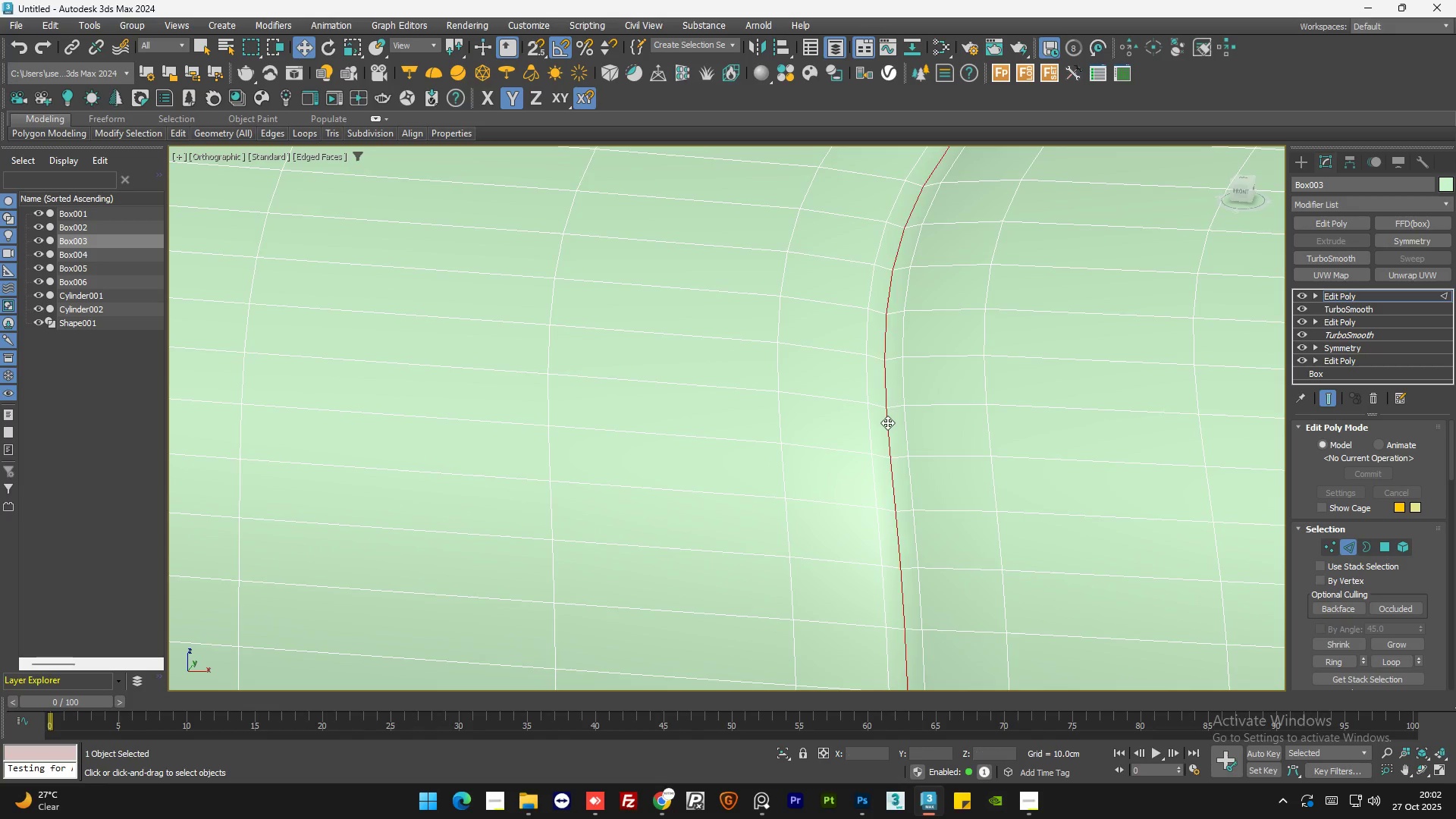 
double_click([887, 422])
 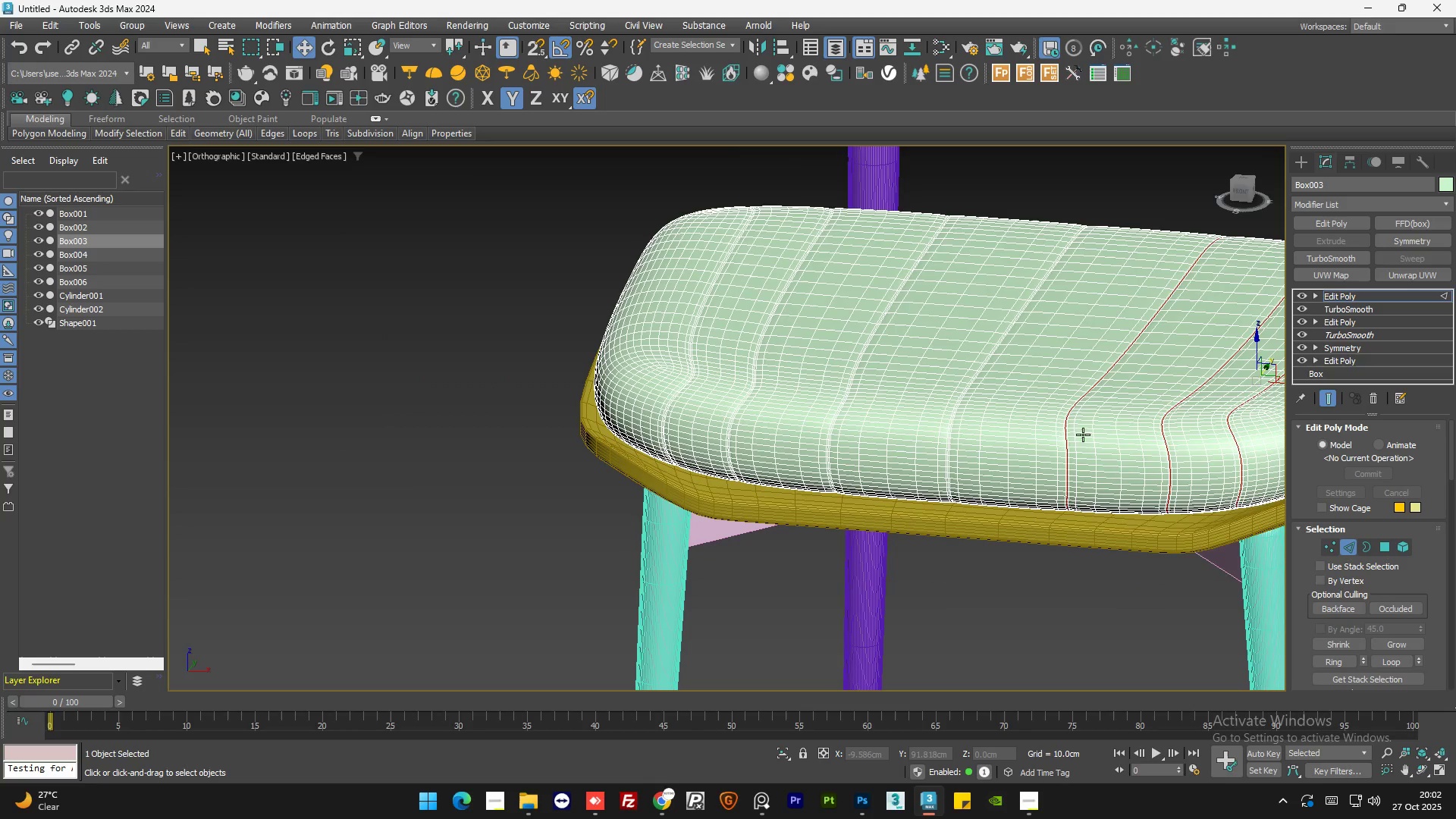 
key(Control+ControlLeft)
 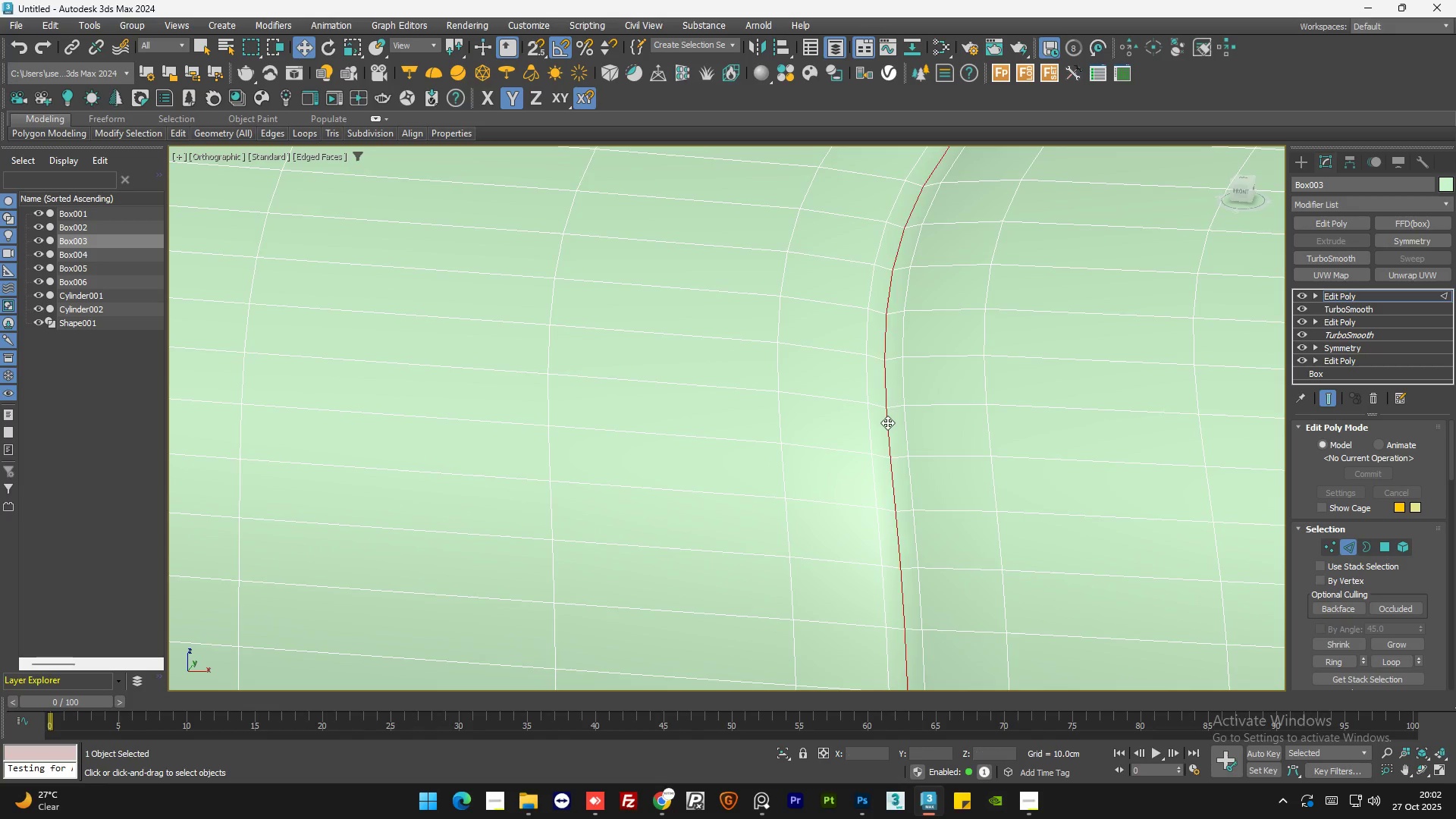 
key(Control+ControlLeft)
 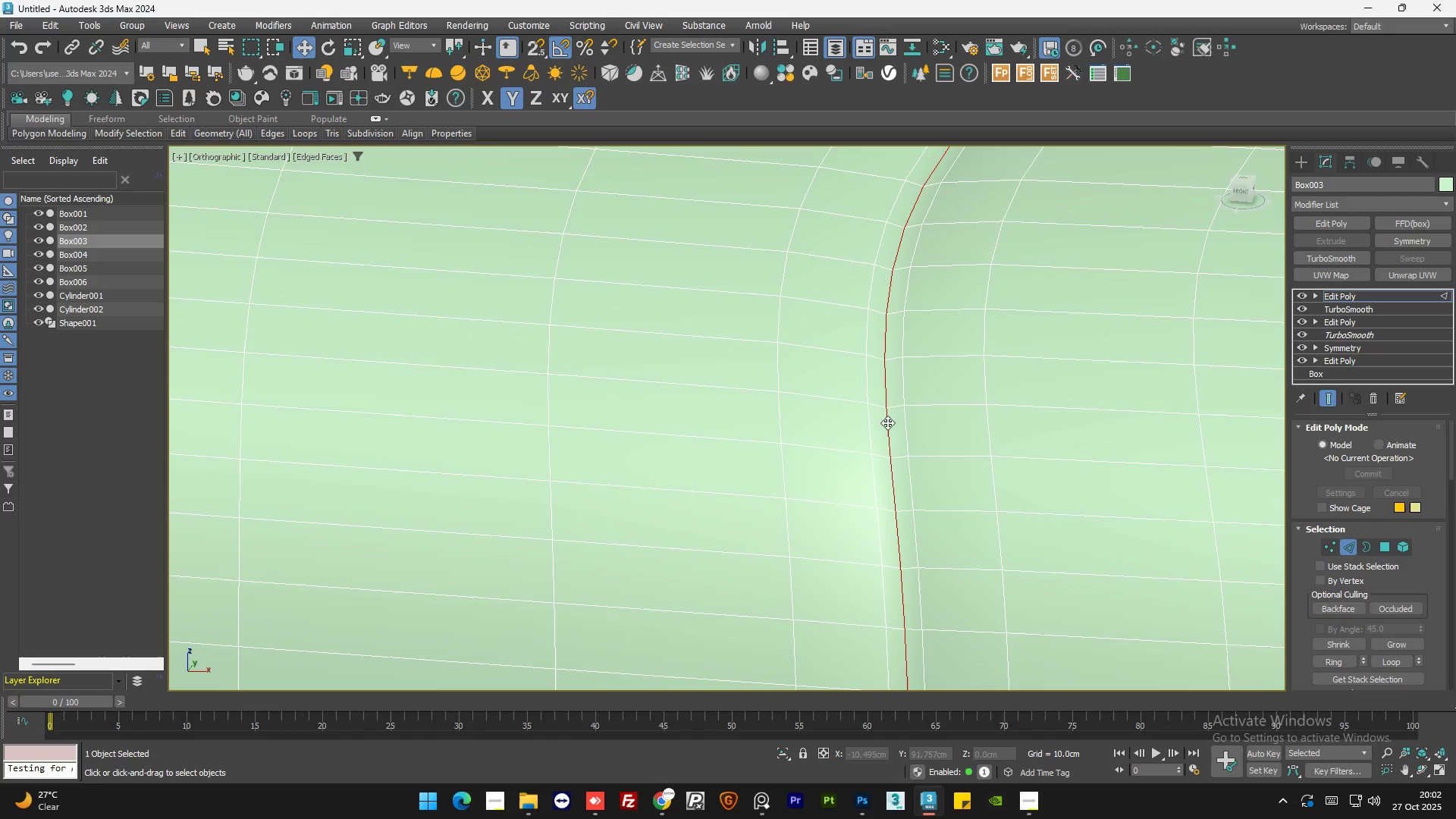 
key(Control+ControlLeft)
 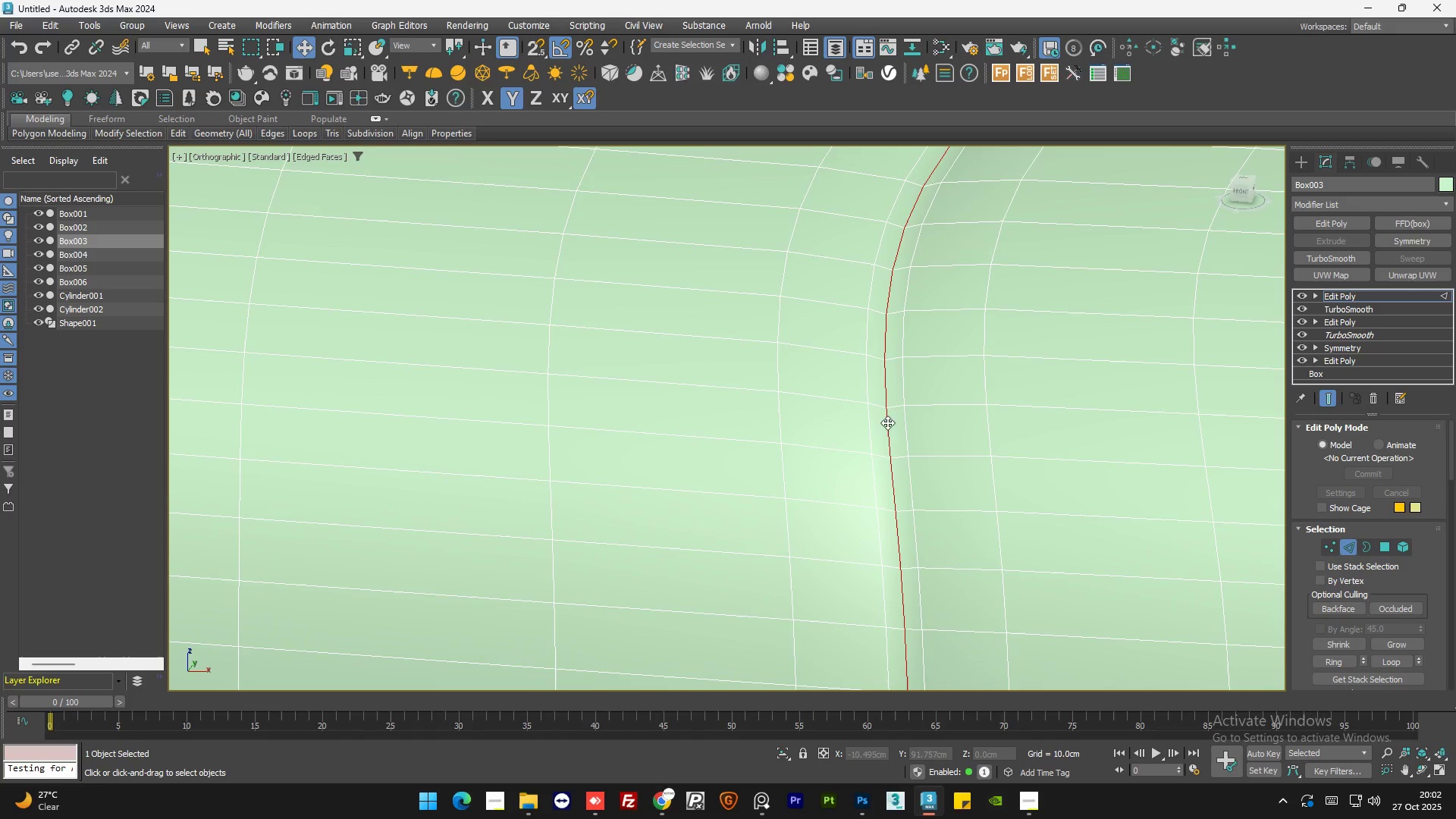 
key(Control+ControlLeft)
 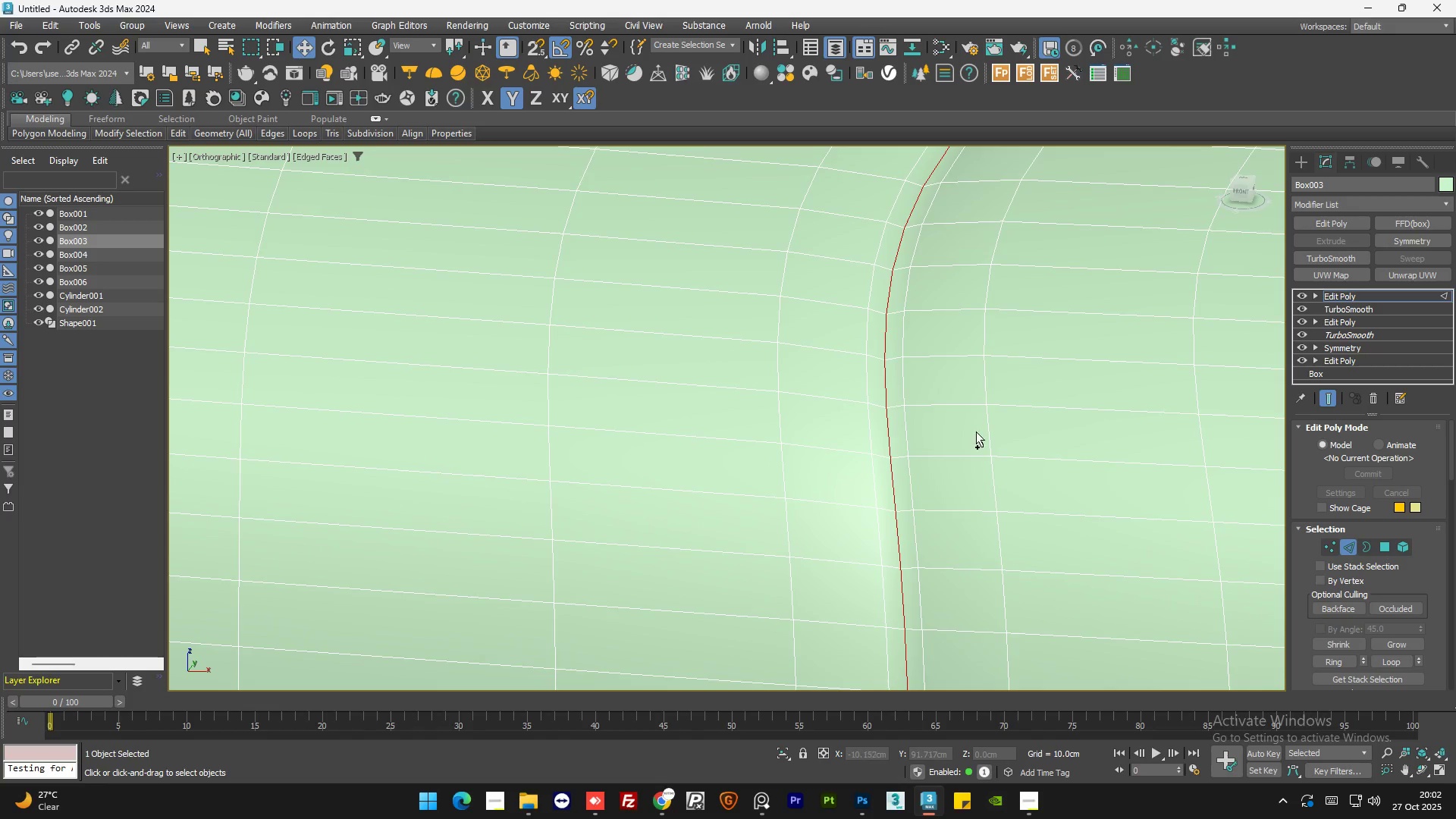 
key(Control+ControlLeft)
 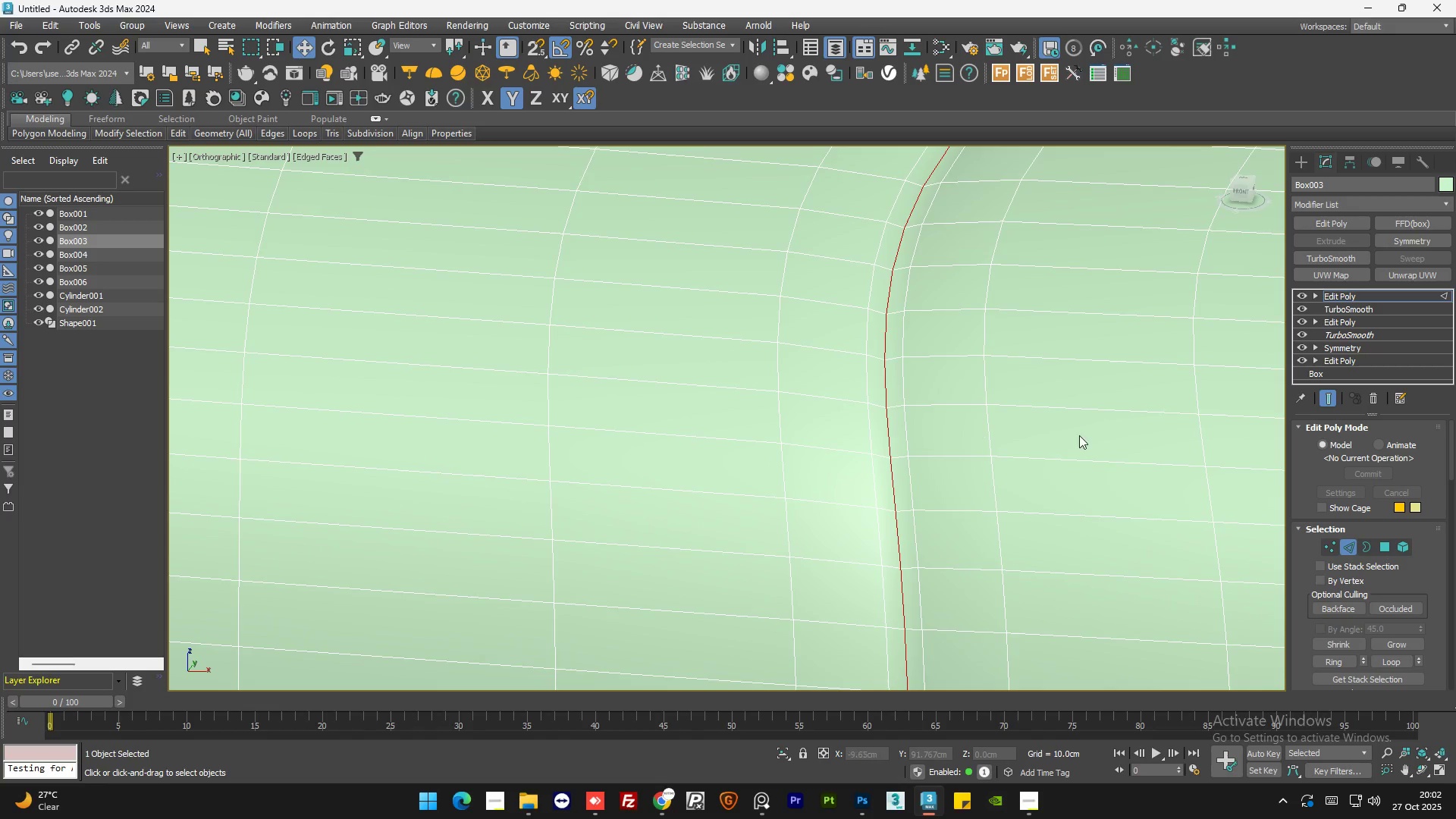 
scroll: coordinate [1083, 435], scroll_direction: down, amount: 7.0
 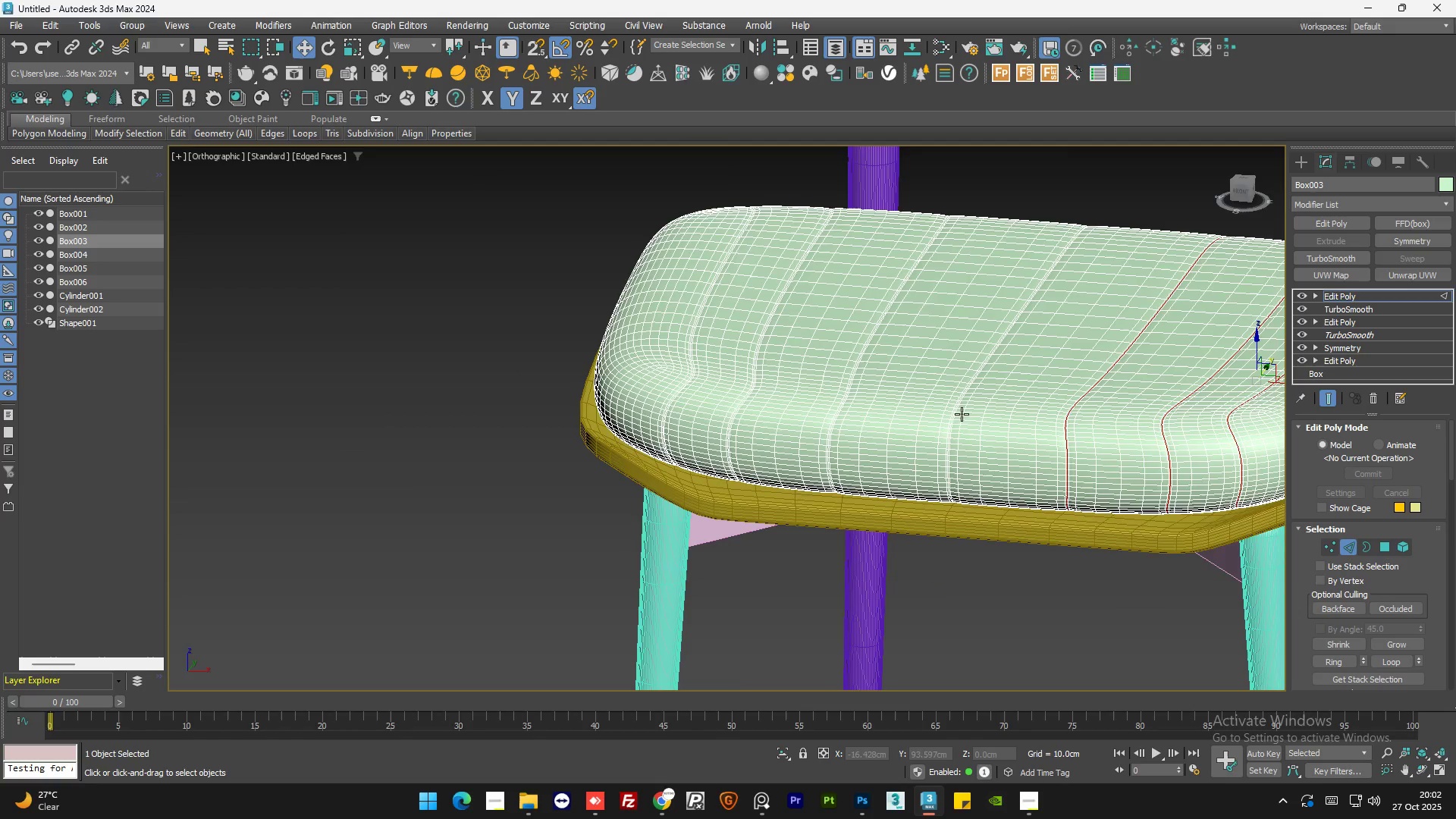 
scroll: coordinate [949, 429], scroll_direction: up, amount: 7.0
 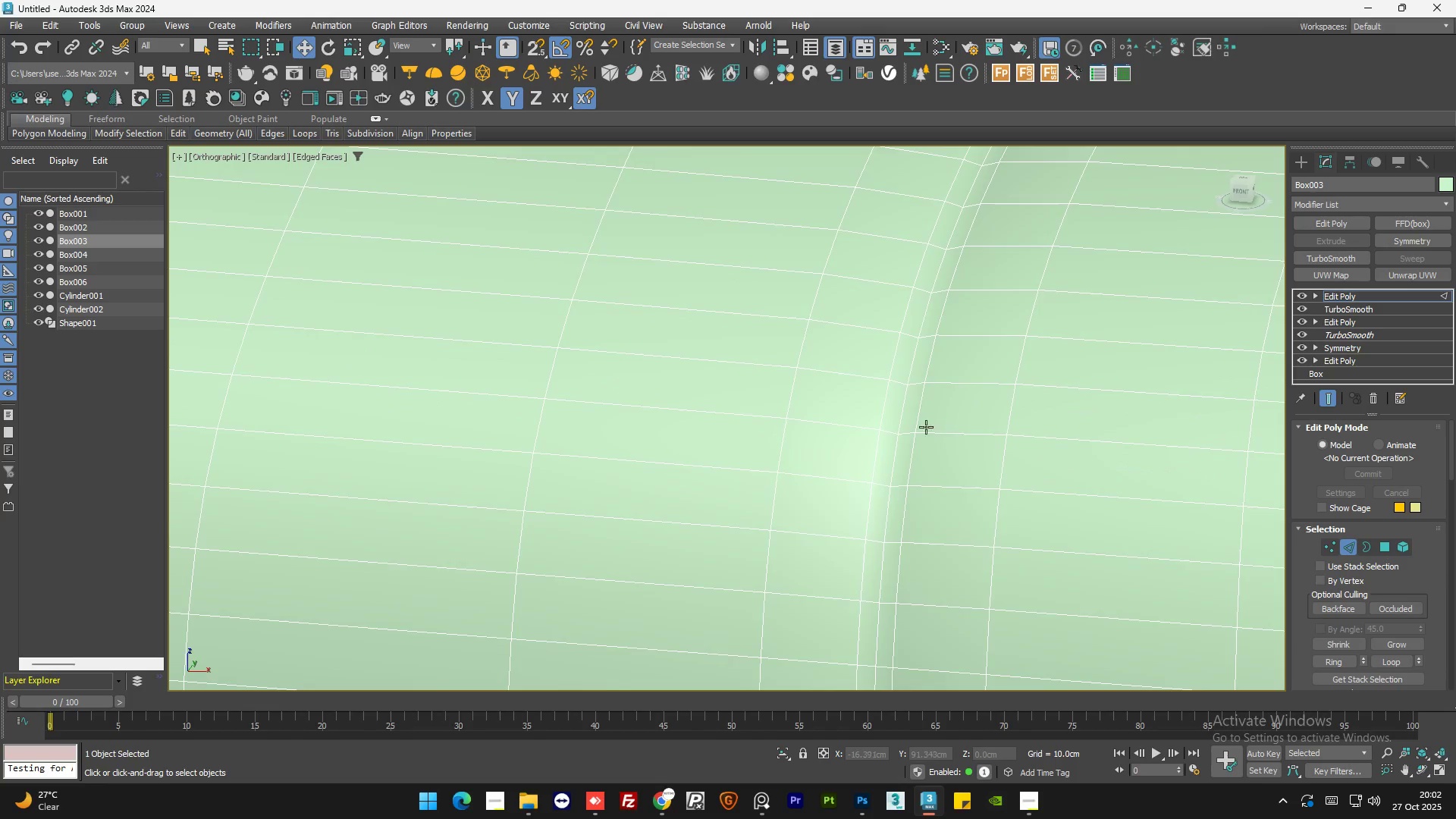 
hold_key(key=ControlLeft, duration=0.88)
left_click([903, 416])
 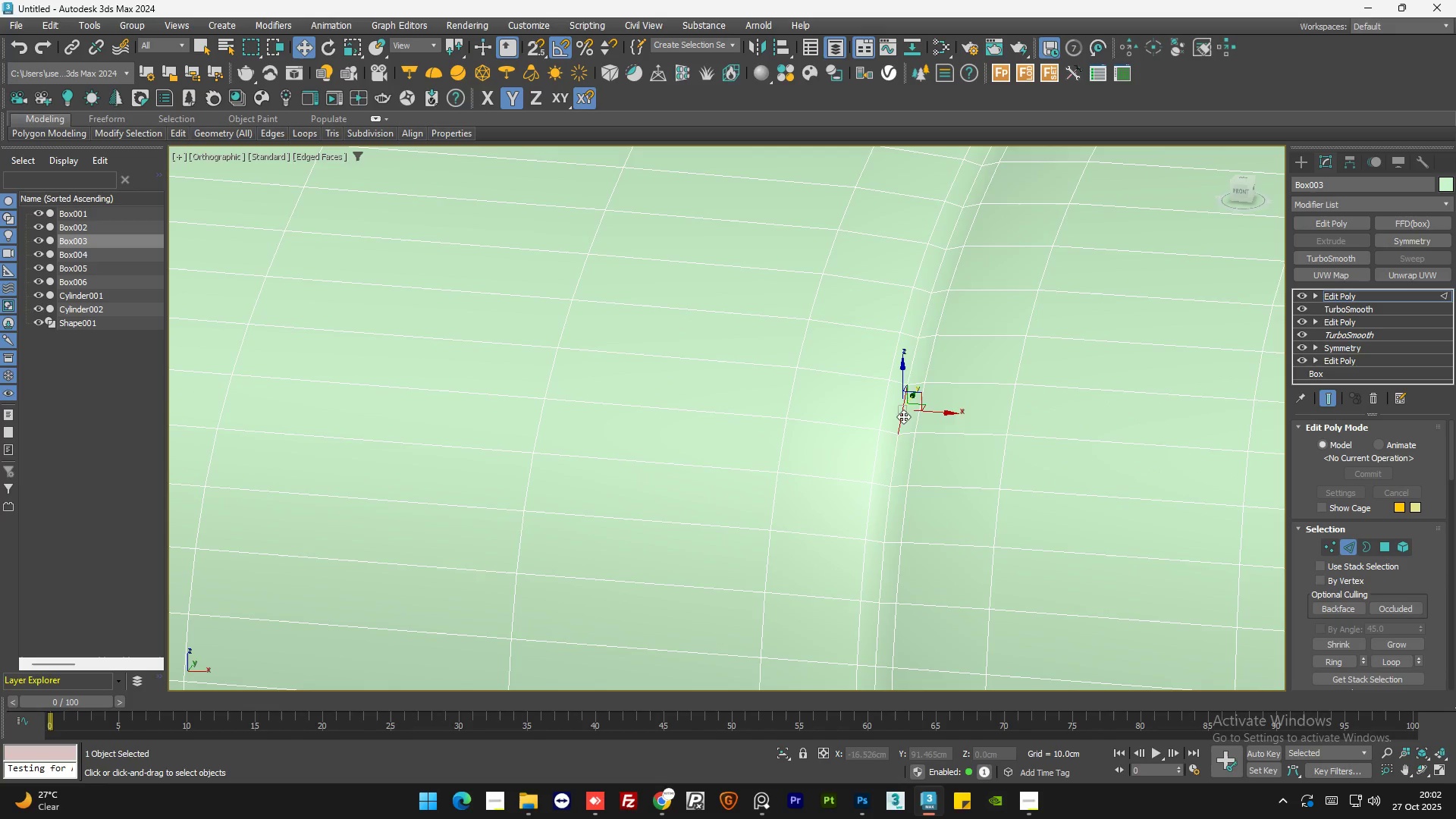 
double_click([903, 416])
 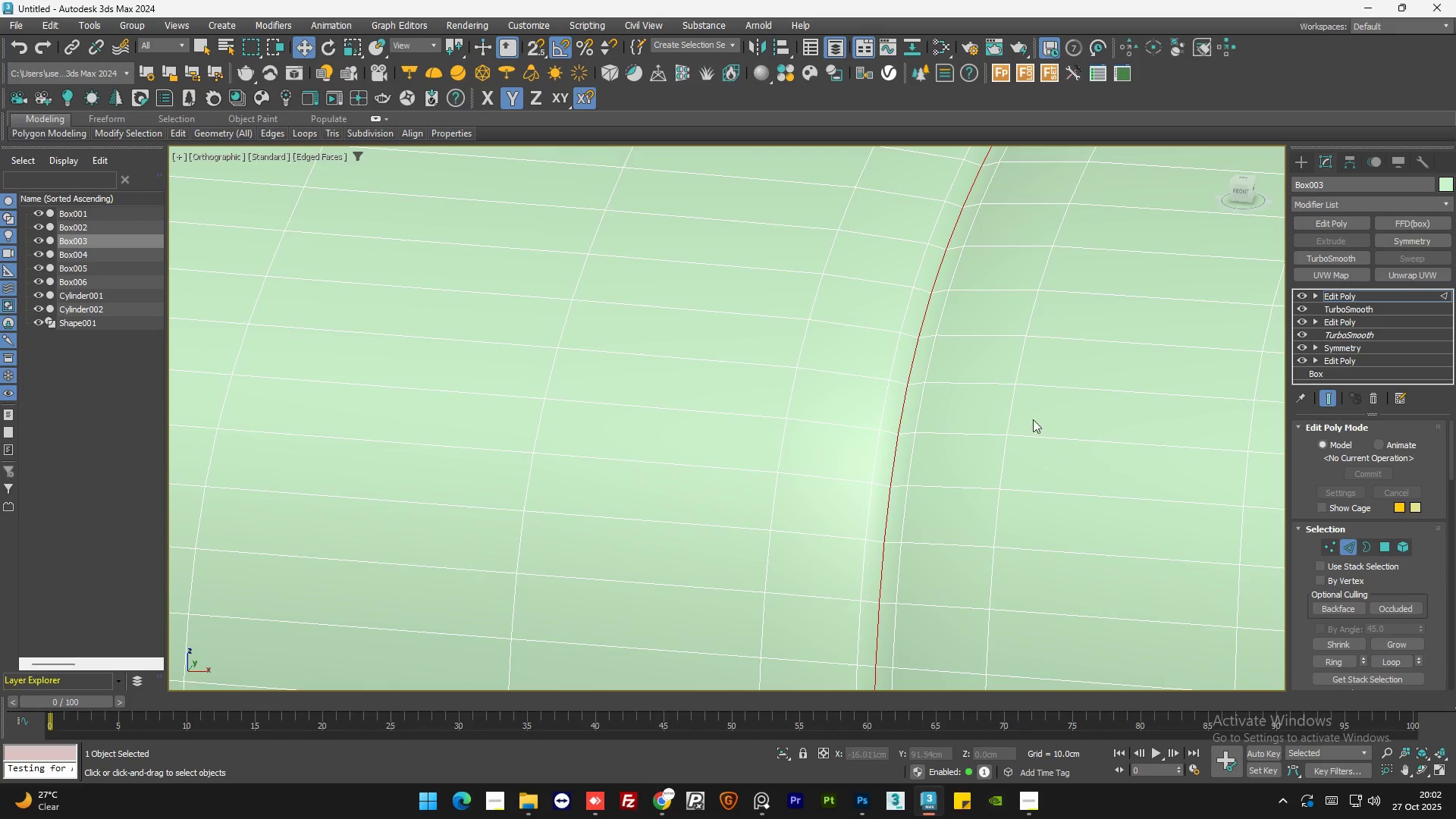 
scroll: coordinate [1055, 427], scroll_direction: down, amount: 6.0
 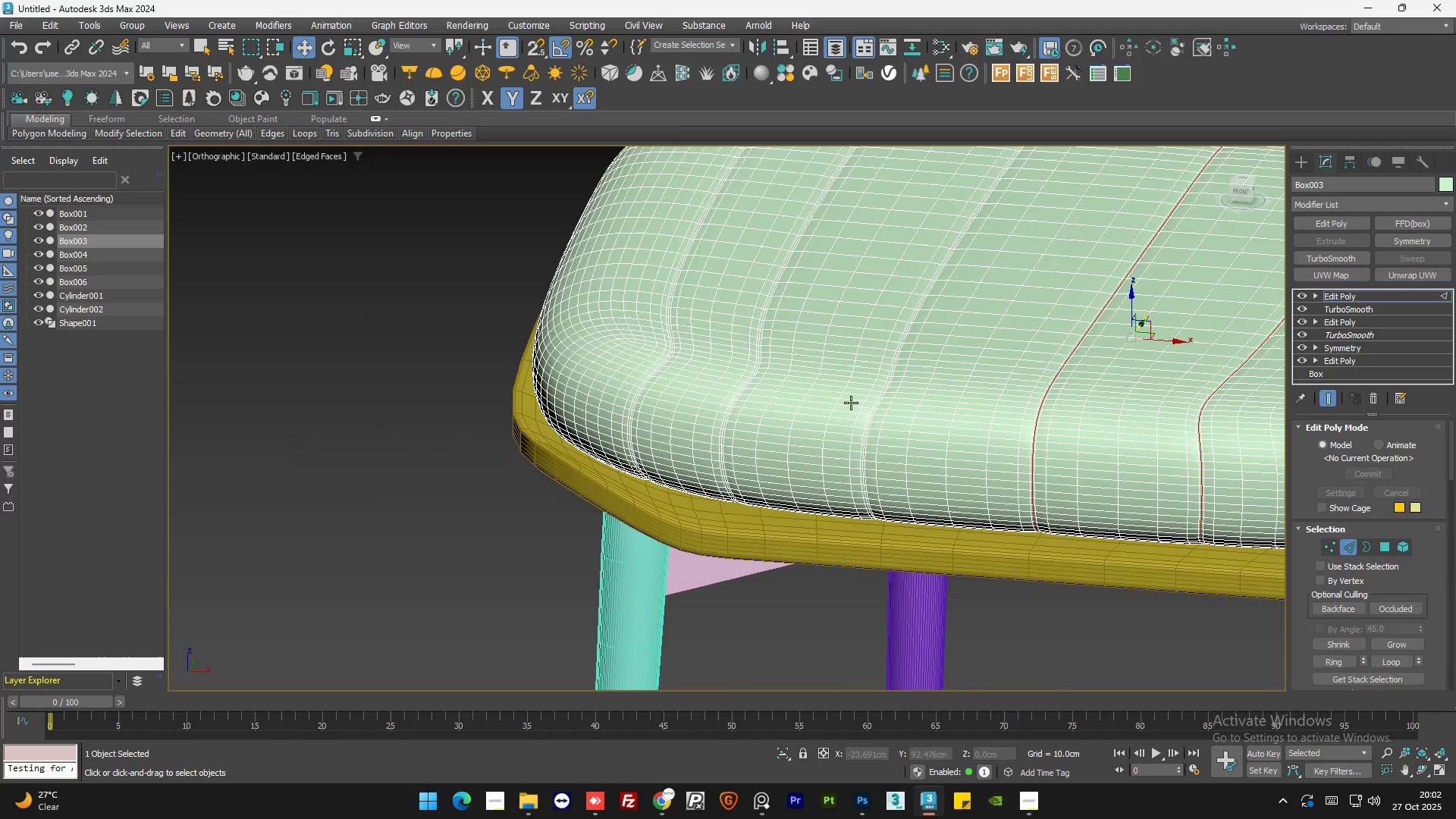 
scroll: coordinate [877, 414], scroll_direction: up, amount: 7.0
 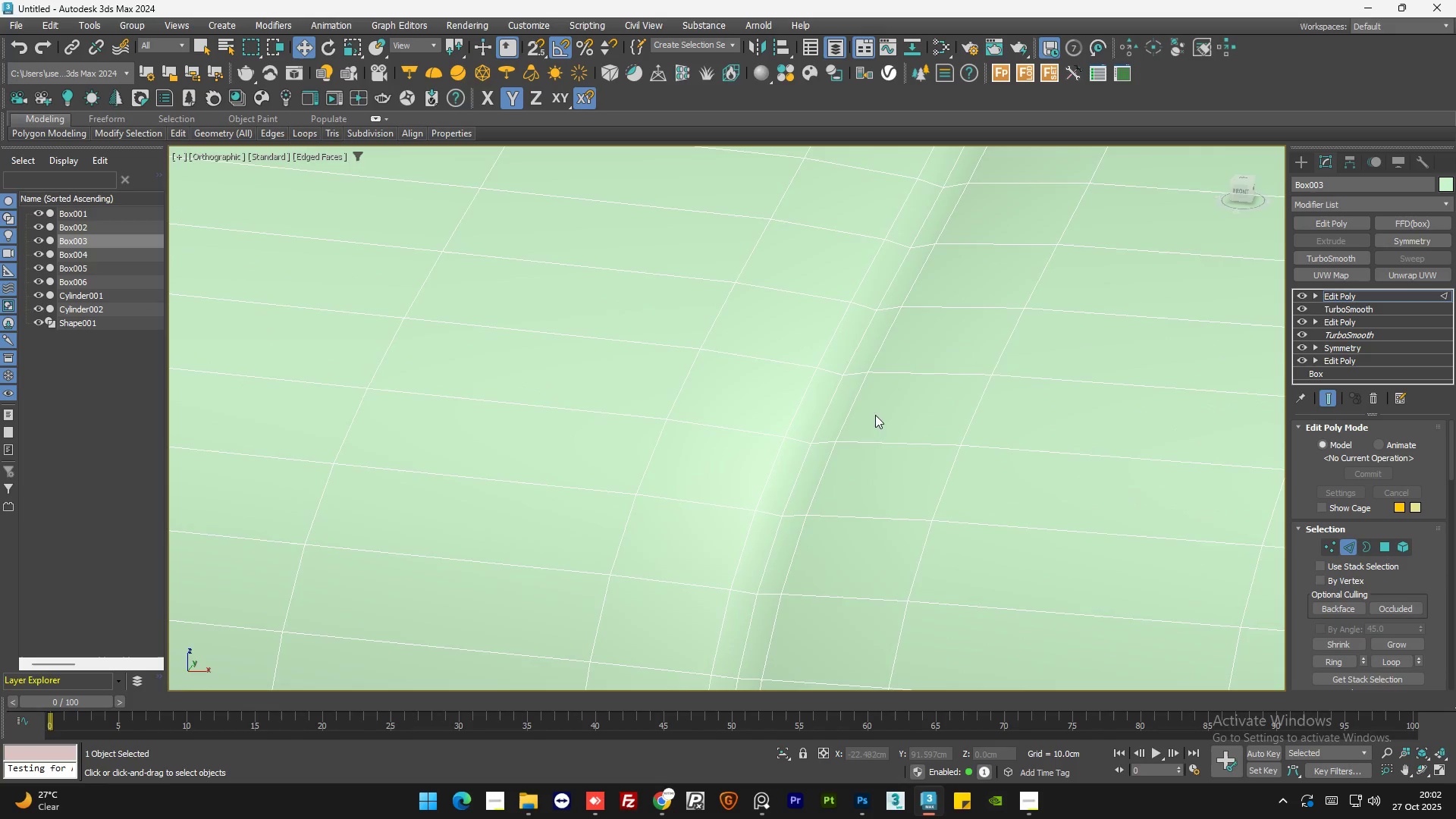 
hold_key(key=ControlLeft, duration=1.16)
left_click([824, 422])
 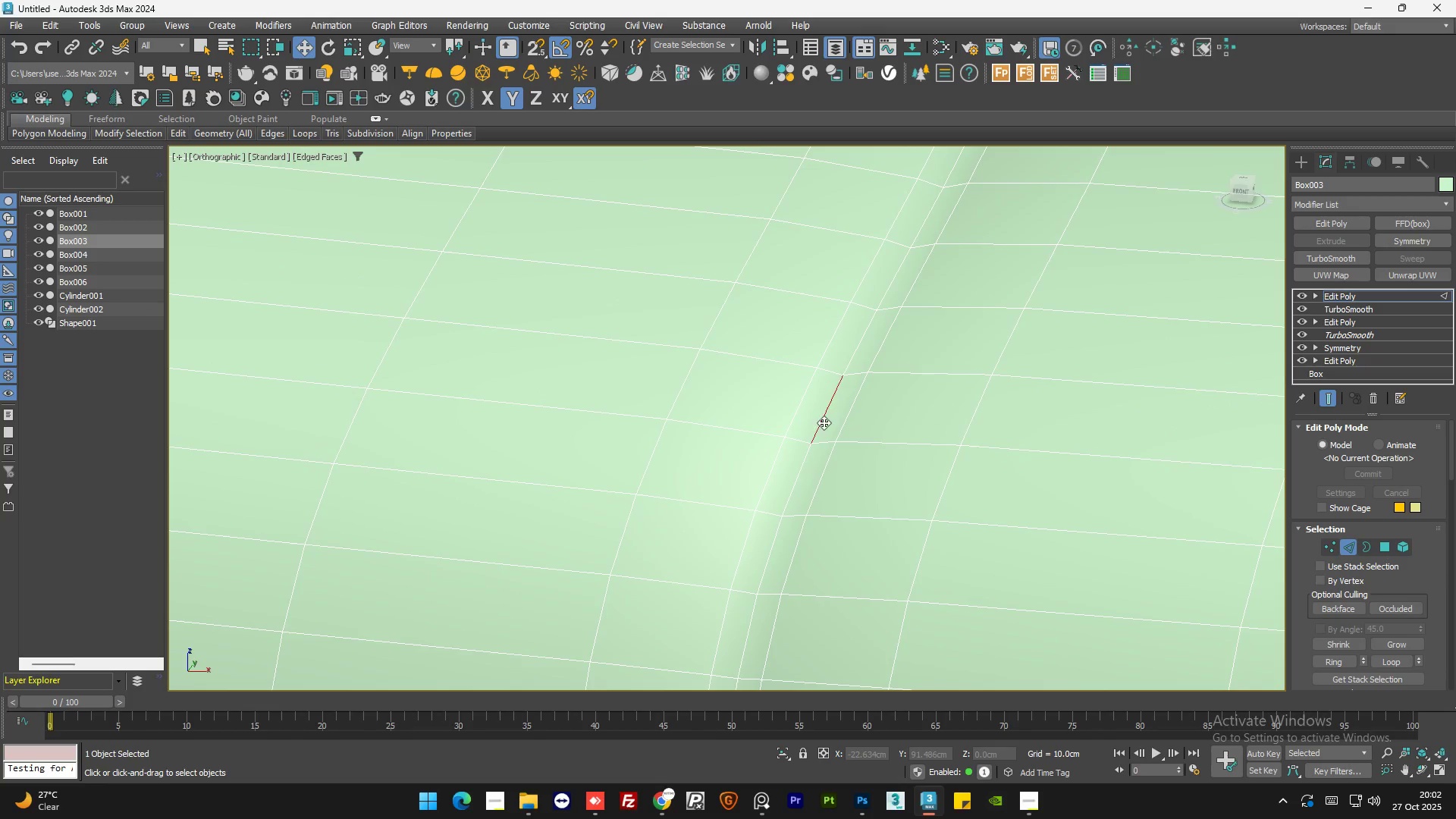 
double_click([824, 422])
 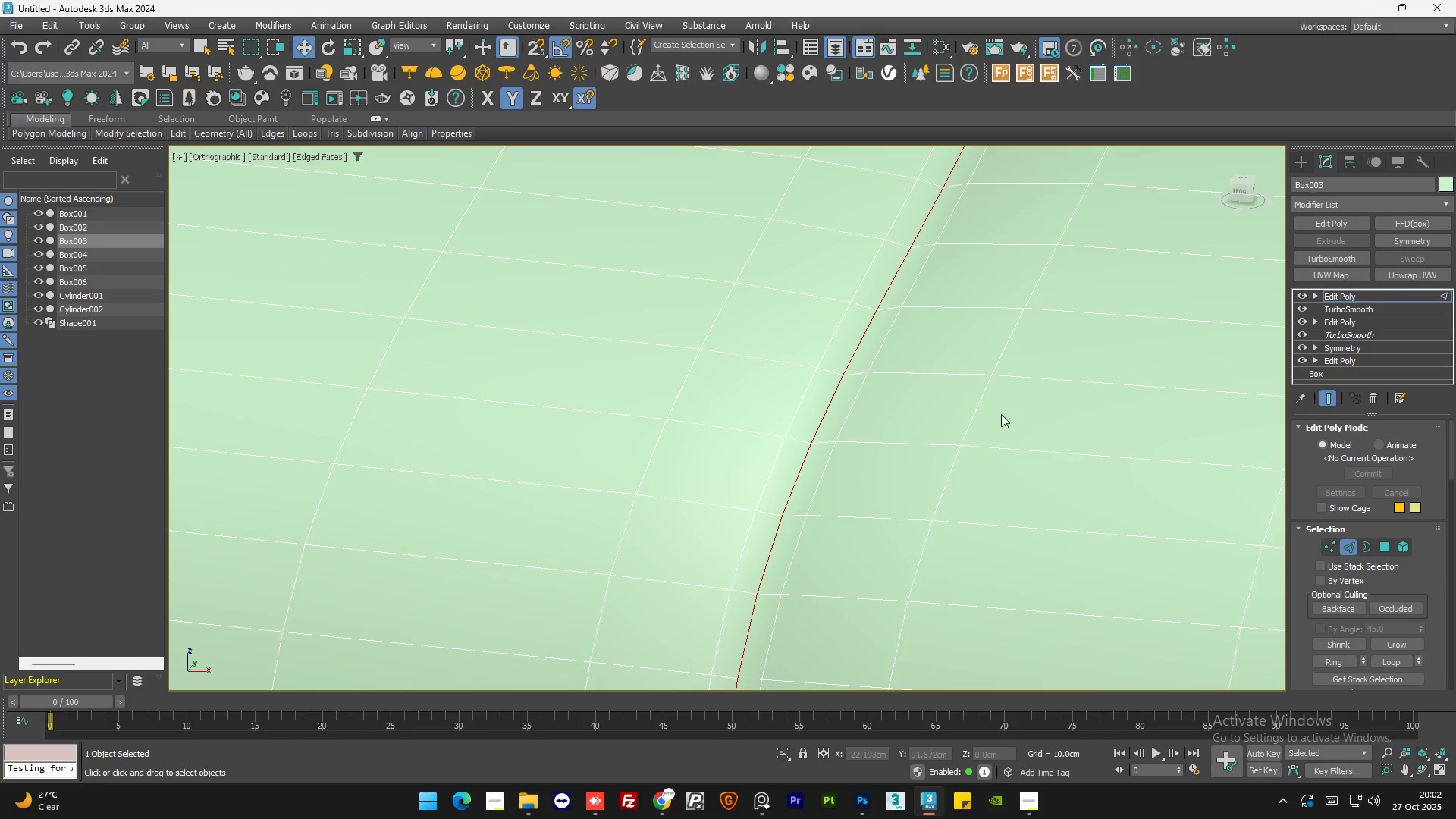 
scroll: coordinate [1049, 412], scroll_direction: down, amount: 7.0
 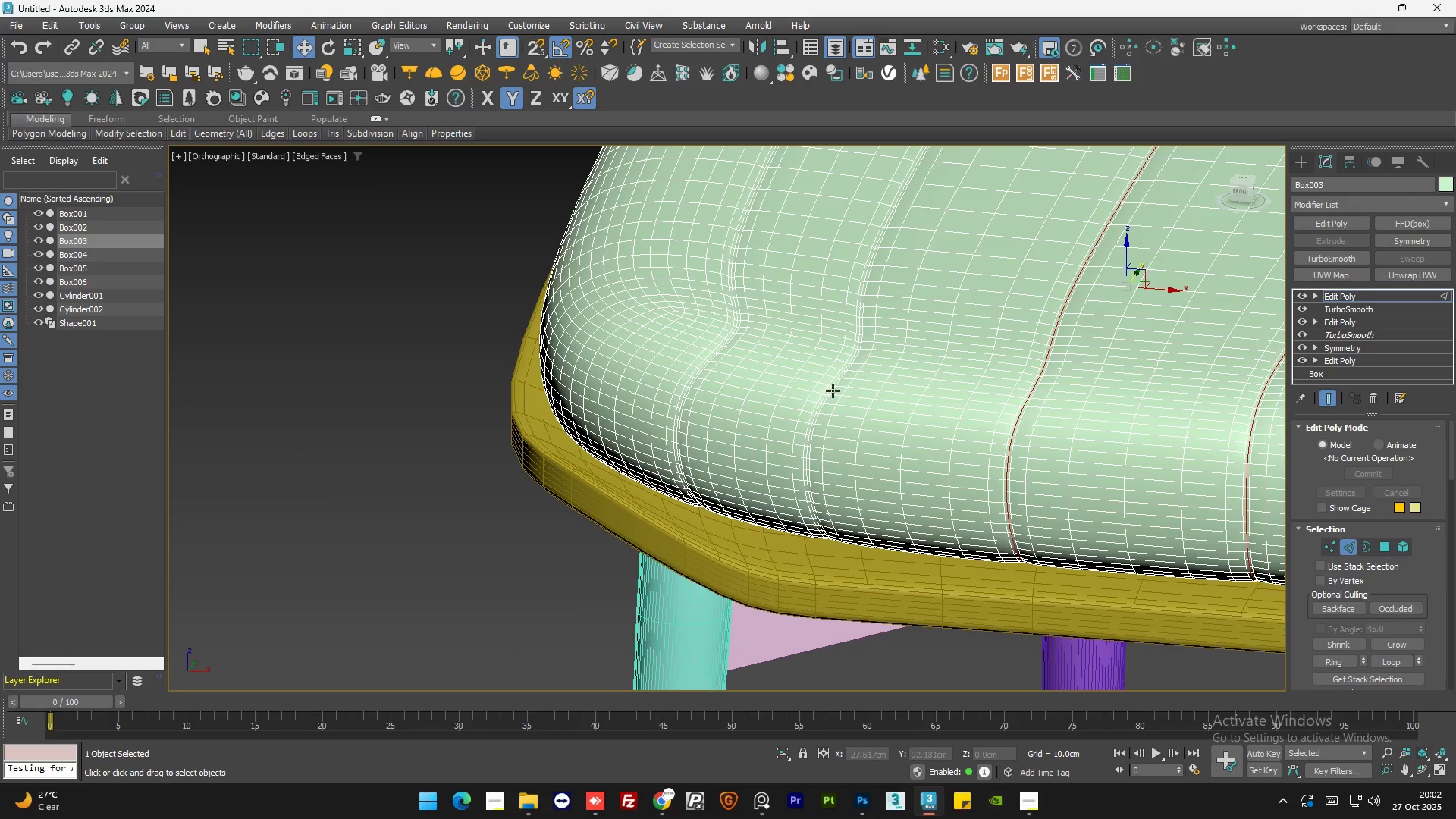 
scroll: coordinate [815, 397], scroll_direction: up, amount: 7.0
 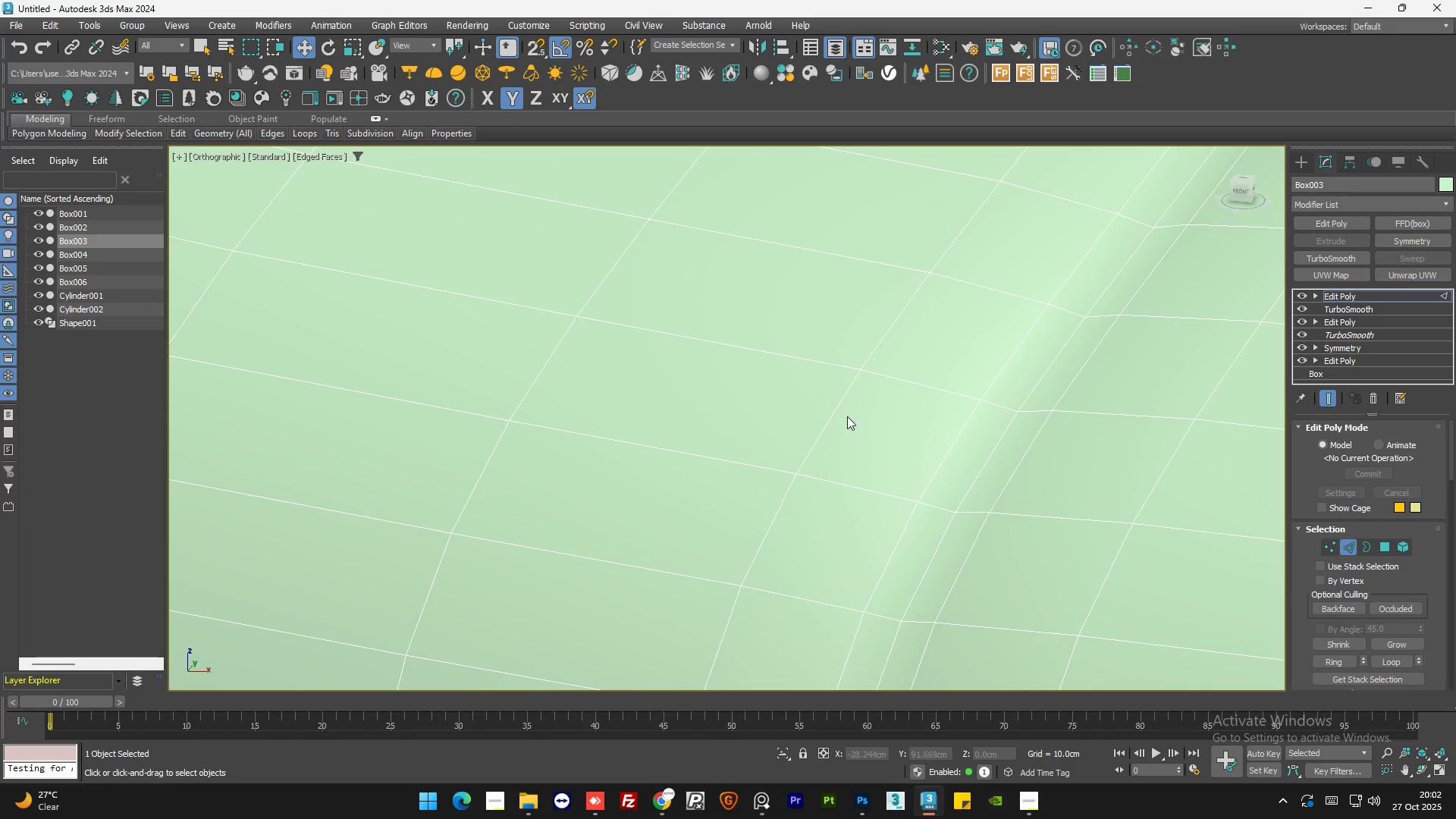 
hold_key(key=ControlLeft, duration=1.02)
left_click([977, 475])
 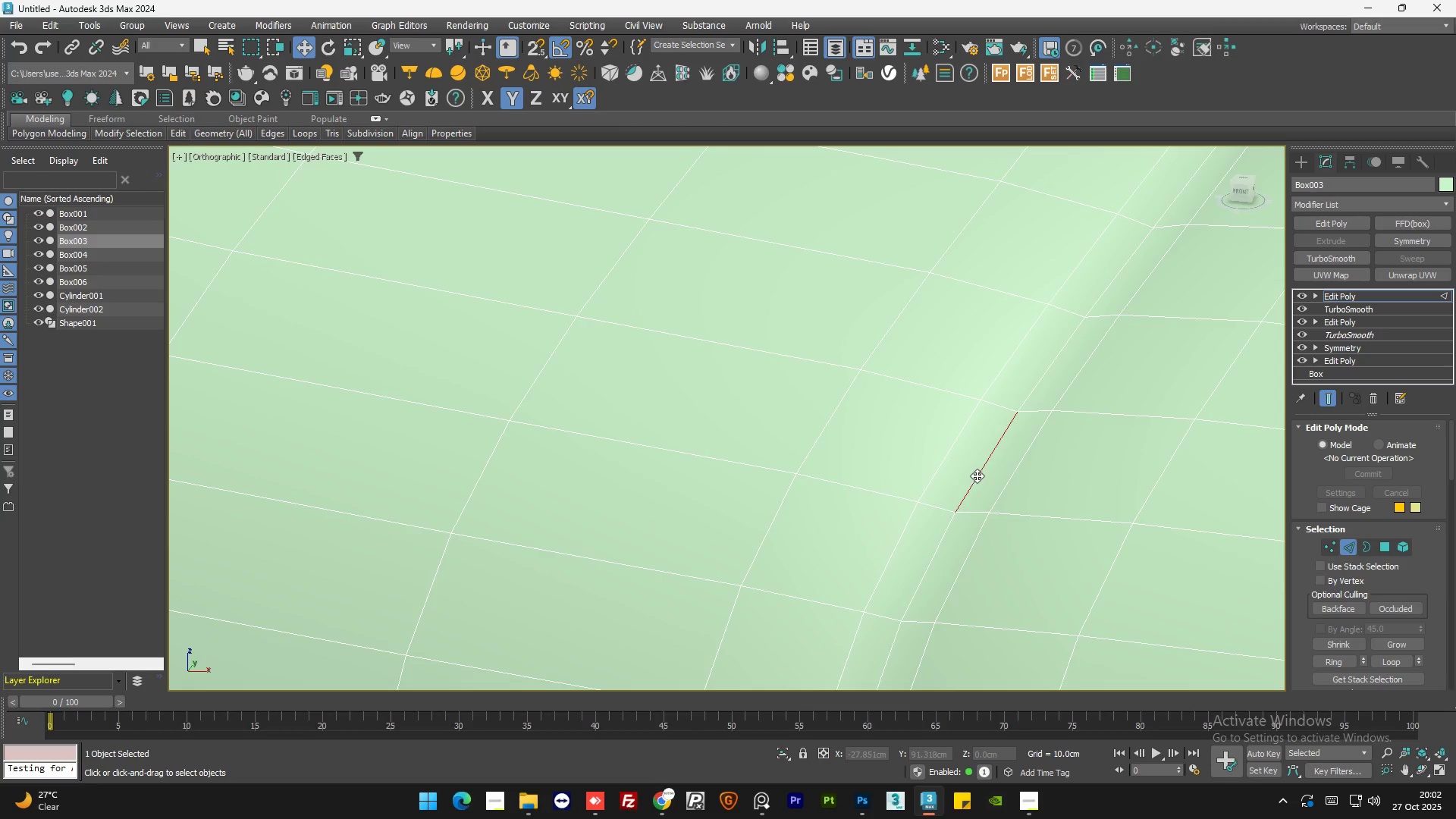 
double_click([977, 475])
 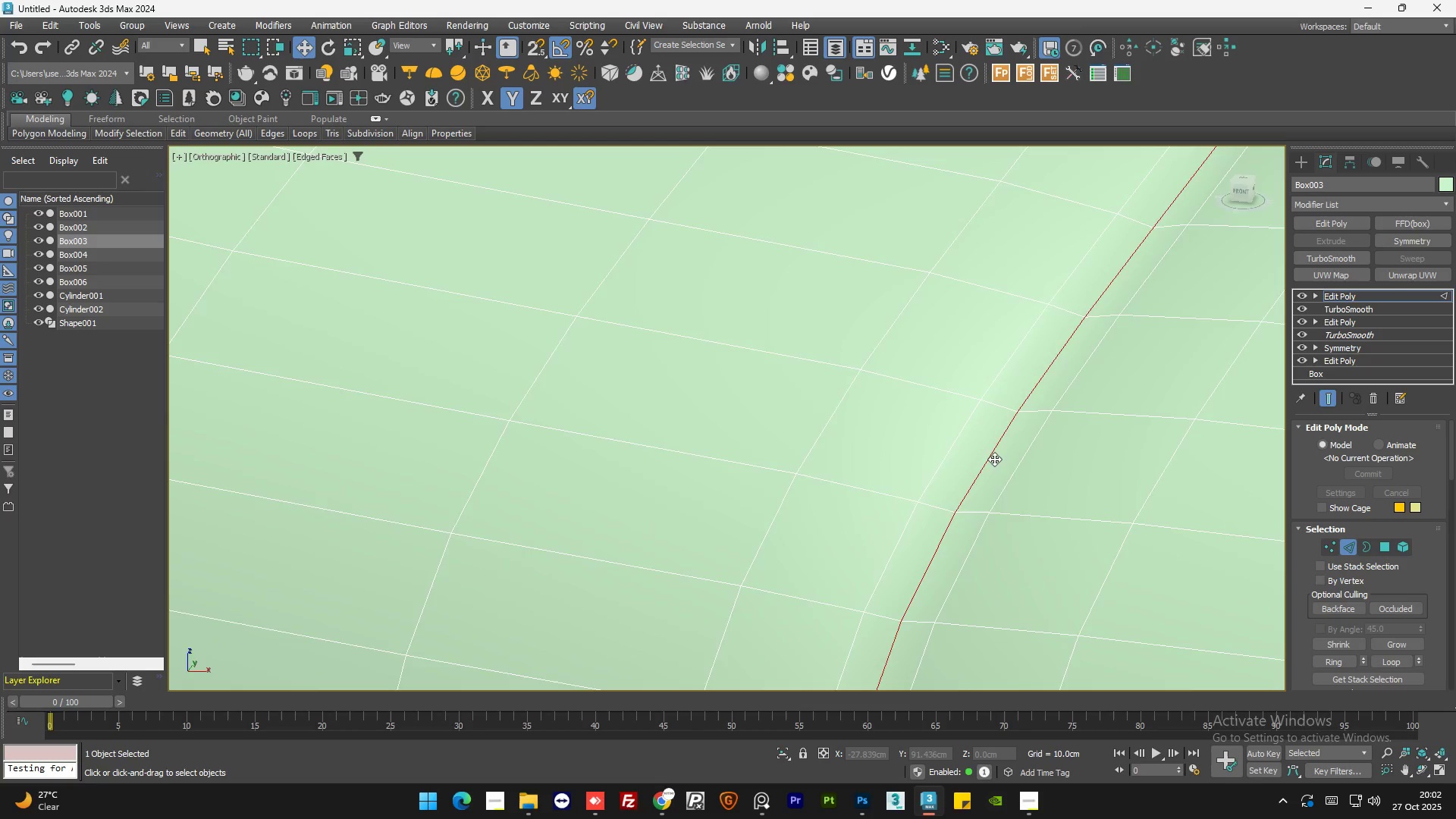 
scroll: coordinate [995, 458], scroll_direction: down, amount: 6.0
 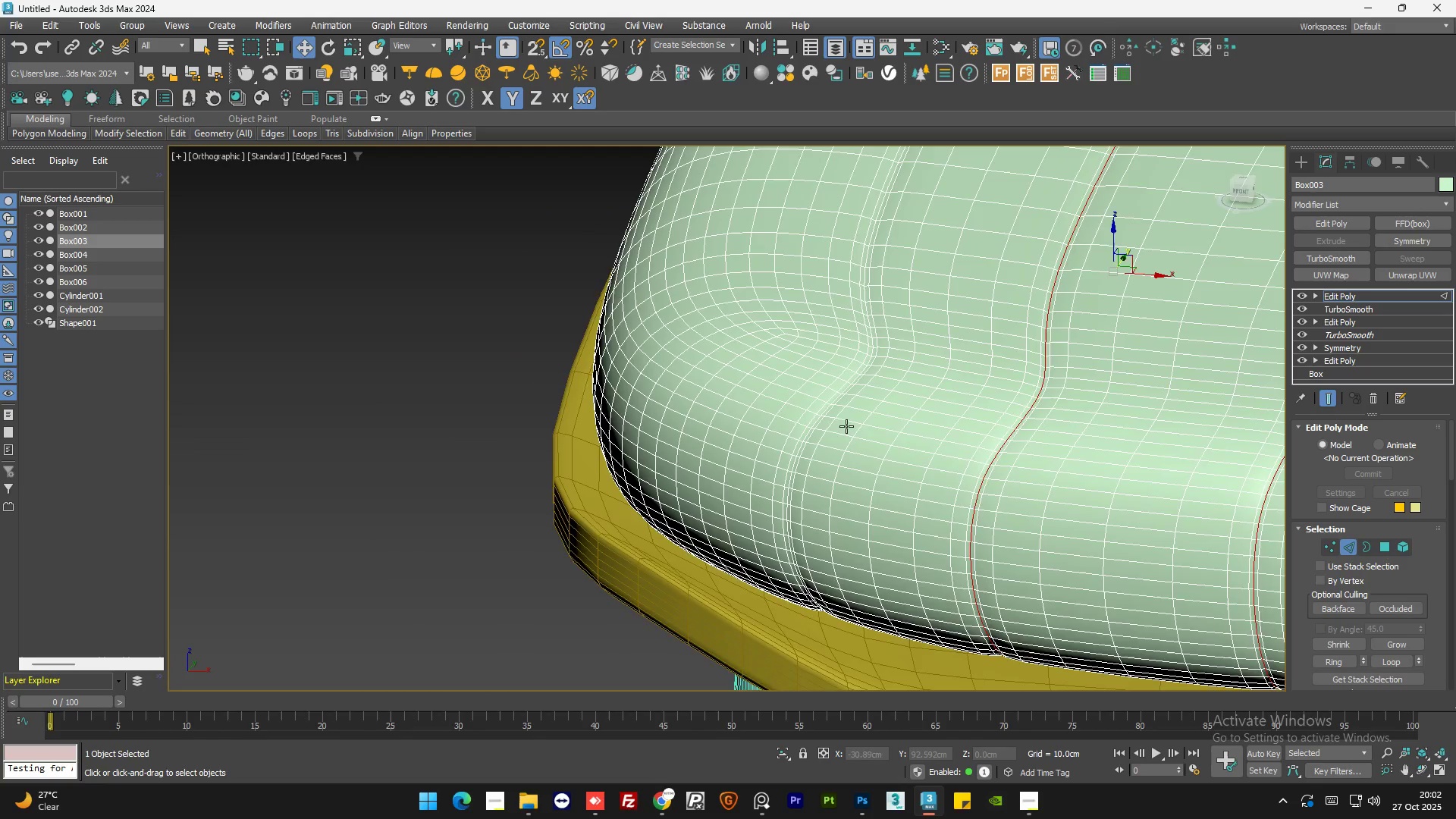 
scroll: coordinate [806, 428], scroll_direction: up, amount: 6.0
 